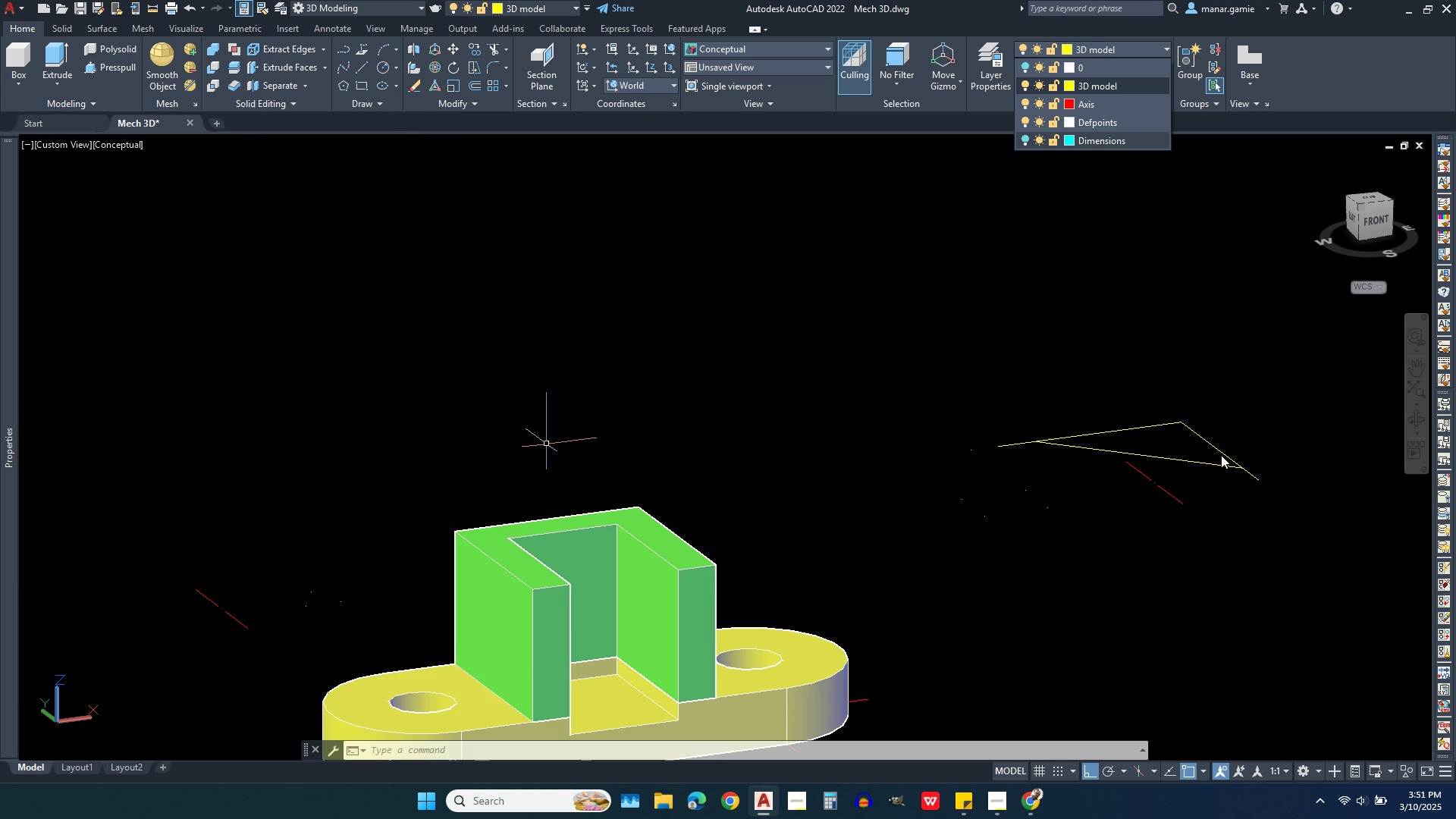 
scroll: coordinate [1232, 444], scroll_direction: up, amount: 2.0
 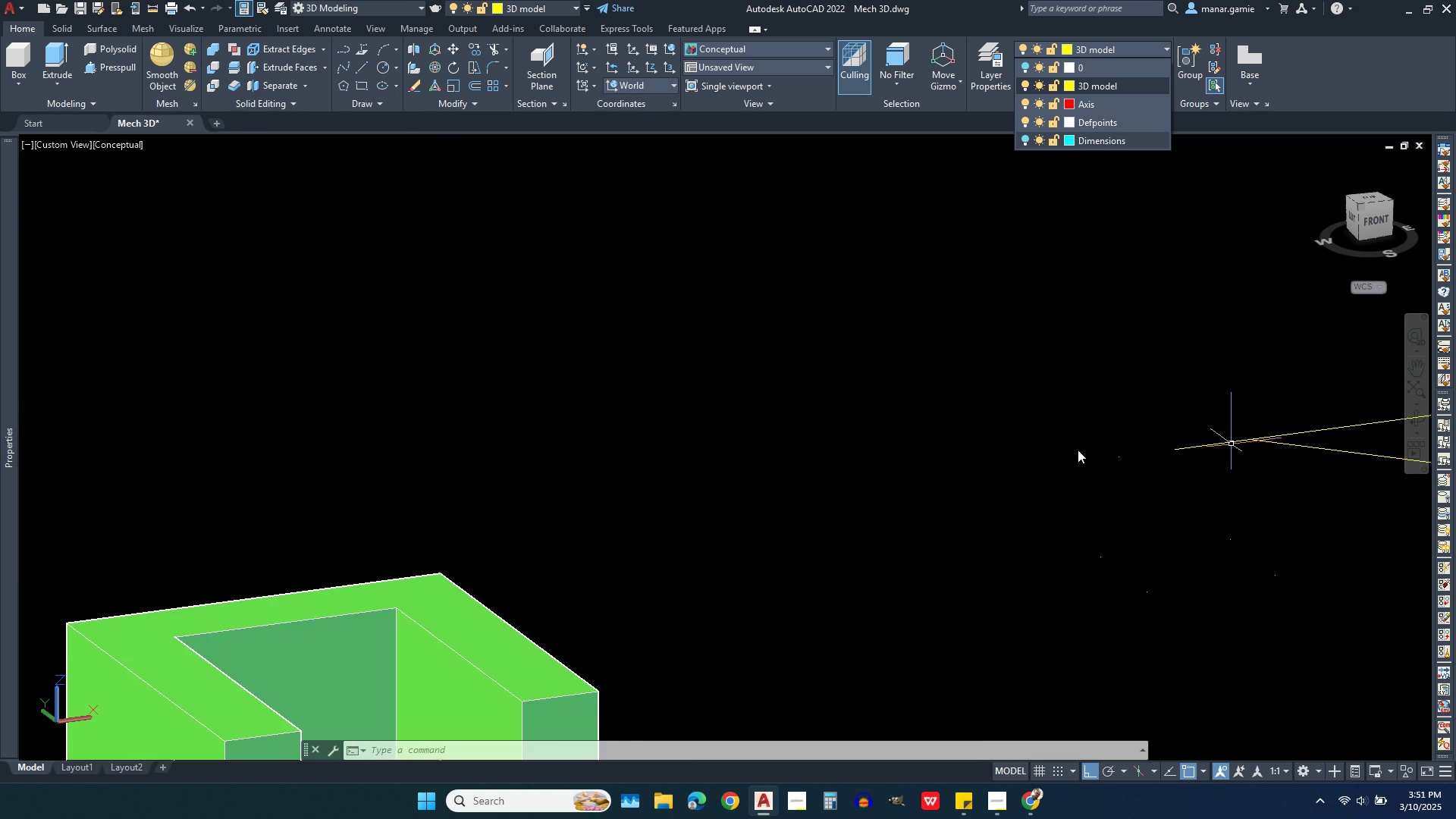 
scroll: coordinate [828, 450], scroll_direction: down, amount: 3.0
 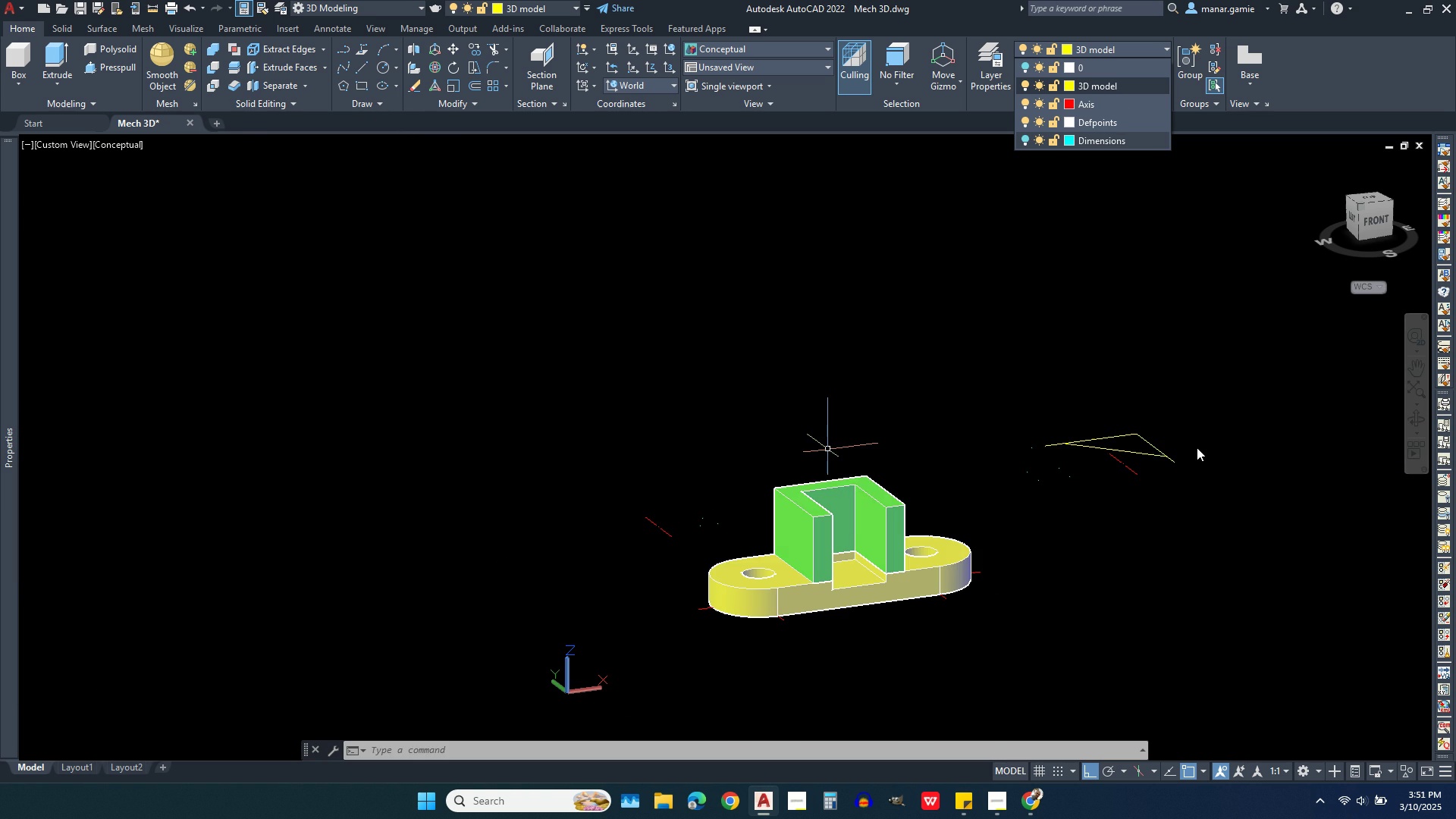 
left_click([1197, 444])
 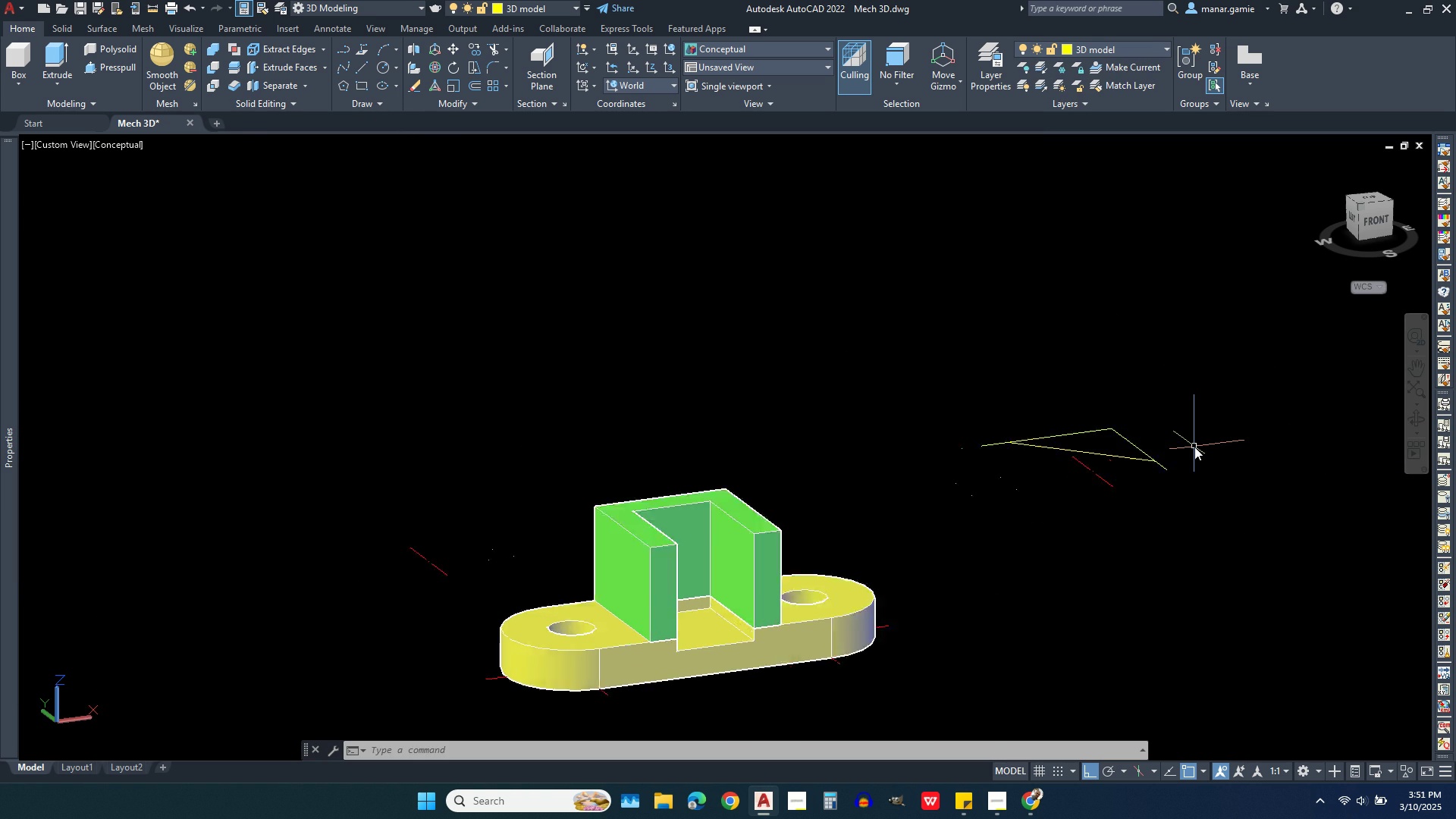 
scroll: coordinate [1159, 450], scroll_direction: up, amount: 7.0
 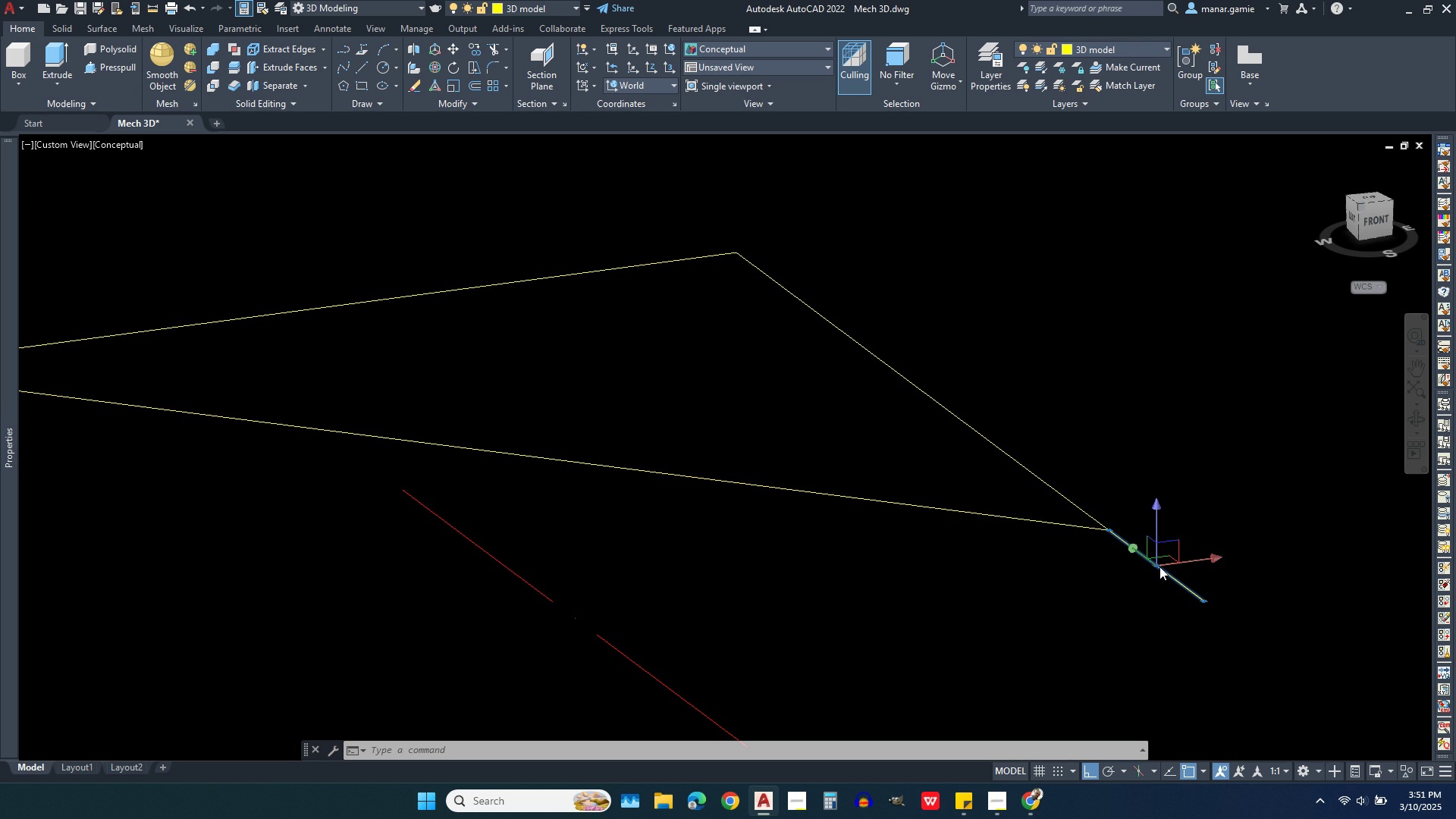 
left_click([1159, 566])
 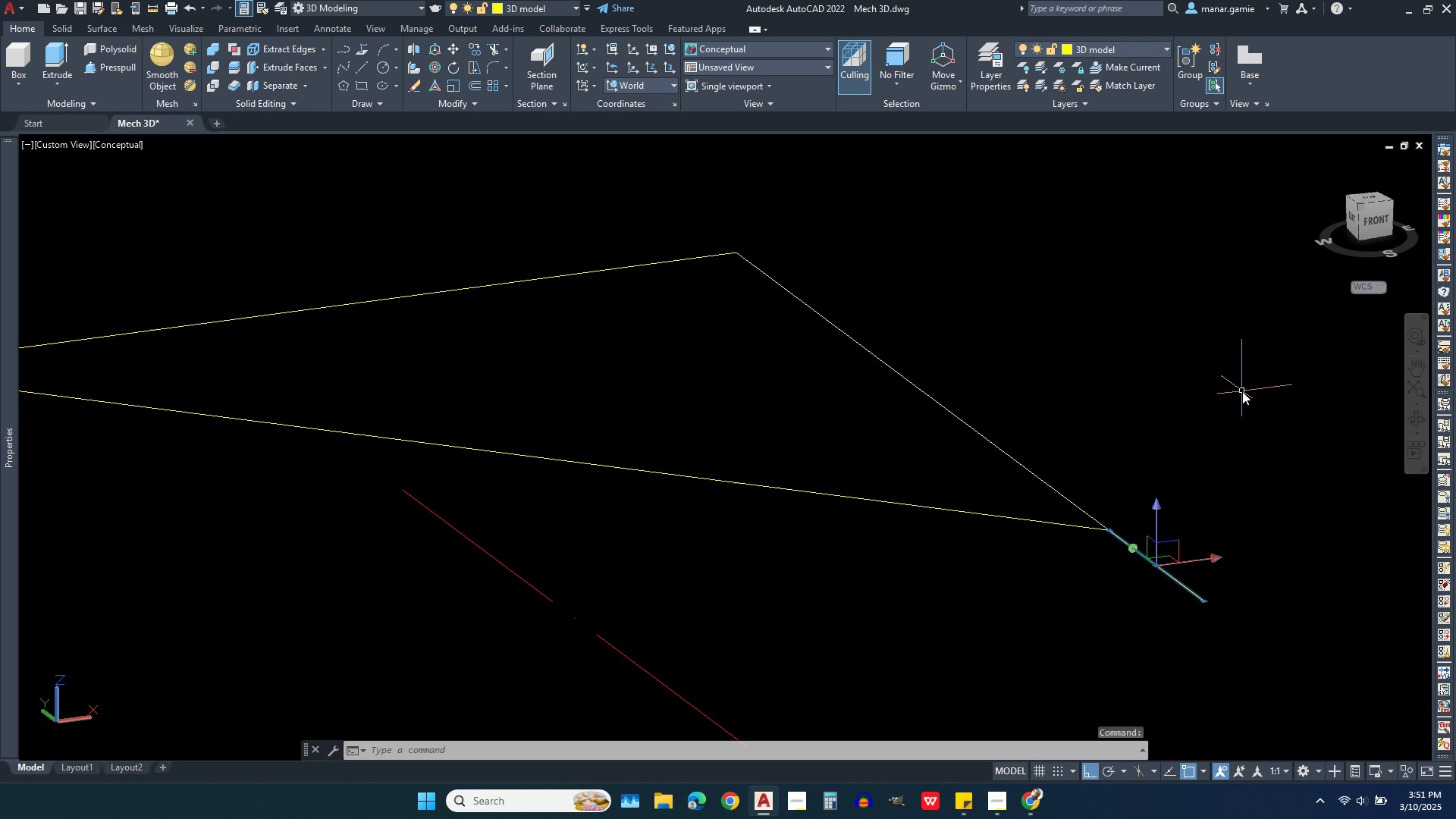 
key(Delete)
 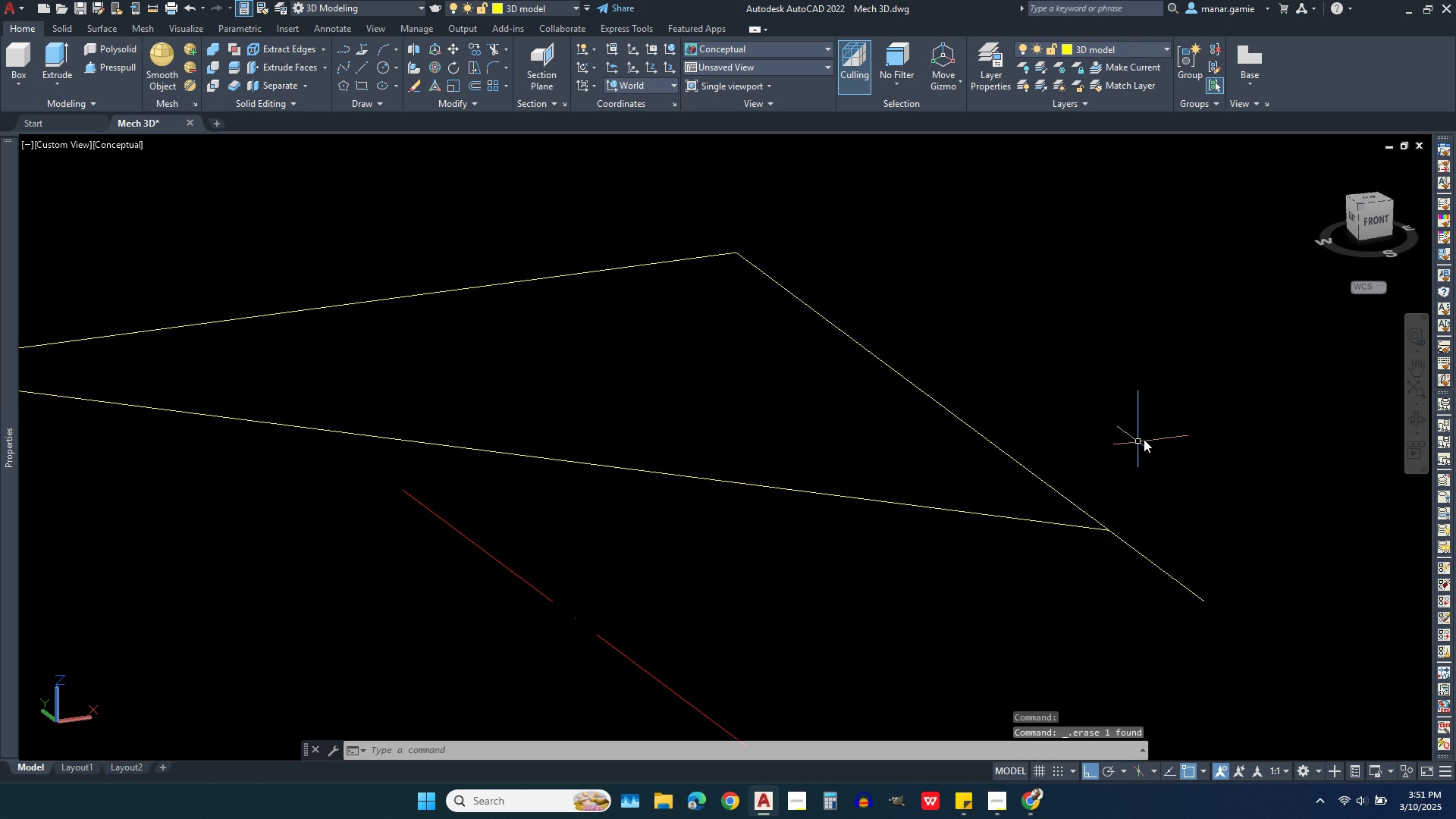 
scroll: coordinate [1152, 434], scroll_direction: down, amount: 1.0
 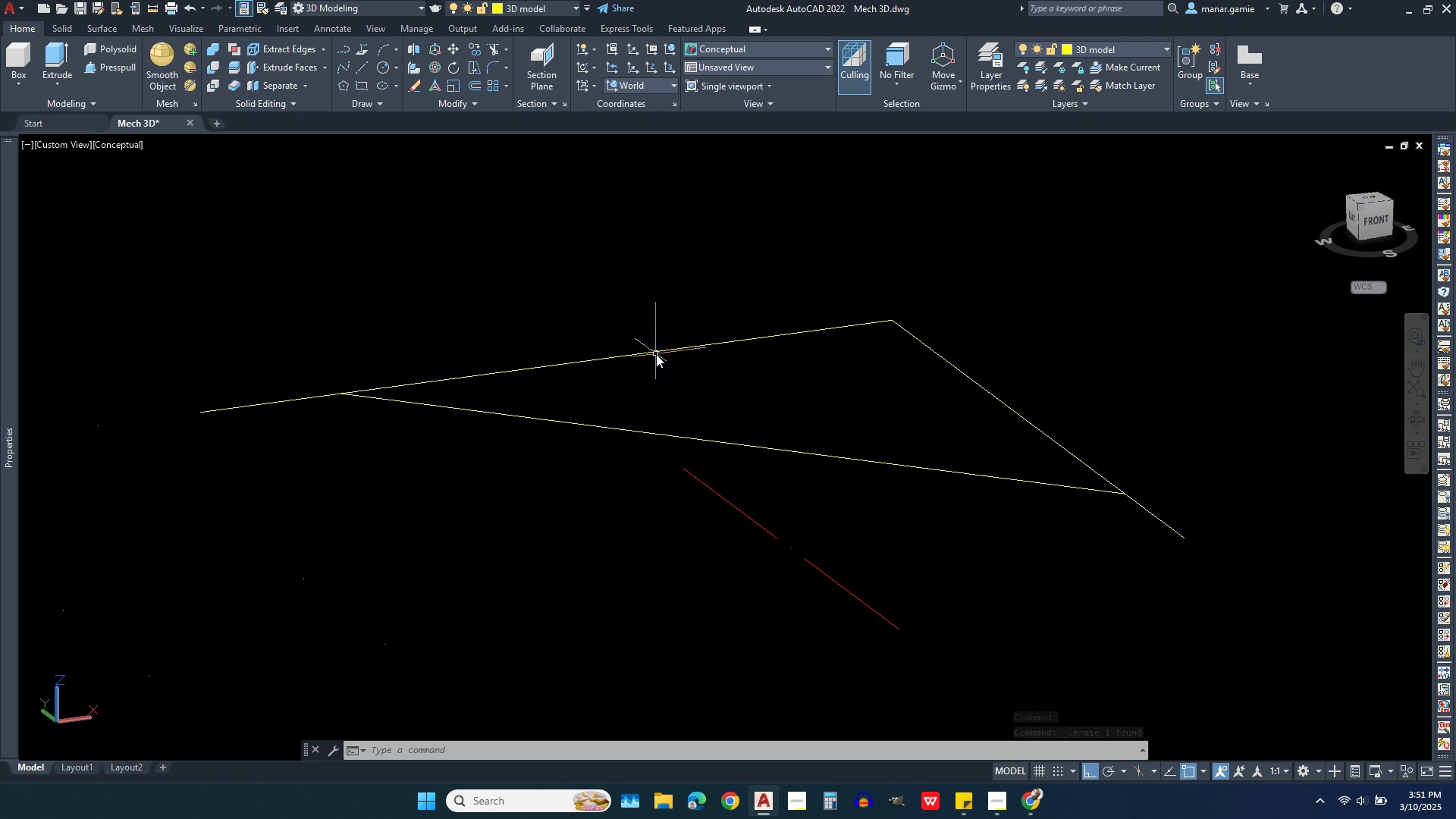 
left_click([651, 354])
 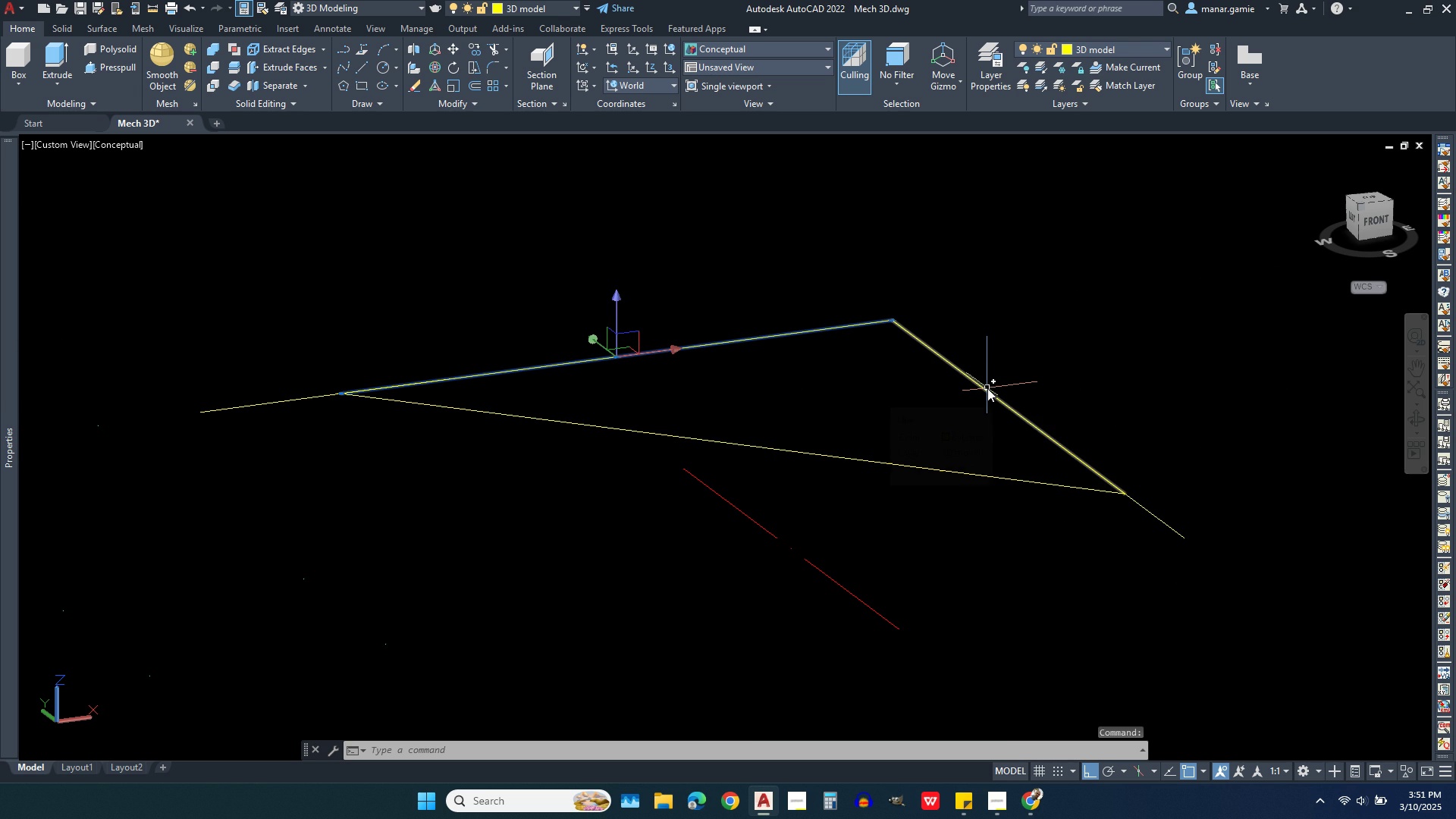 
left_click([987, 388])
 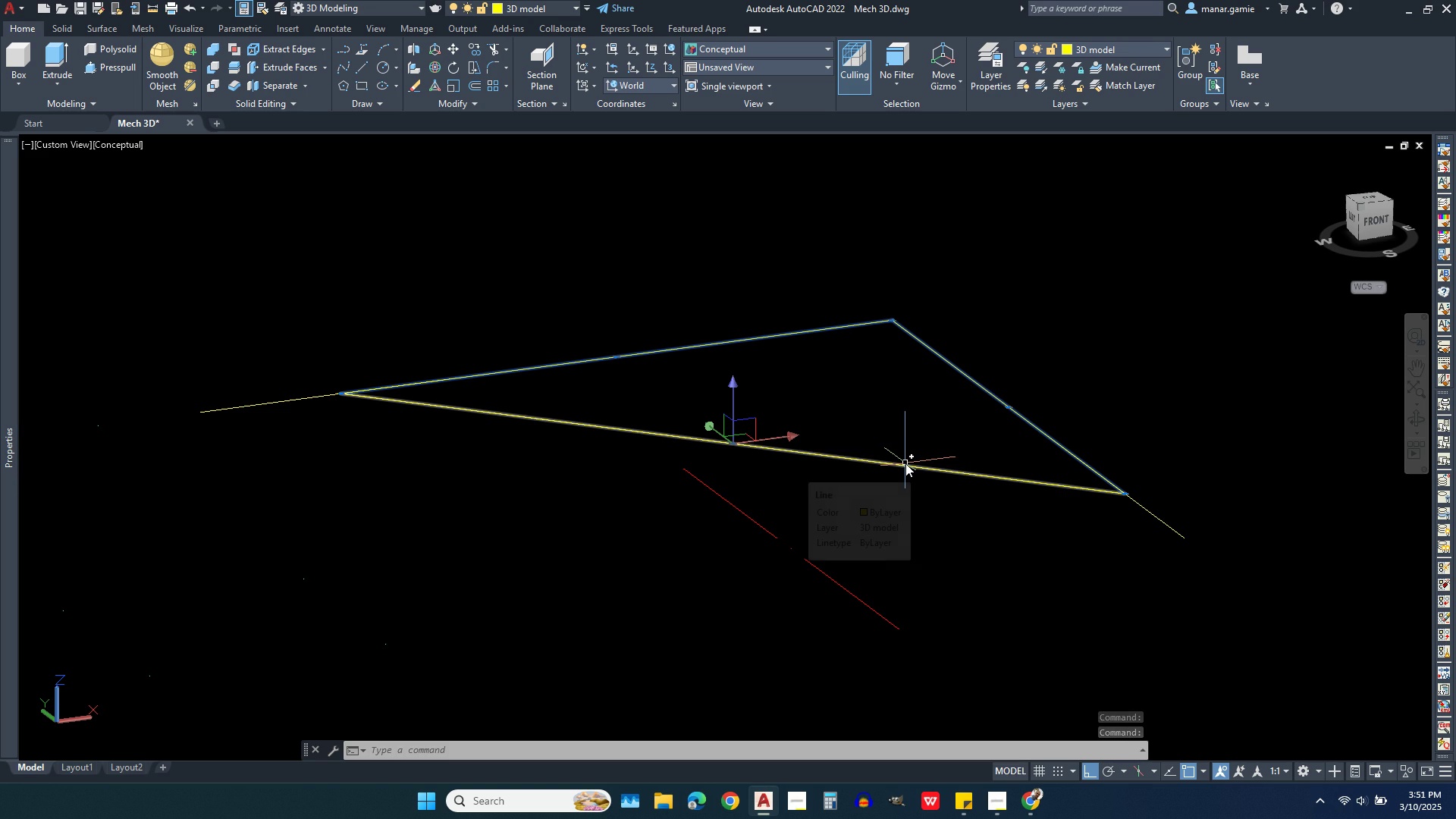 
left_click([905, 466])
 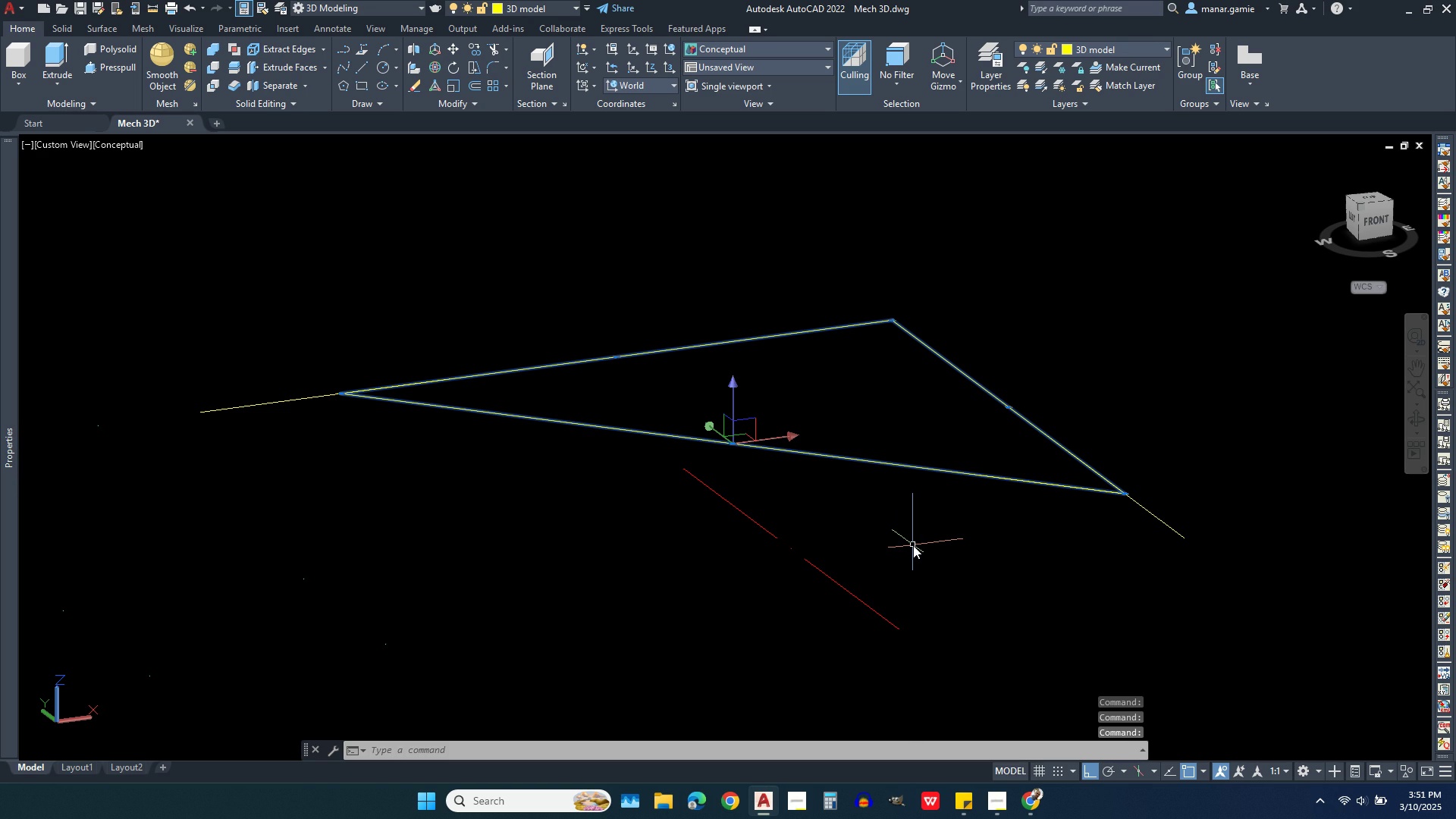 
type(region)
 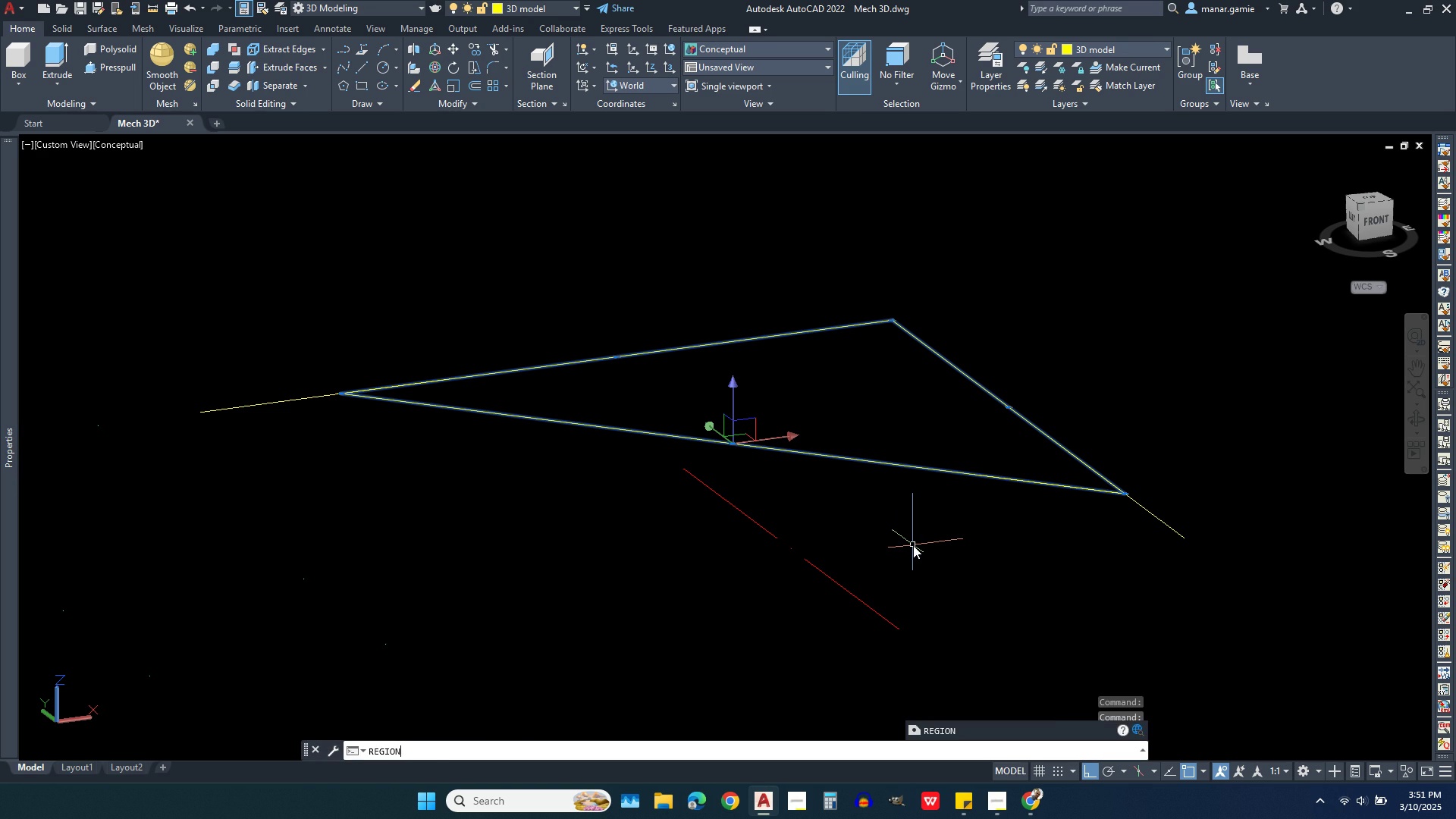 
key(Enter)
 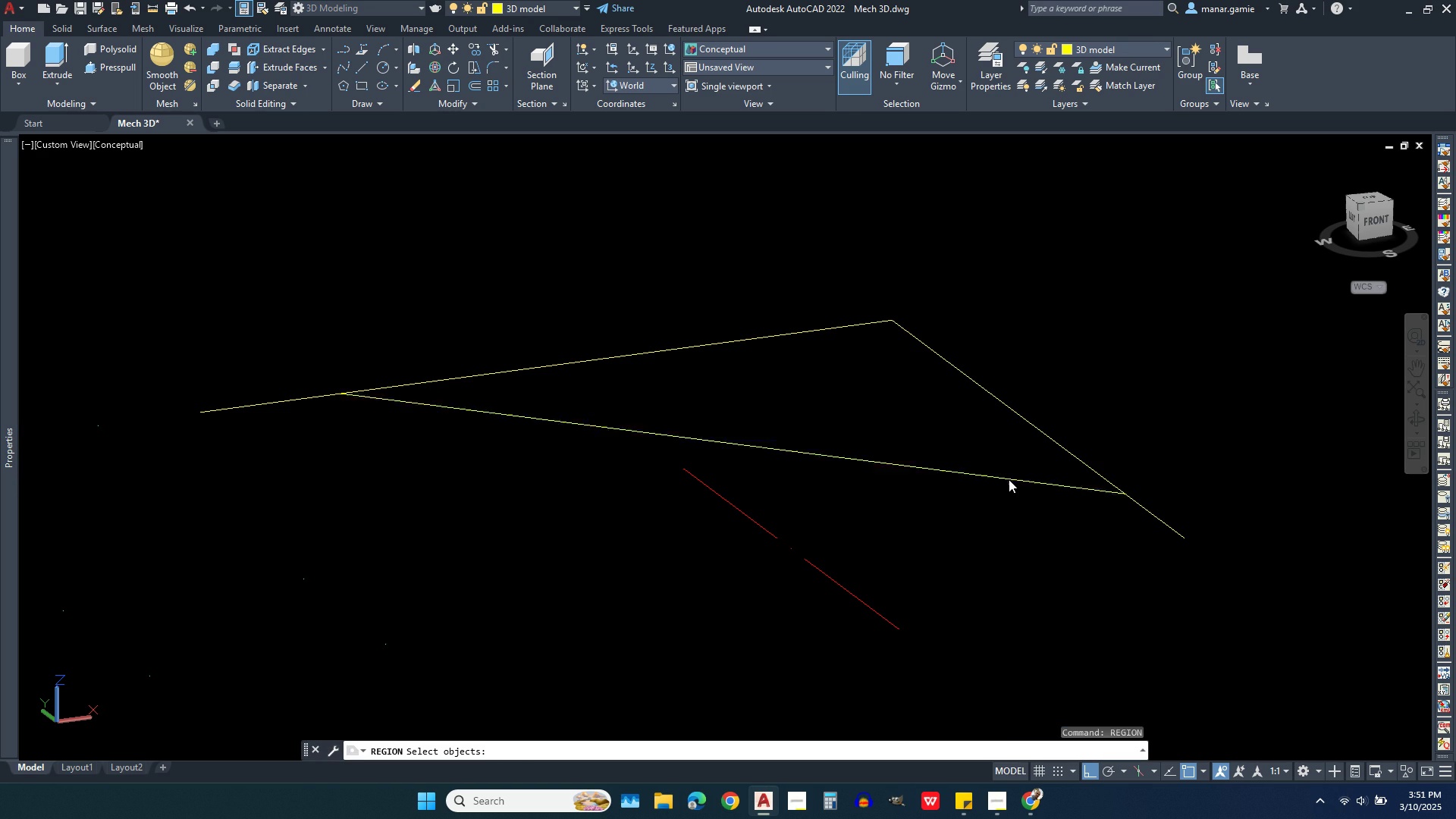 
left_click([1009, 479])
 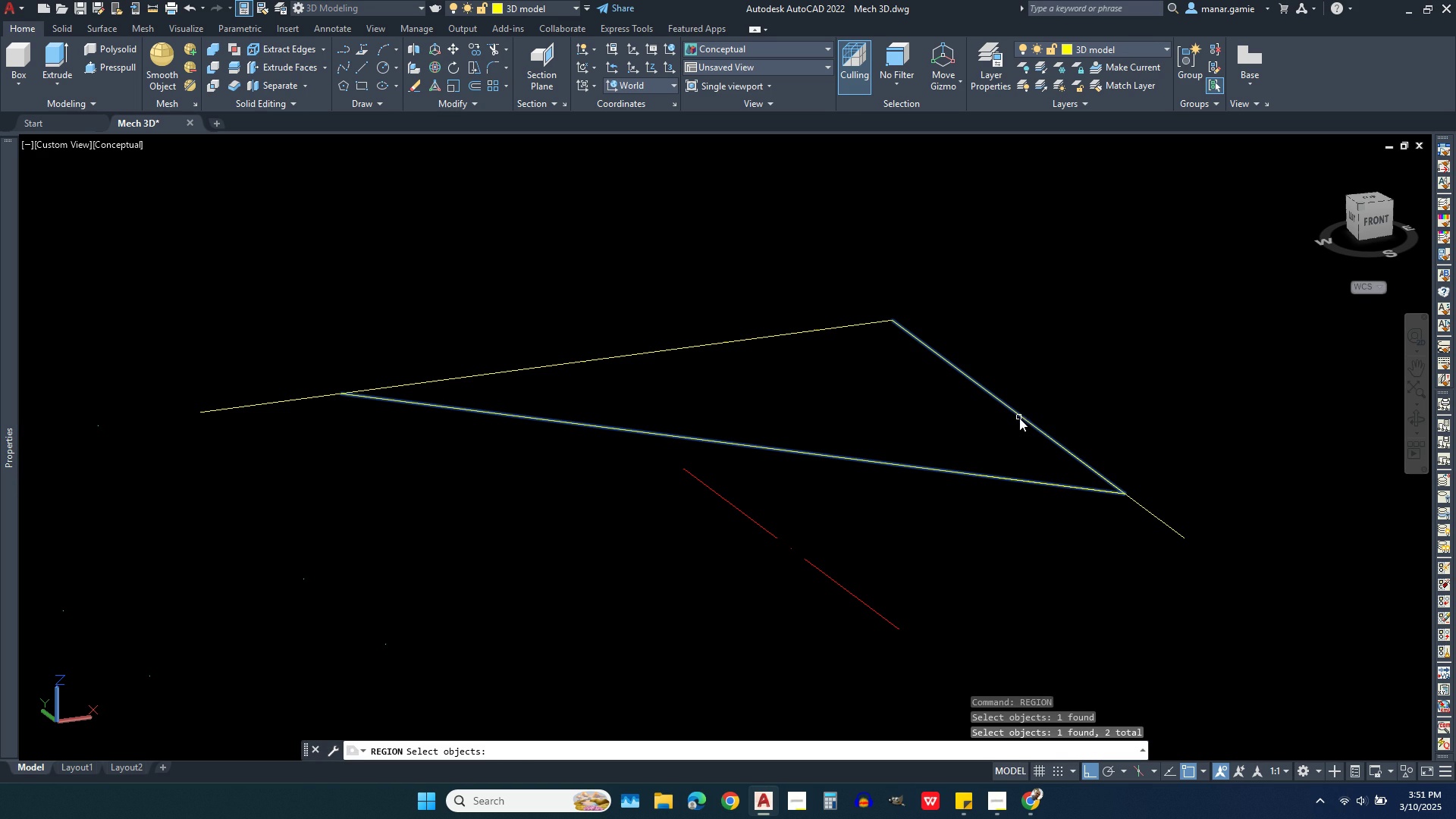 
left_click([1019, 418])
 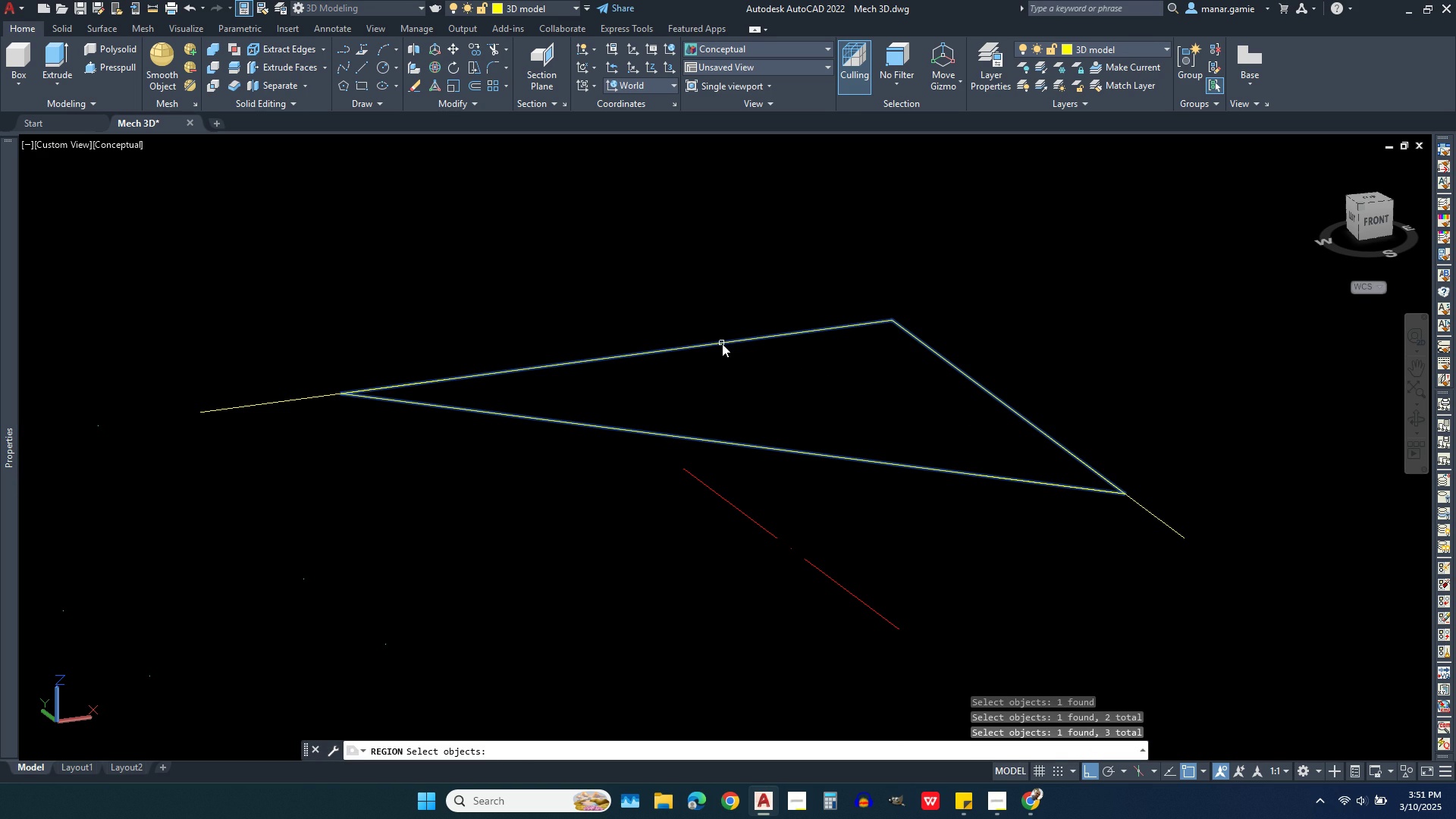 
left_click([722, 344])
 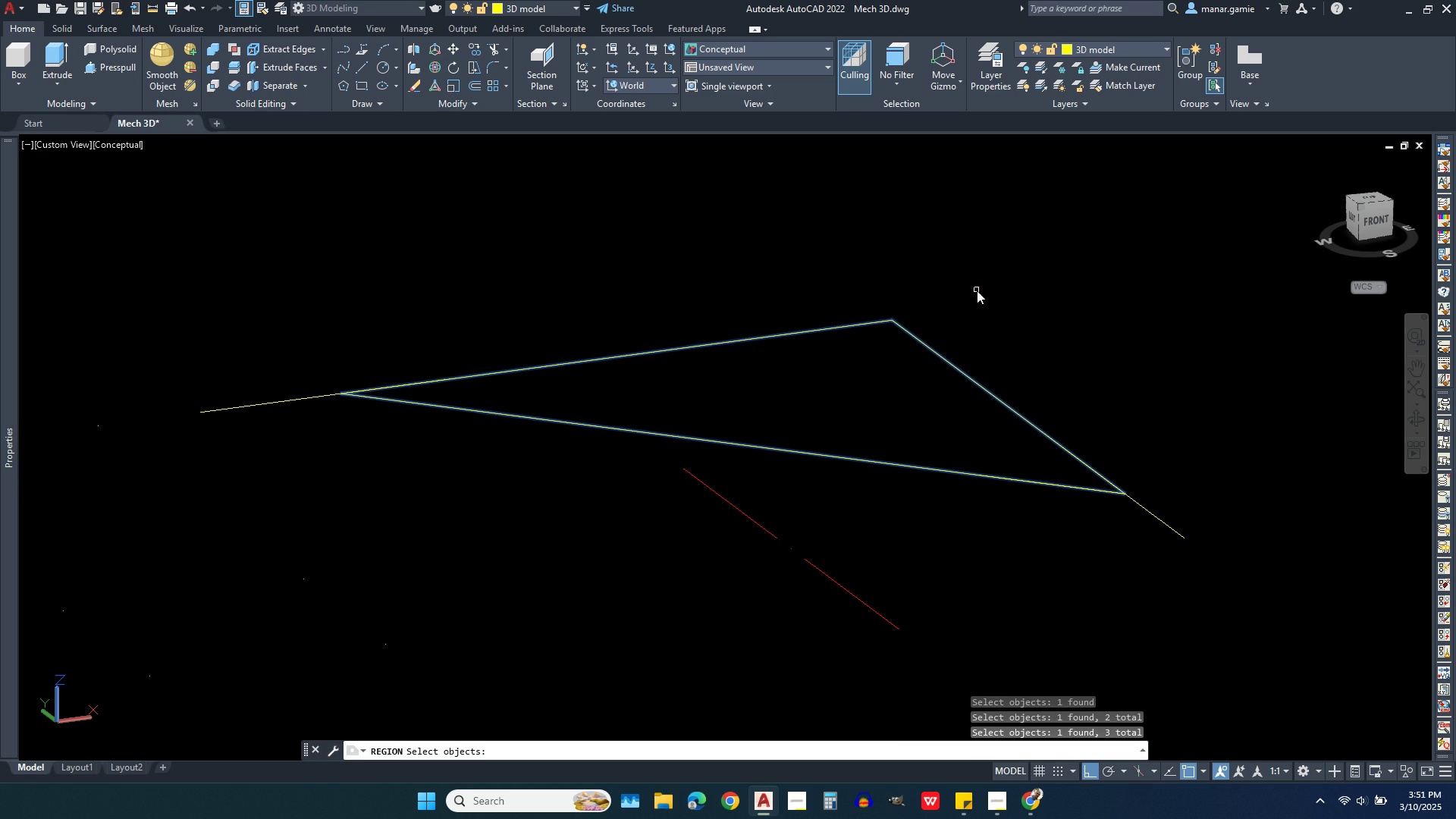 
right_click([977, 290])
 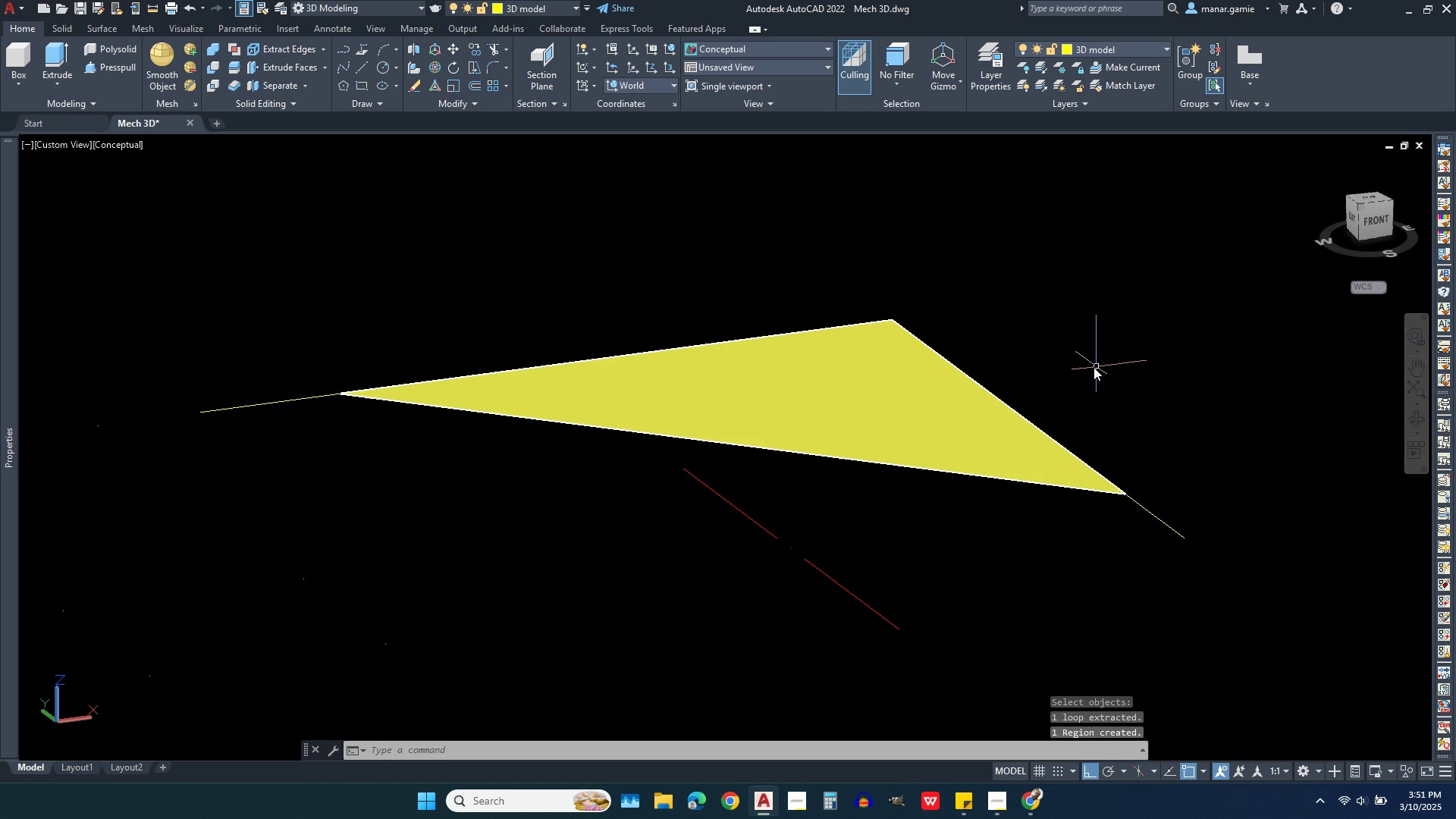 
scroll: coordinate [1025, 526], scroll_direction: down, amount: 4.0
 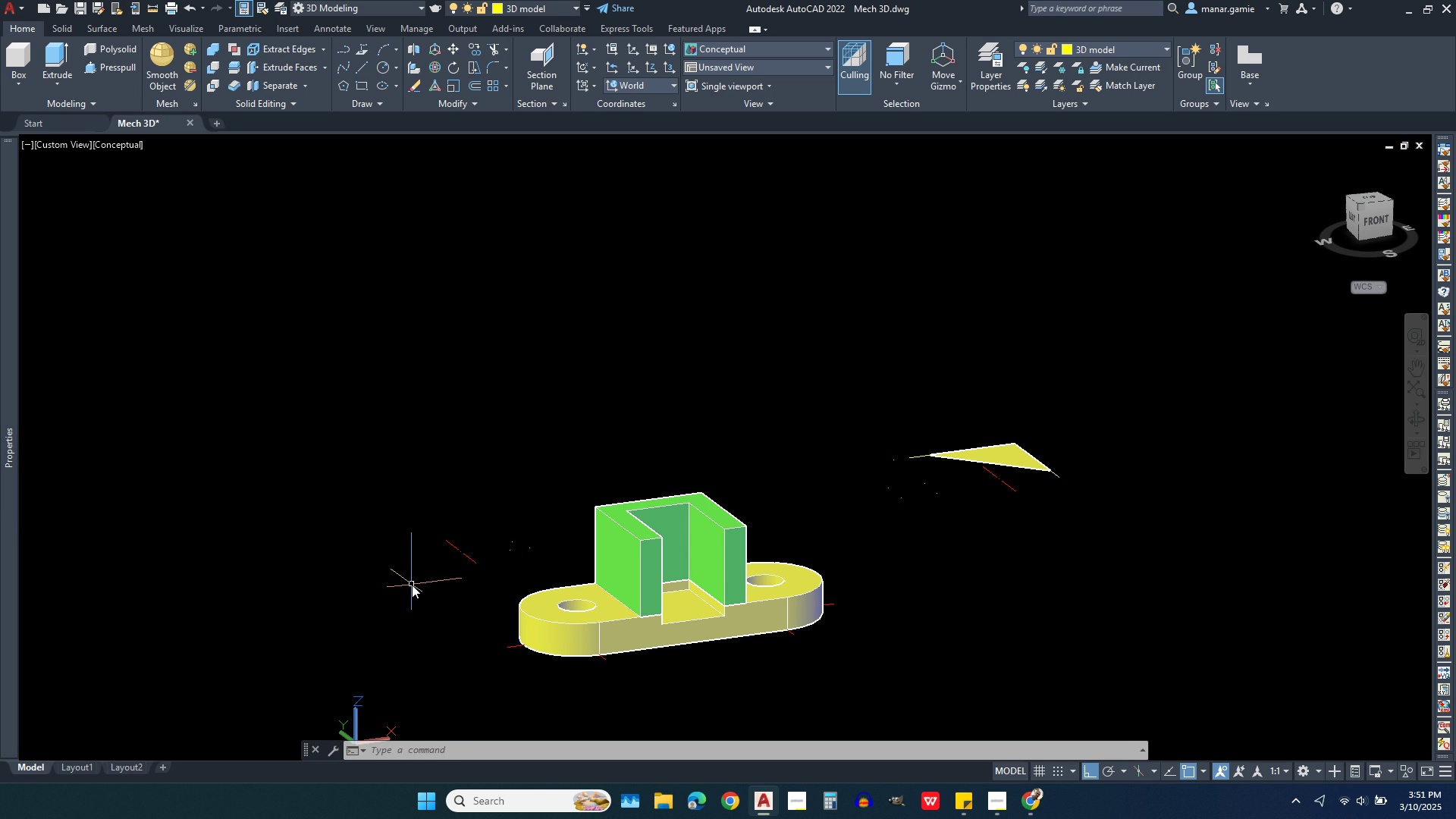 
wait(11.58)
 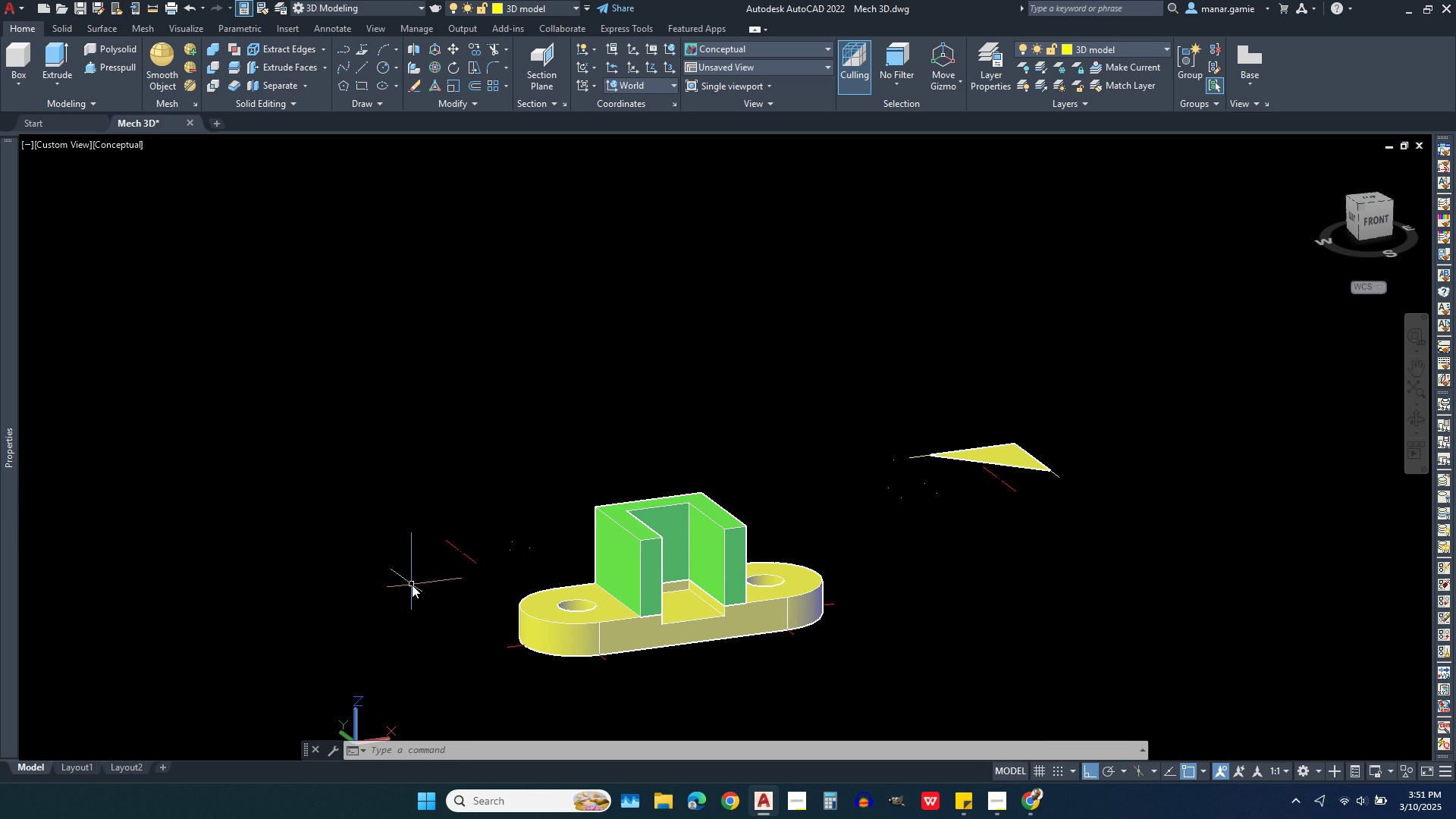 
scroll: coordinate [852, 418], scroll_direction: up, amount: 6.0
 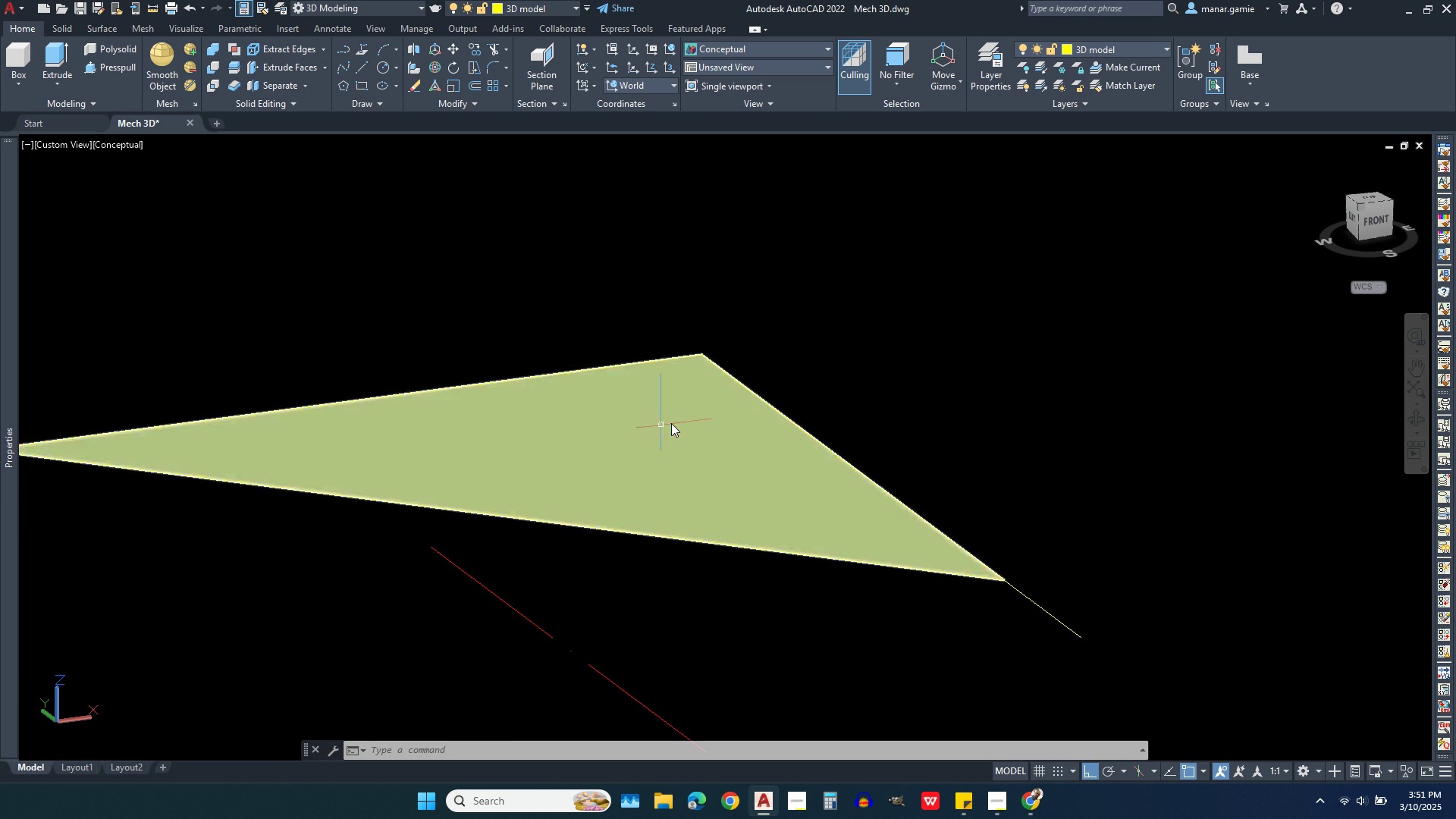 
scroll: coordinate [786, 416], scroll_direction: down, amount: 2.0
 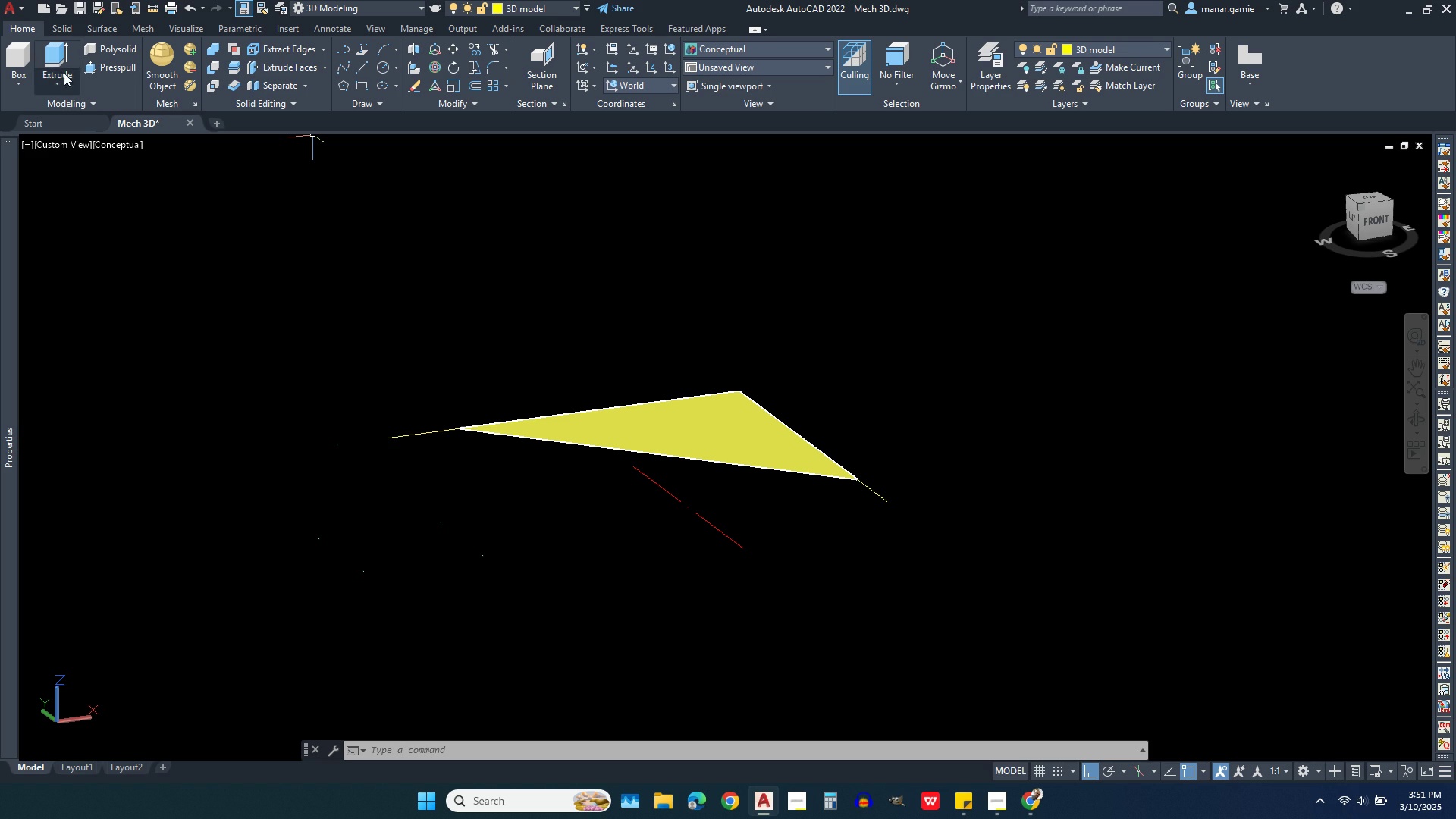 
left_click([50, 52])
 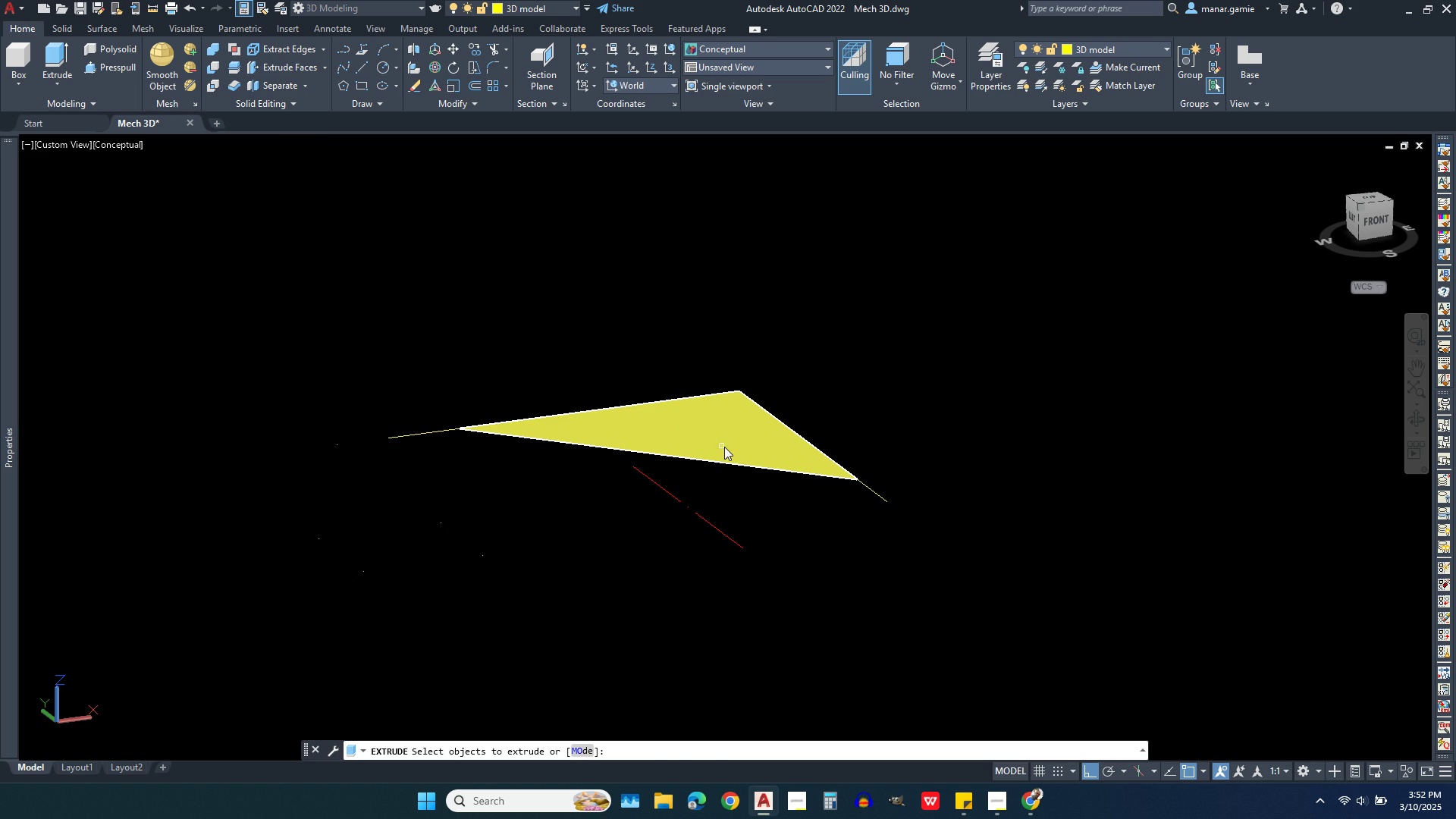 
left_click([724, 447])
 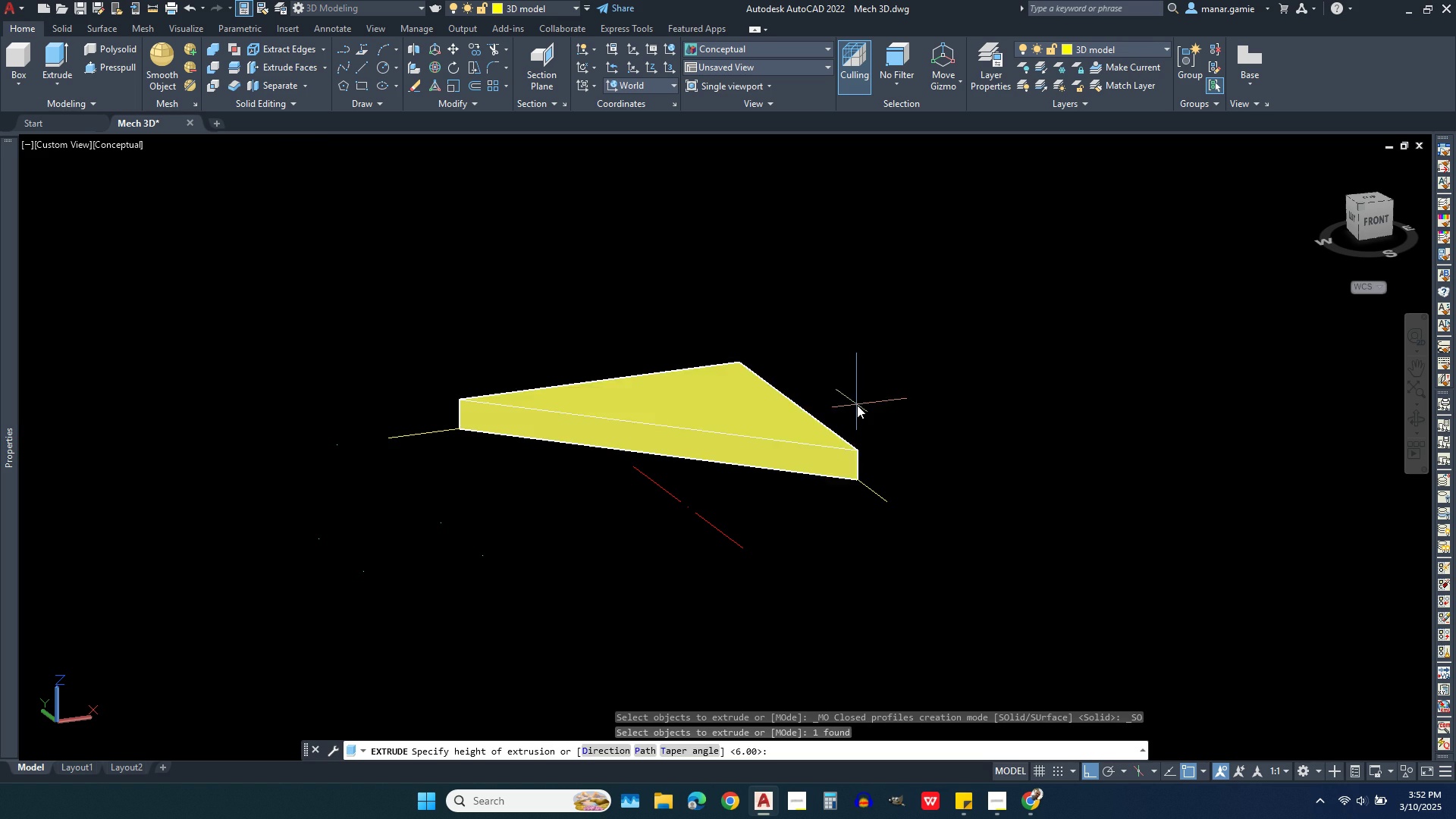 
right_click([857, 405])
 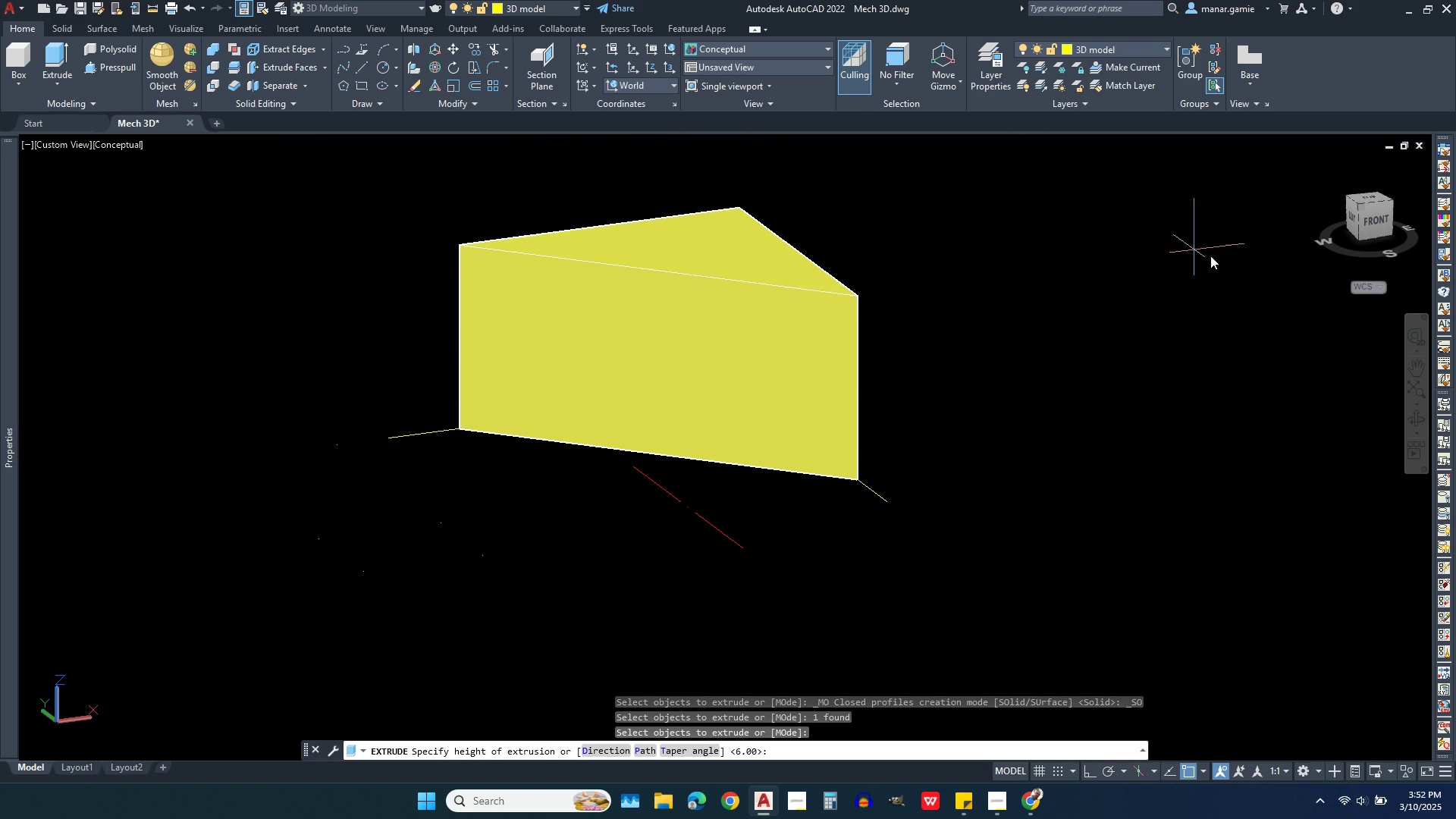 
scroll: coordinate [974, 548], scroll_direction: down, amount: 2.0
 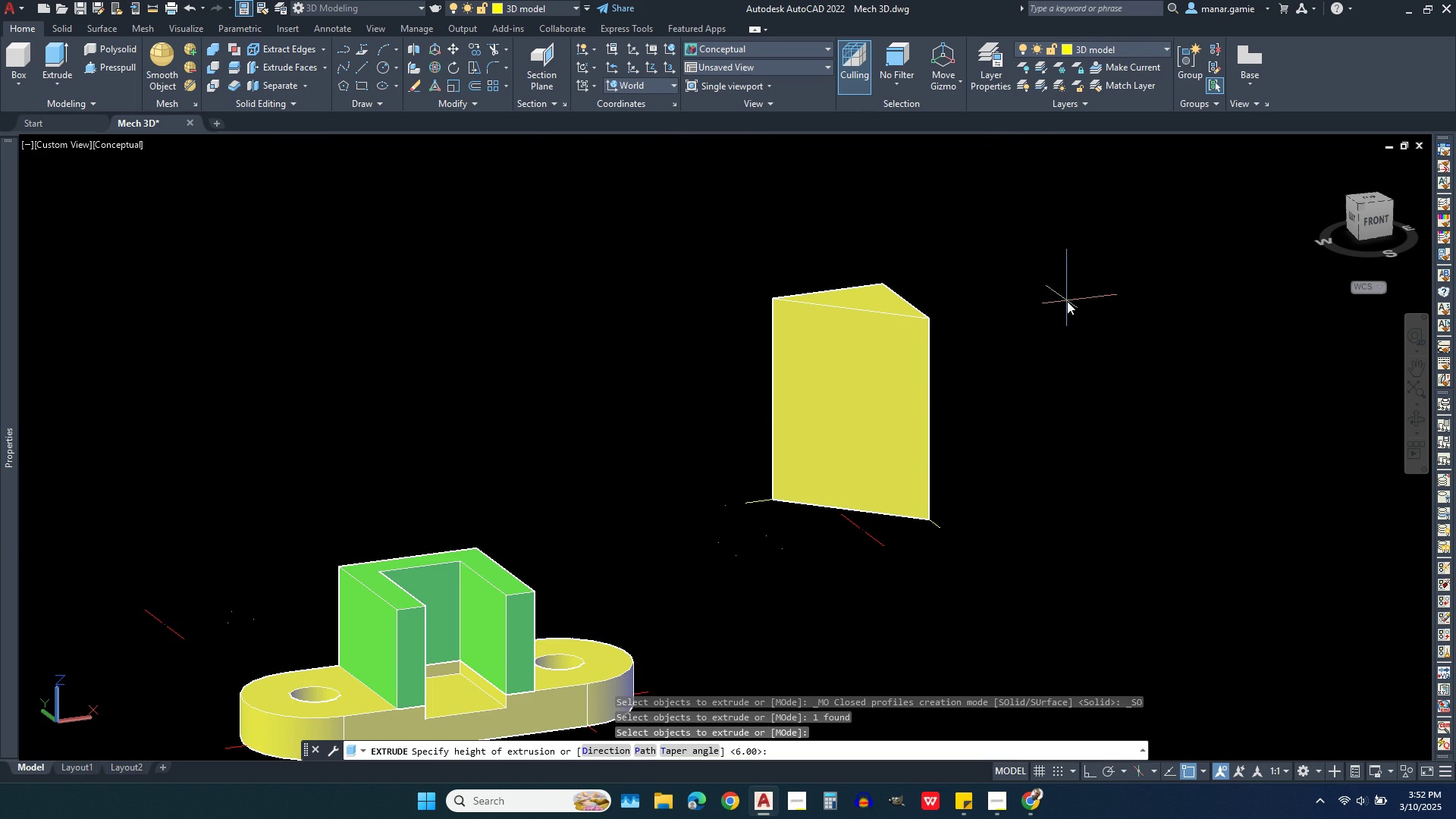 
left_click([1067, 301])
 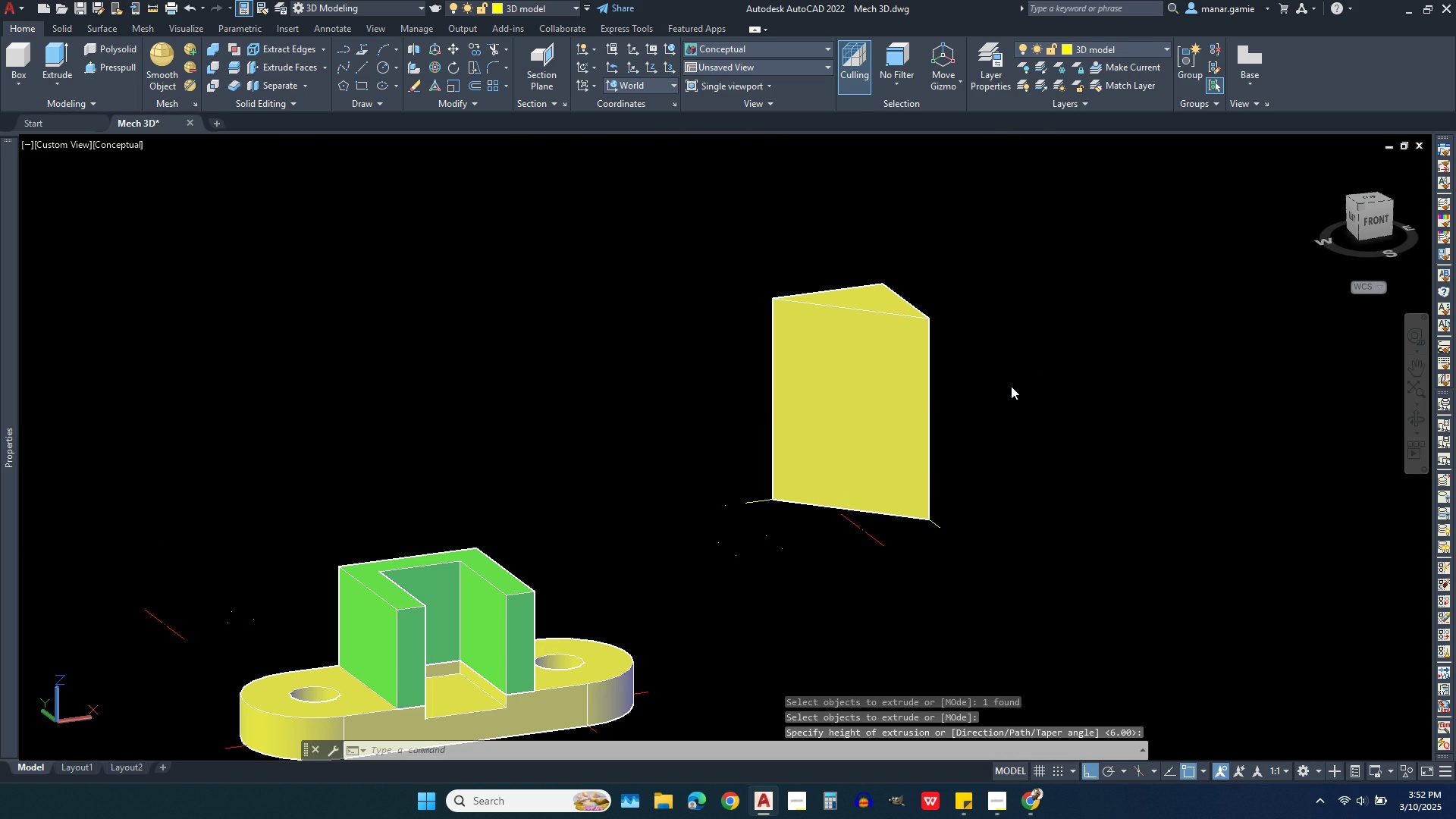 
right_click([1011, 386])
 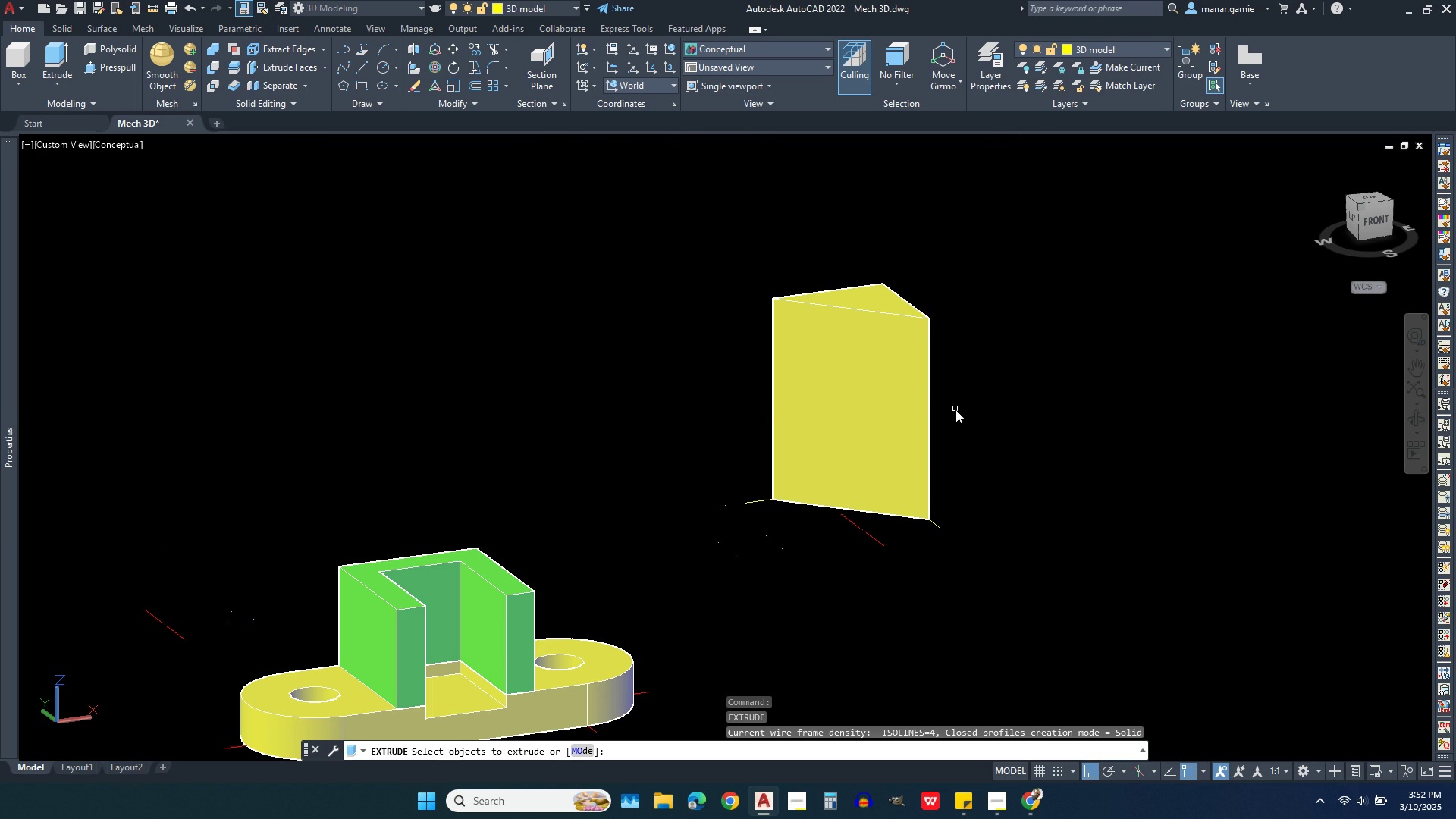 
scroll: coordinate [969, 420], scroll_direction: down, amount: 4.0
 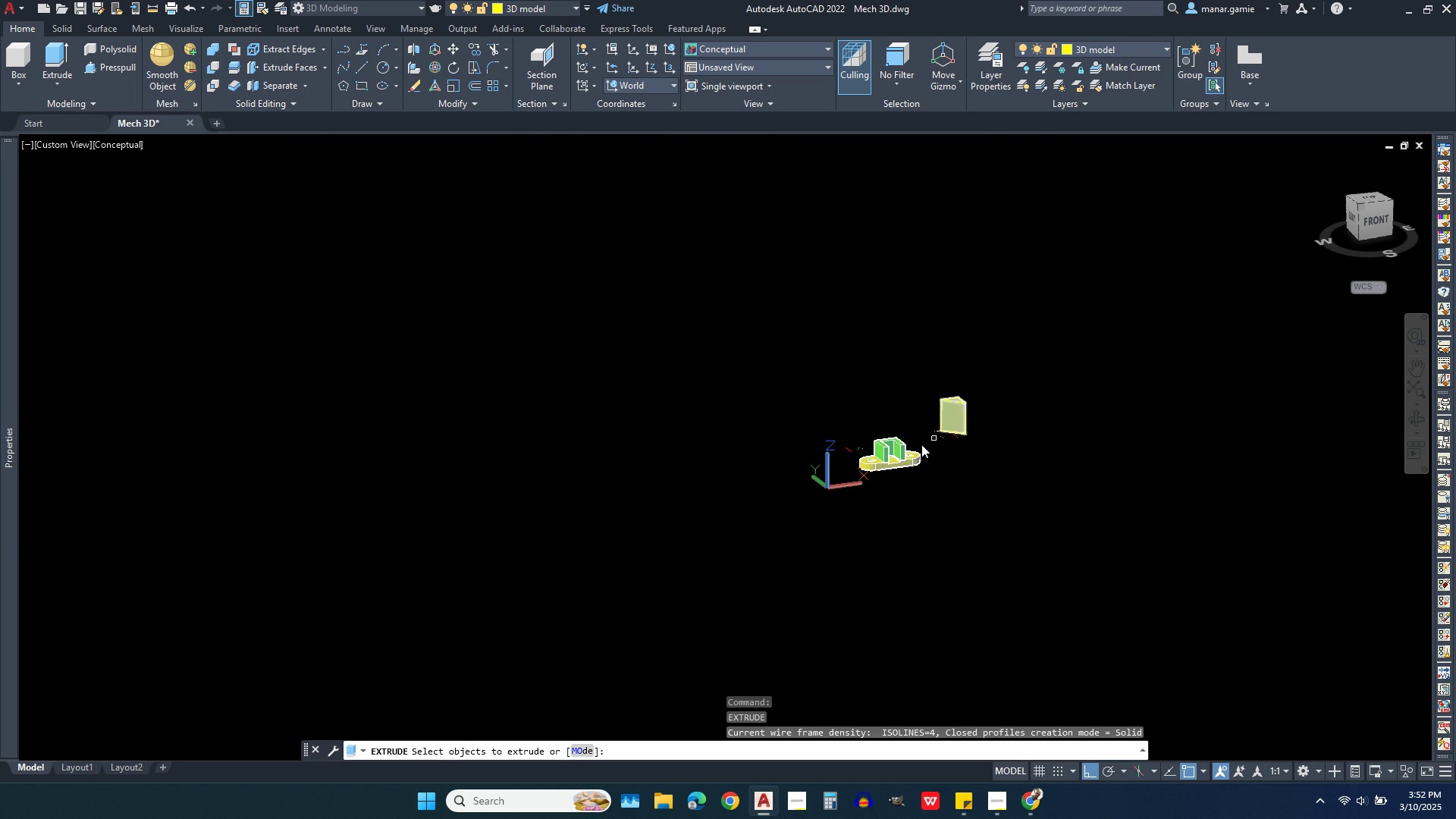 
scroll: coordinate [894, 452], scroll_direction: up, amount: 4.0
 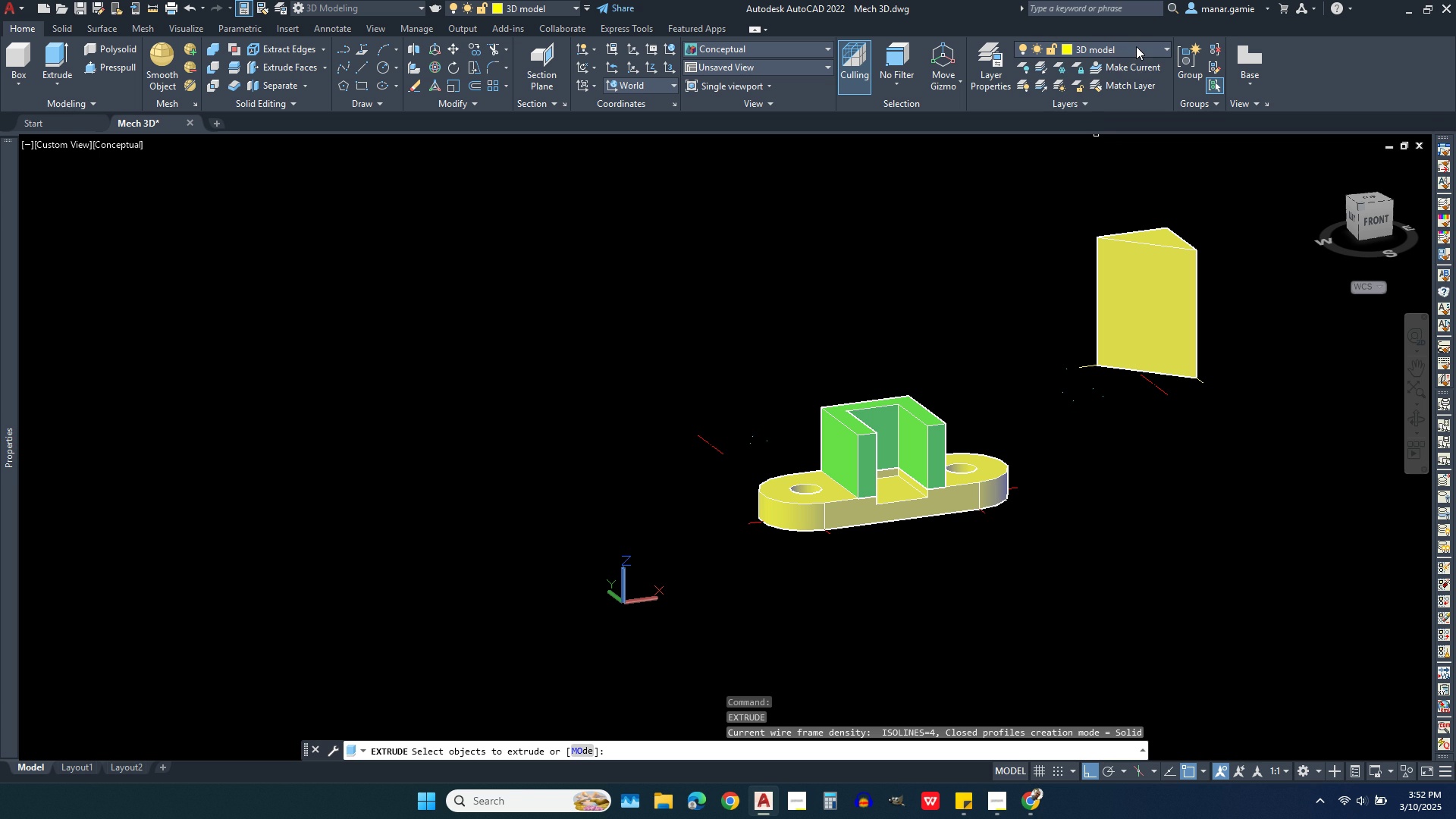 
left_click([1136, 46])
 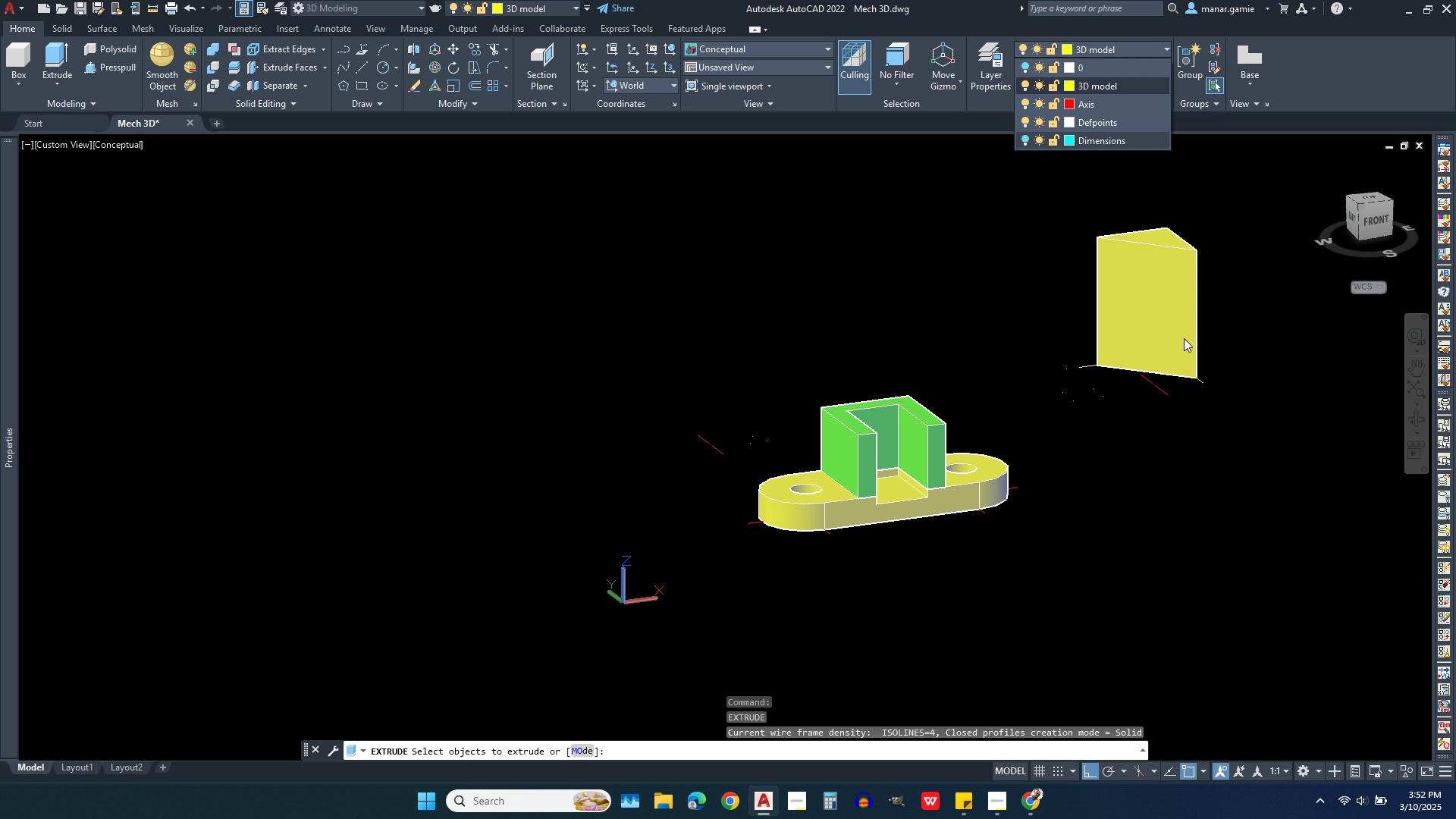 
wait(16.1)
 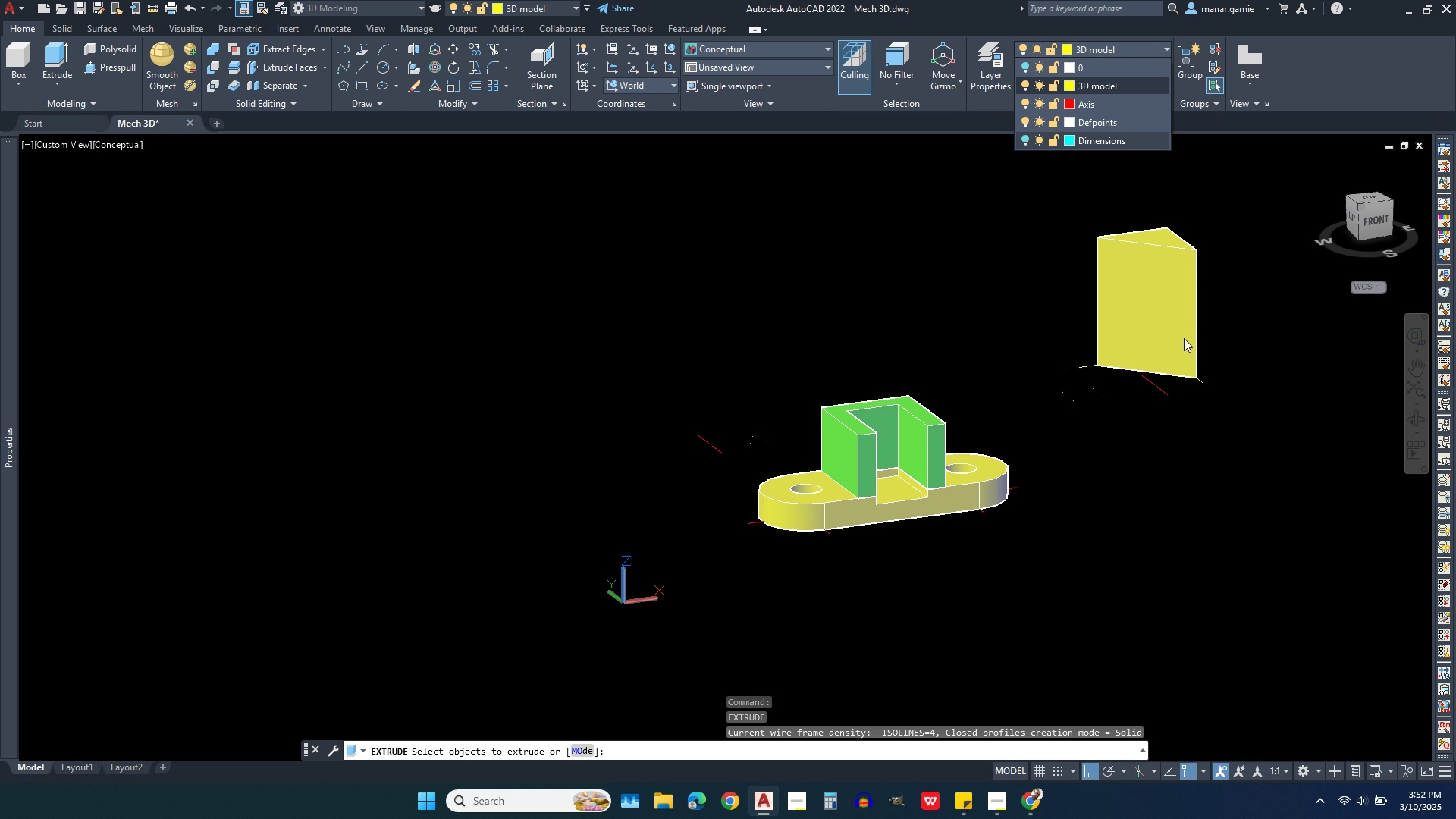 
left_click([1096, 67])
 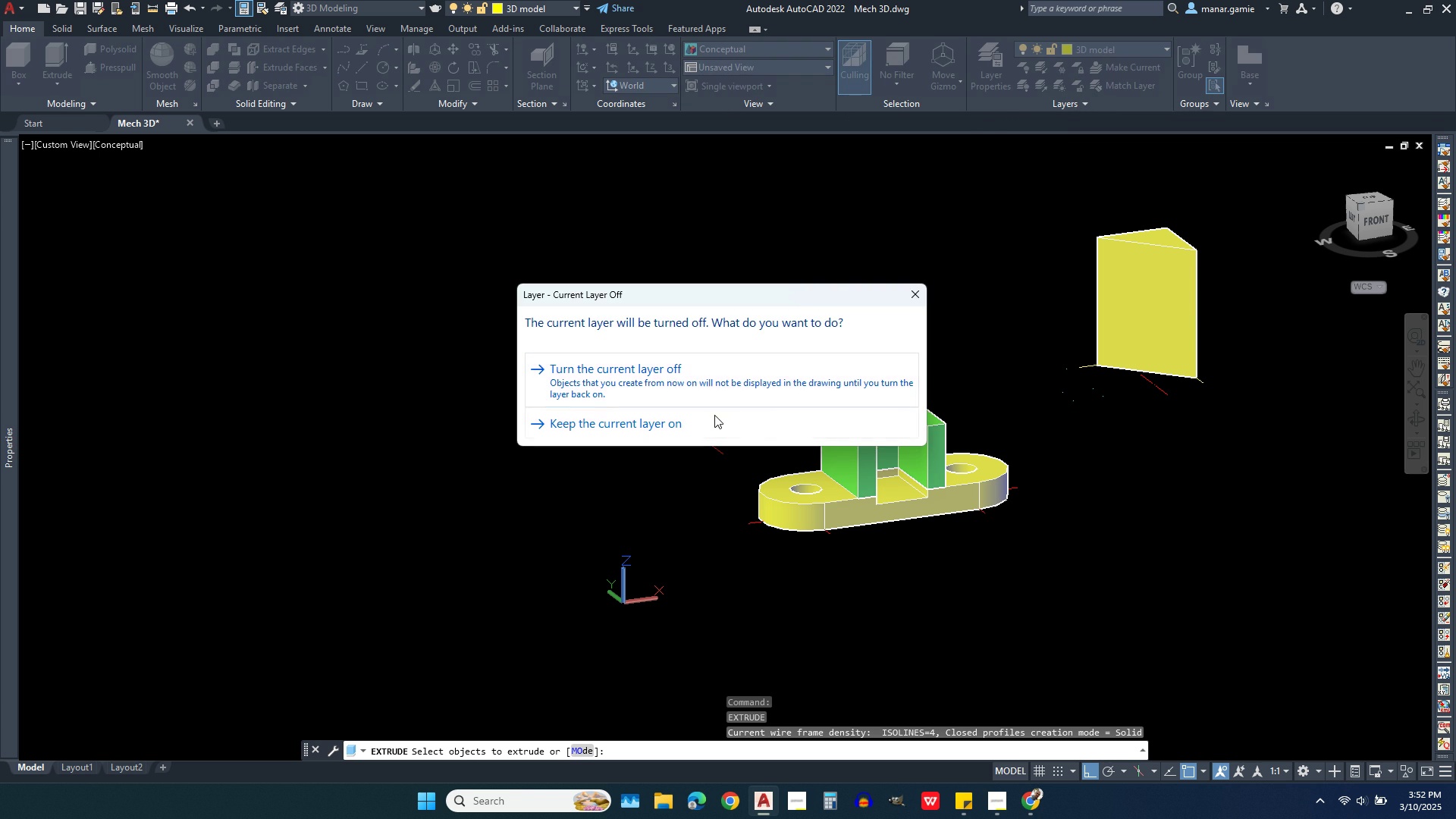 
key(Escape)
 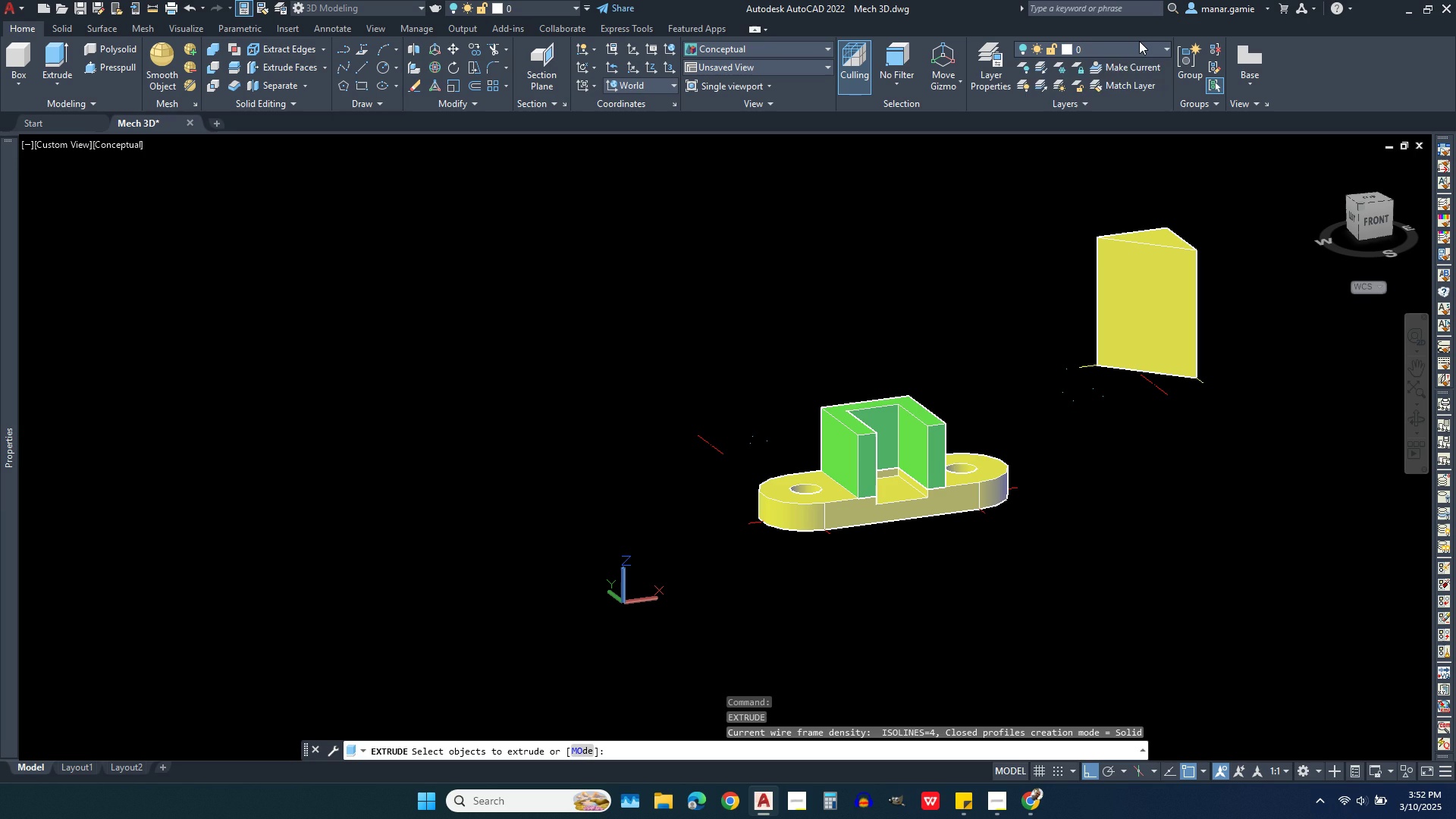 
left_click([1139, 41])
 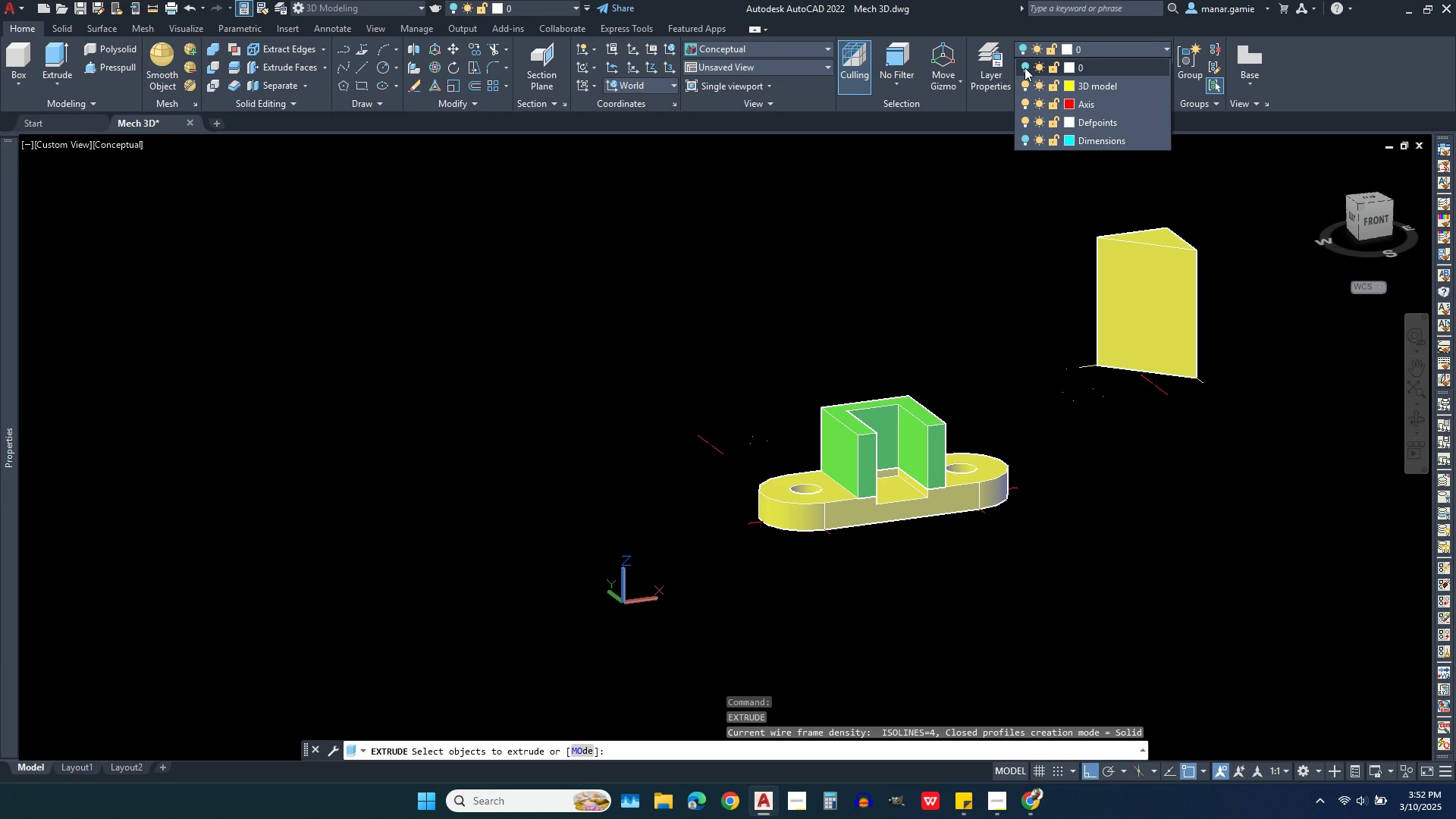 
left_click([1025, 67])
 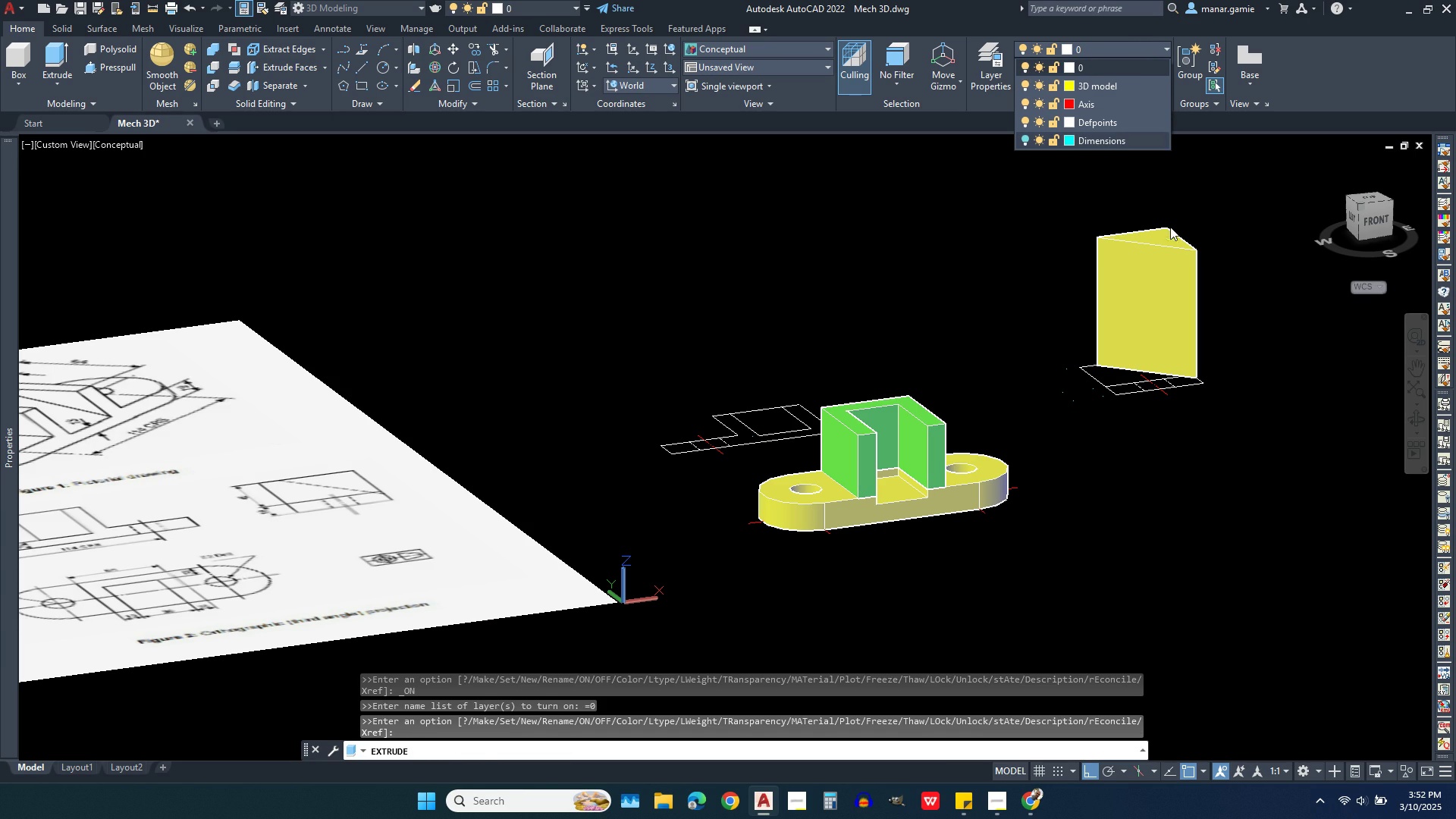 
key(Escape)
 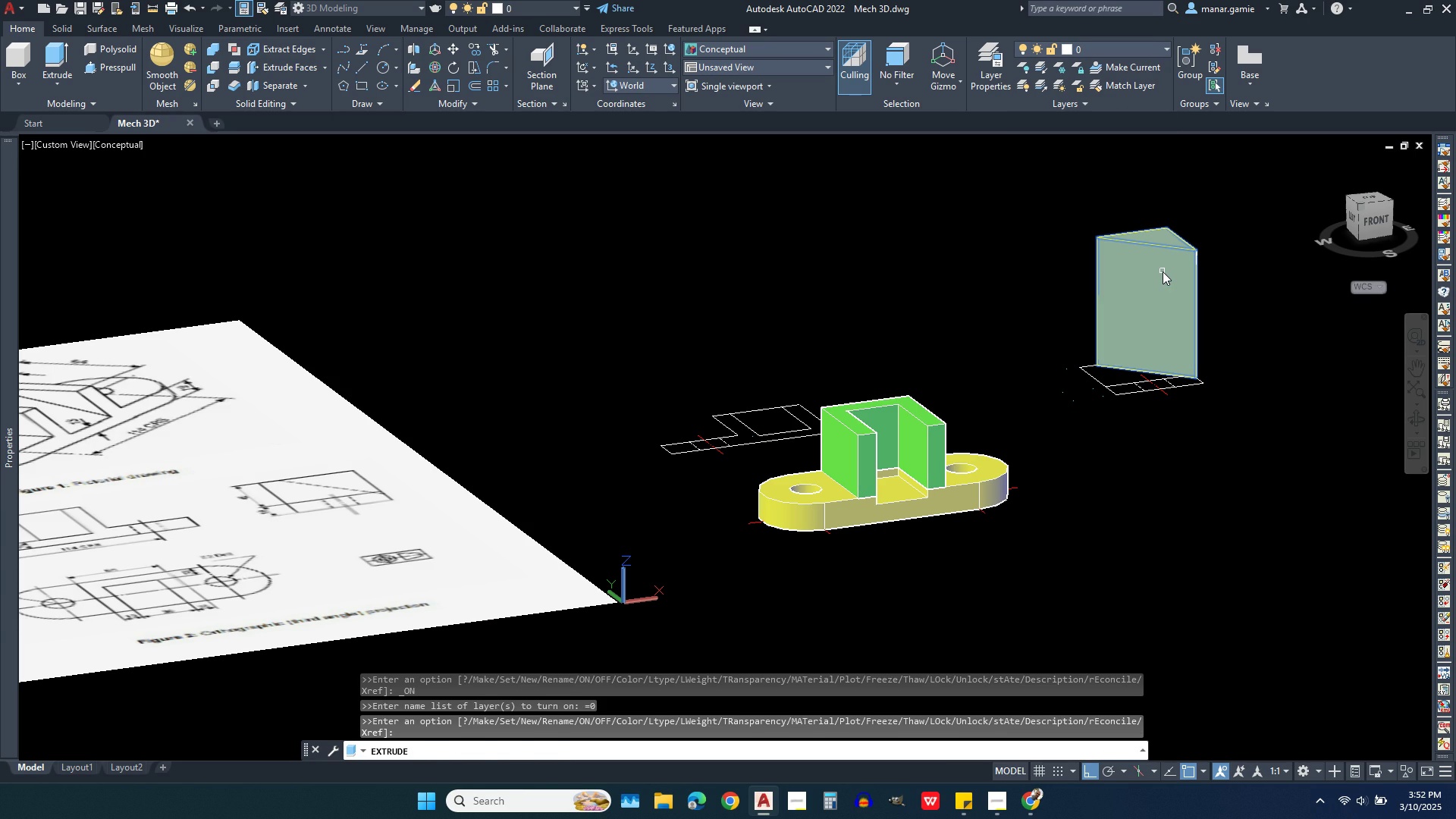 
left_click([1163, 271])
 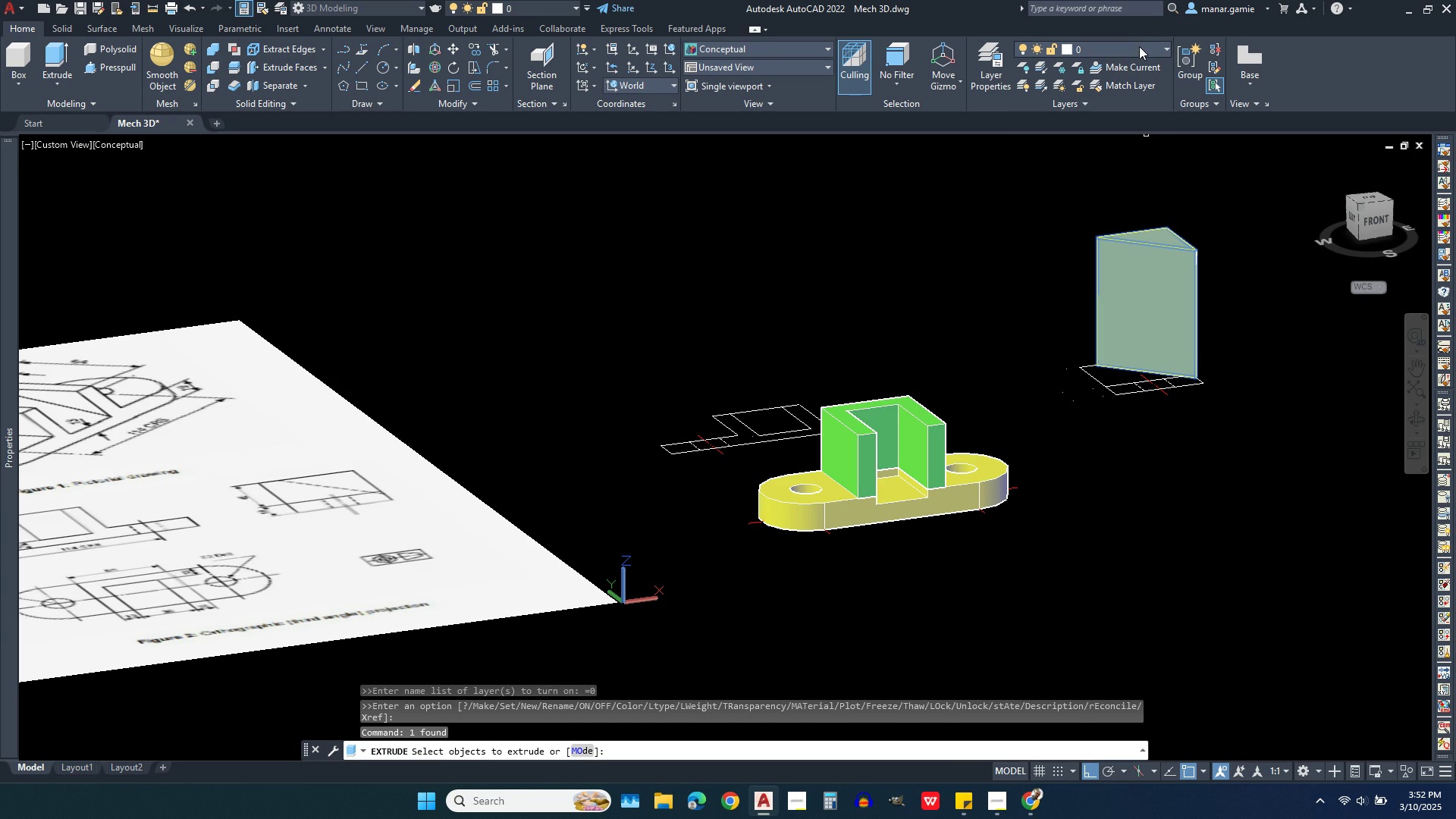 
key(Escape)
 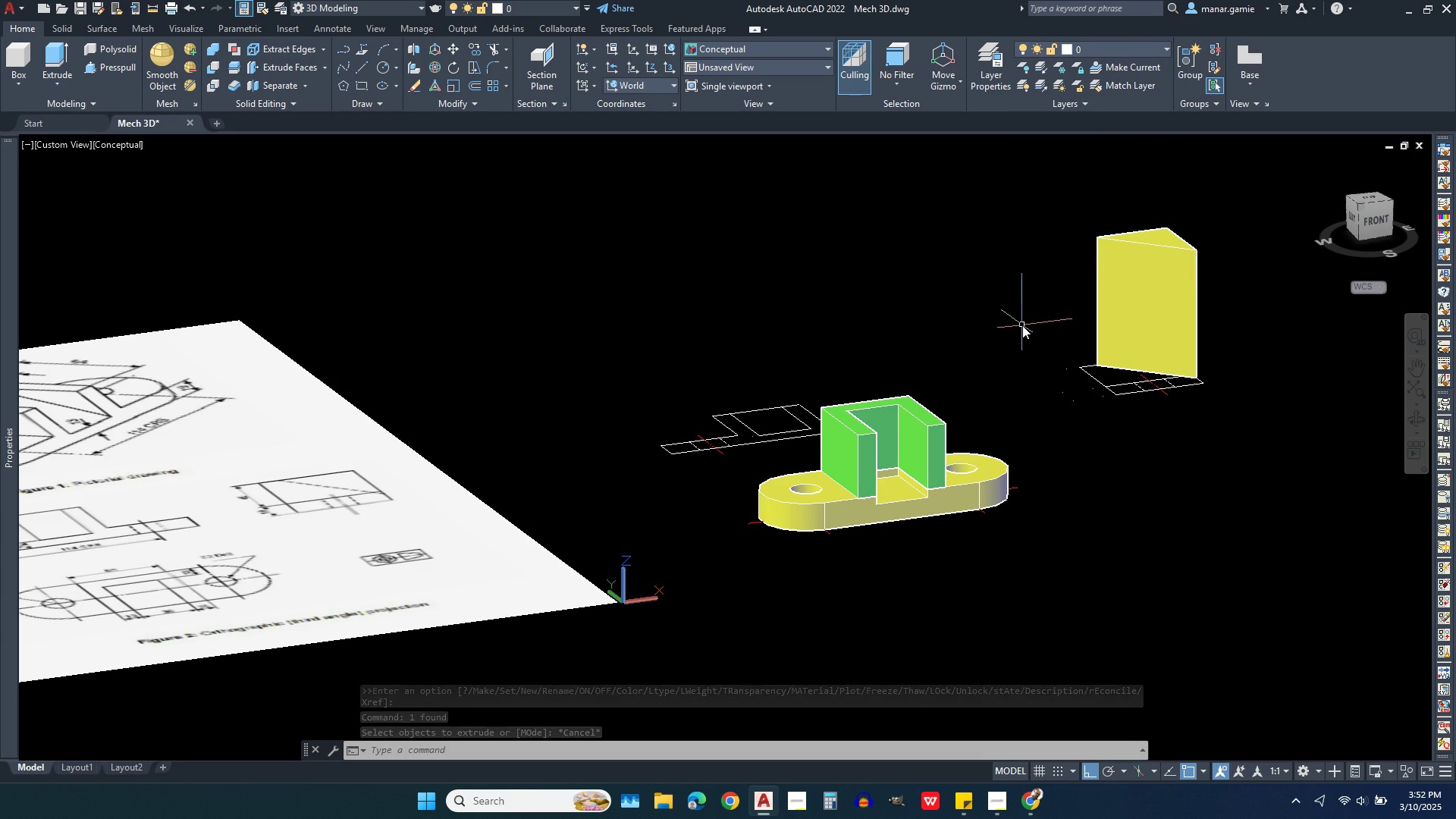 
wait(6.2)
 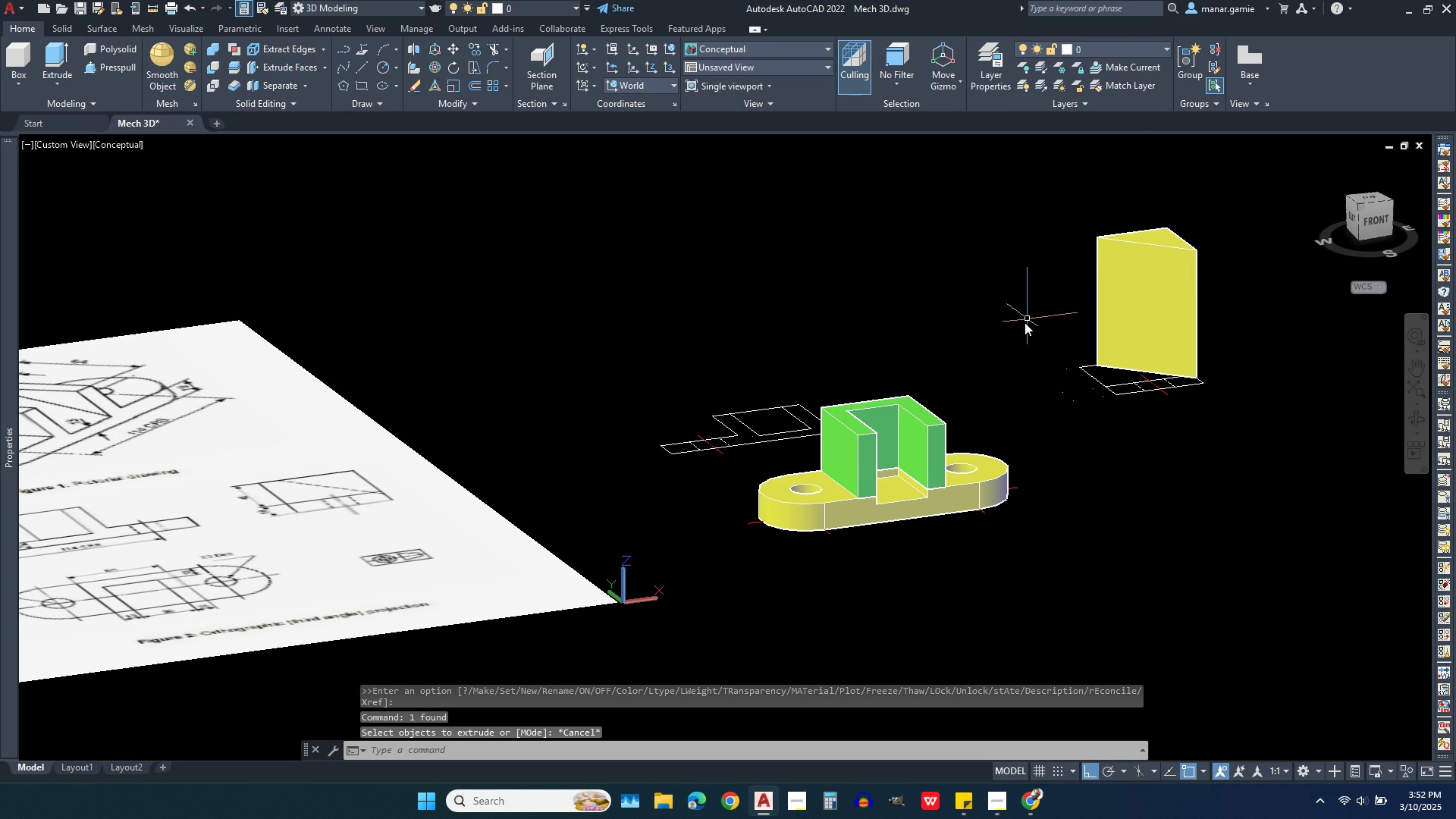 
scroll: coordinate [815, 413], scroll_direction: up, amount: 4.0
 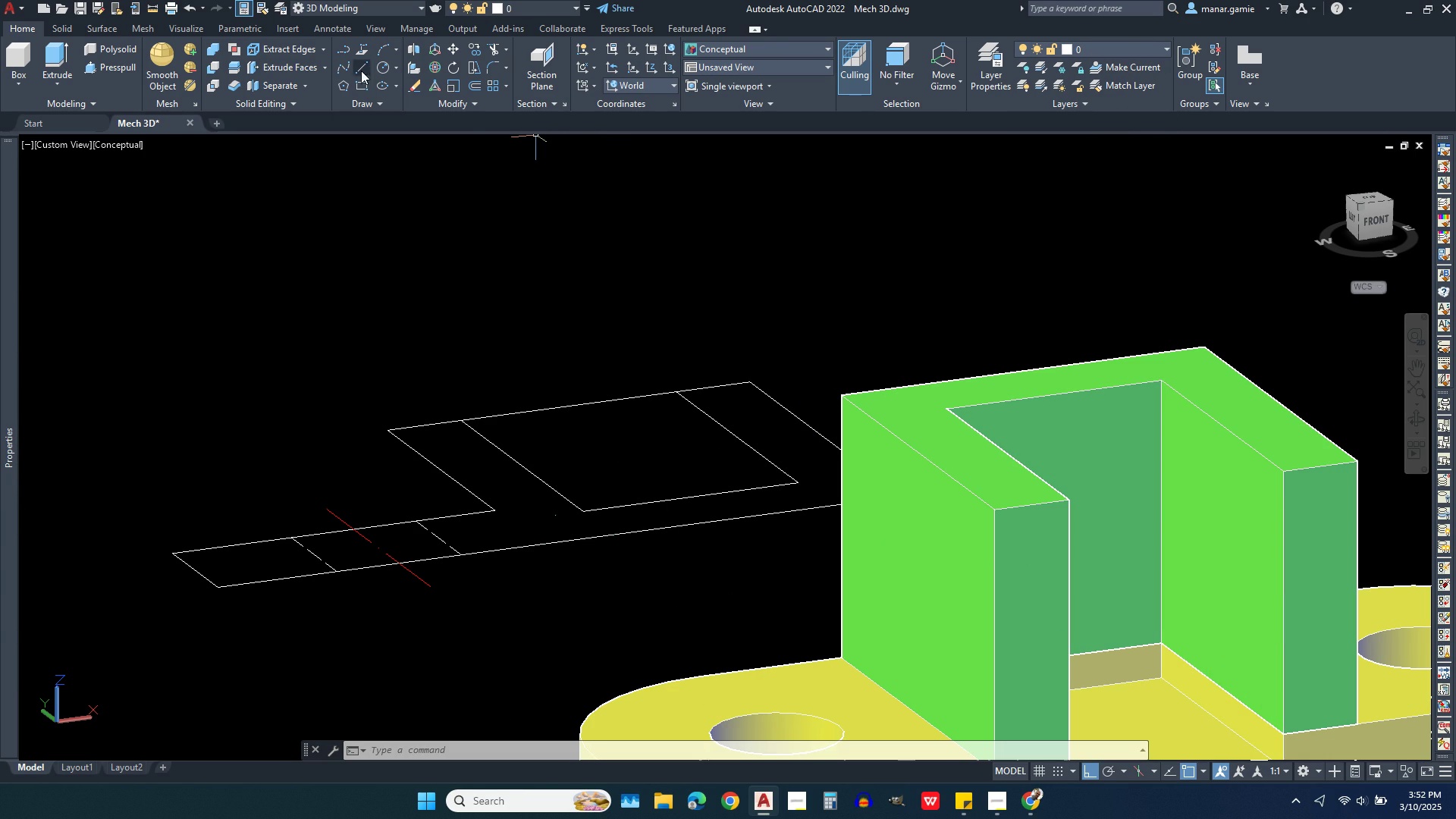 
left_click([369, 62])
 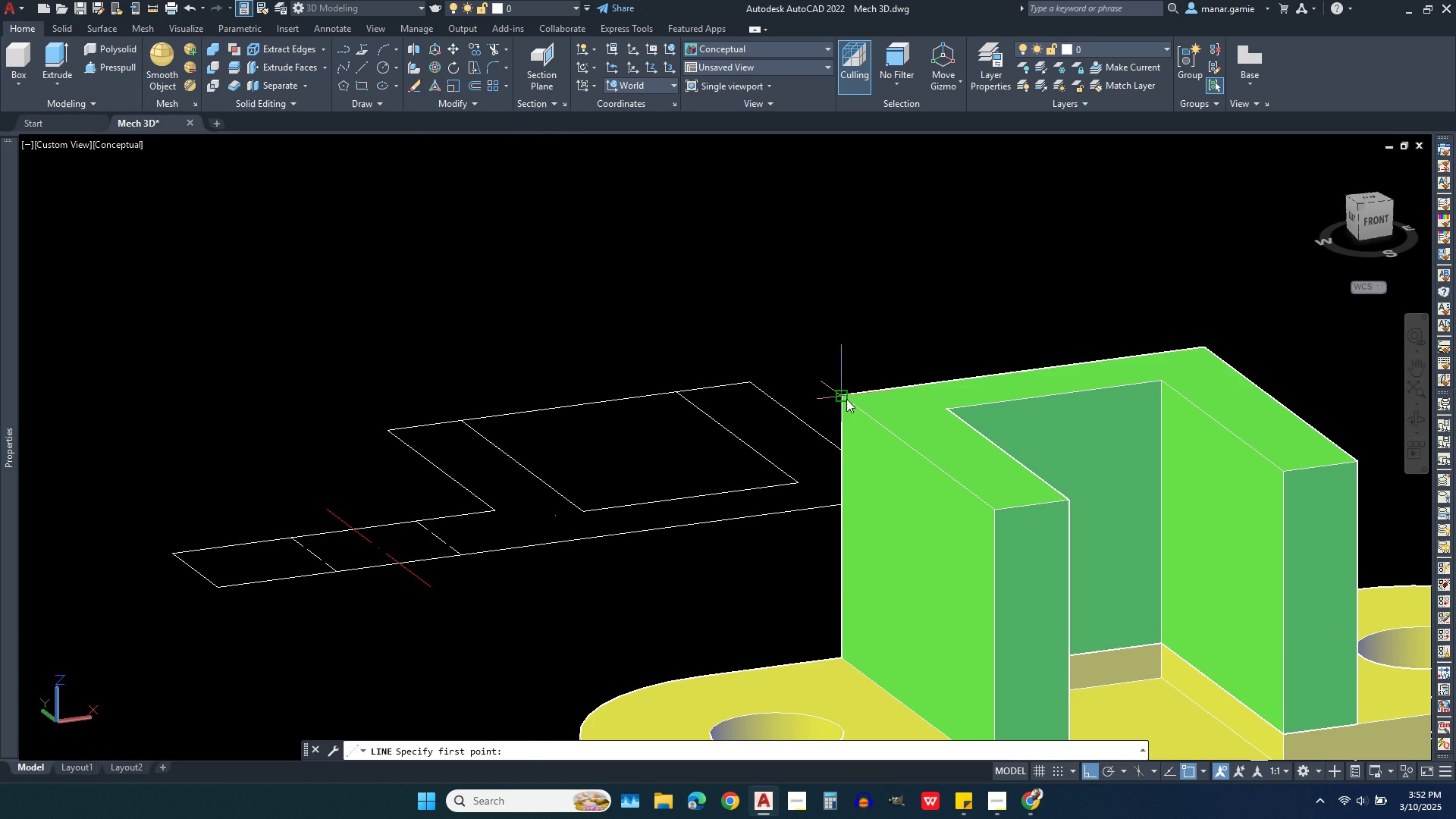 
left_click([846, 399])
 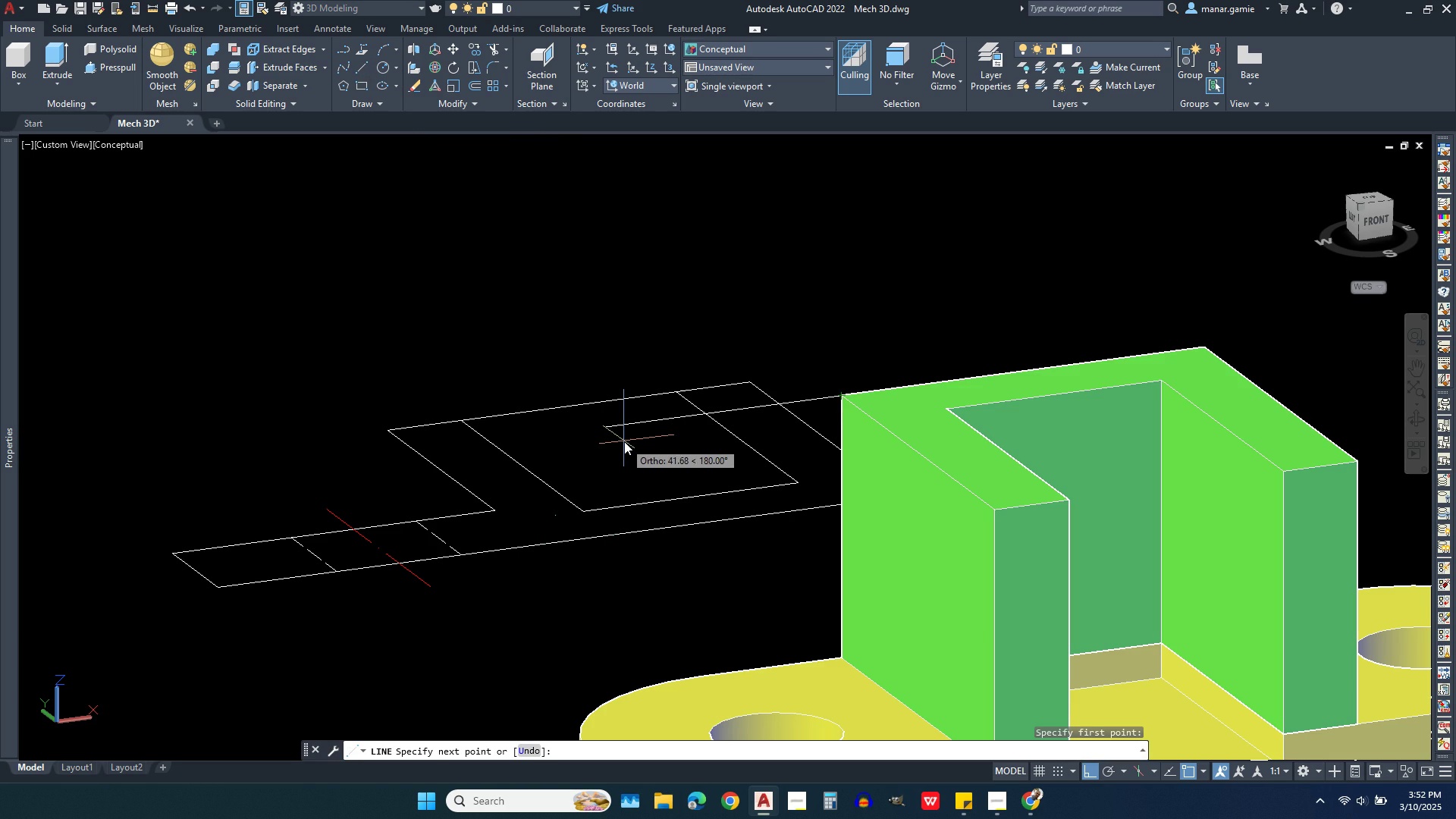 
left_click([624, 441])
 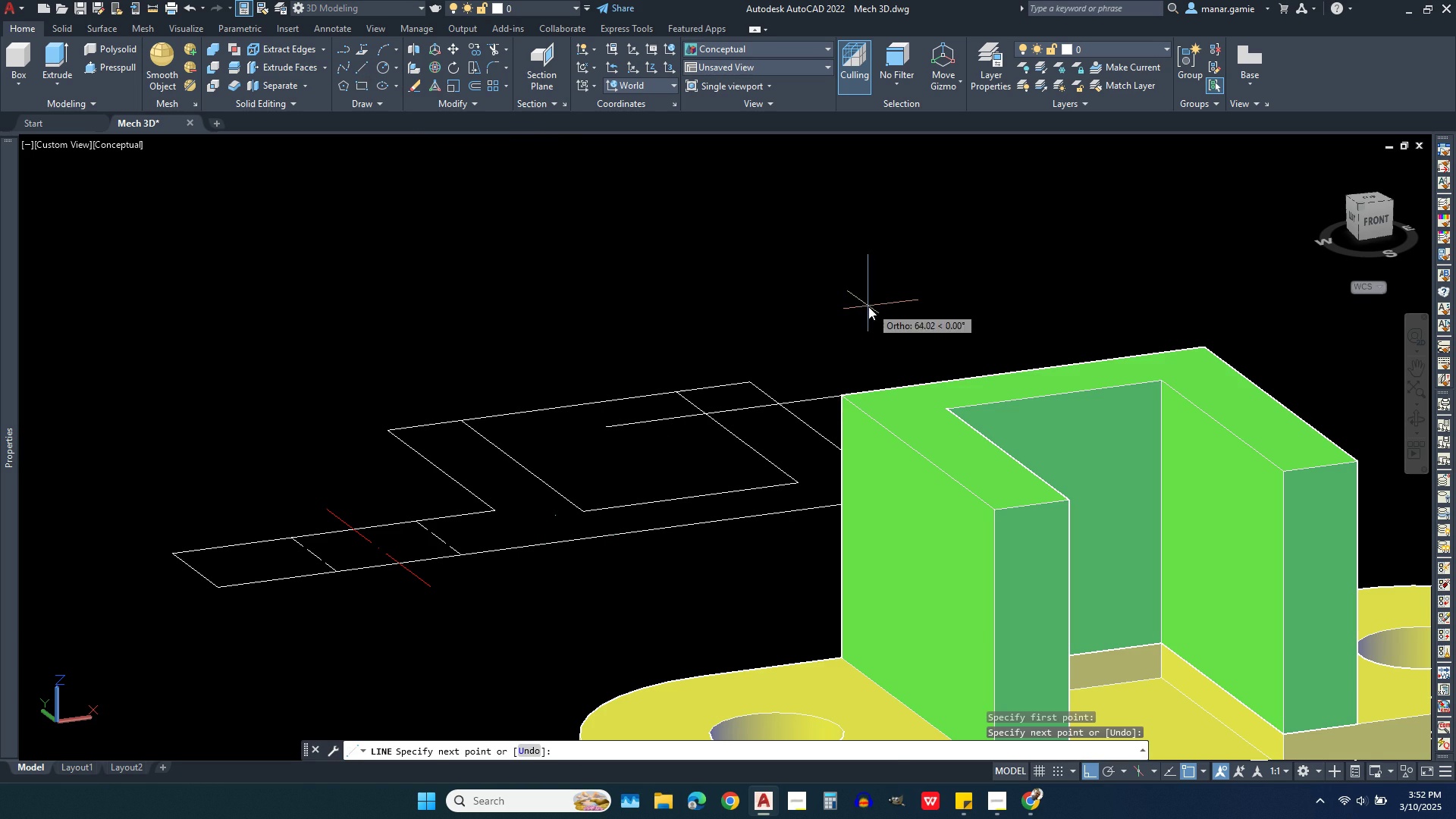 
right_click([868, 306])
 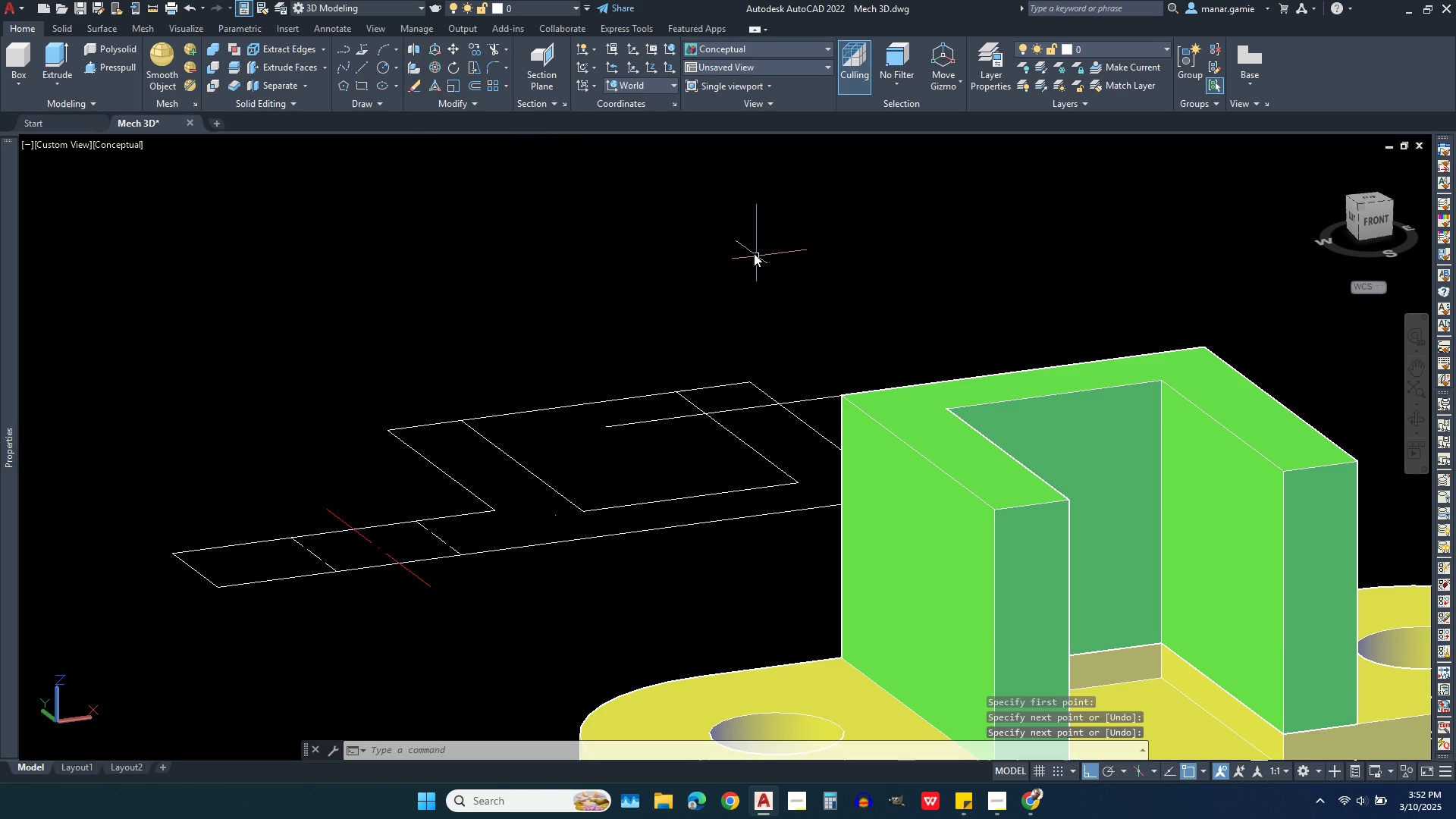 
scroll: coordinate [748, 251], scroll_direction: down, amount: 3.0
 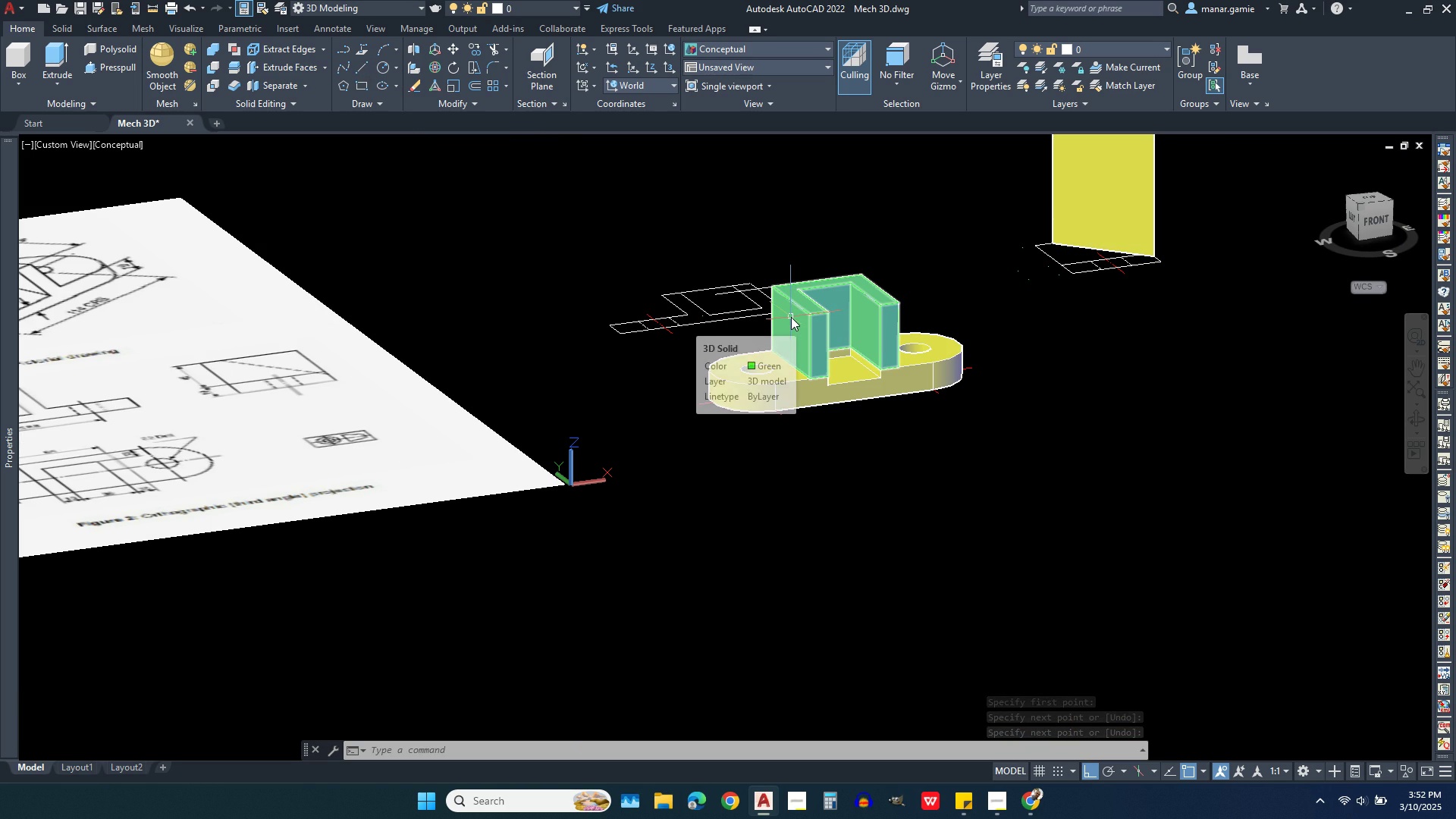 
mouse_move([812, 296])
 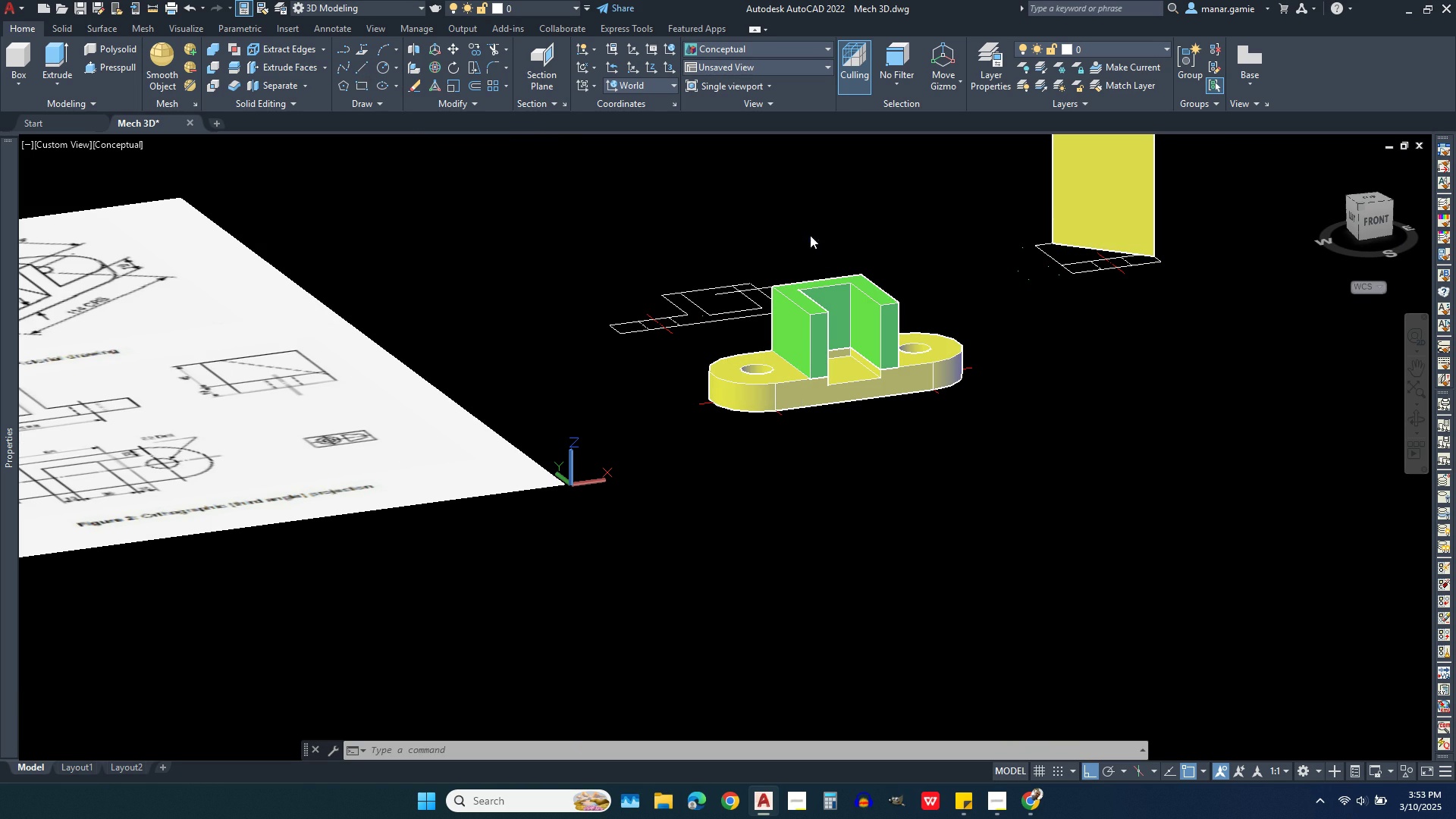 
right_click([810, 235])
 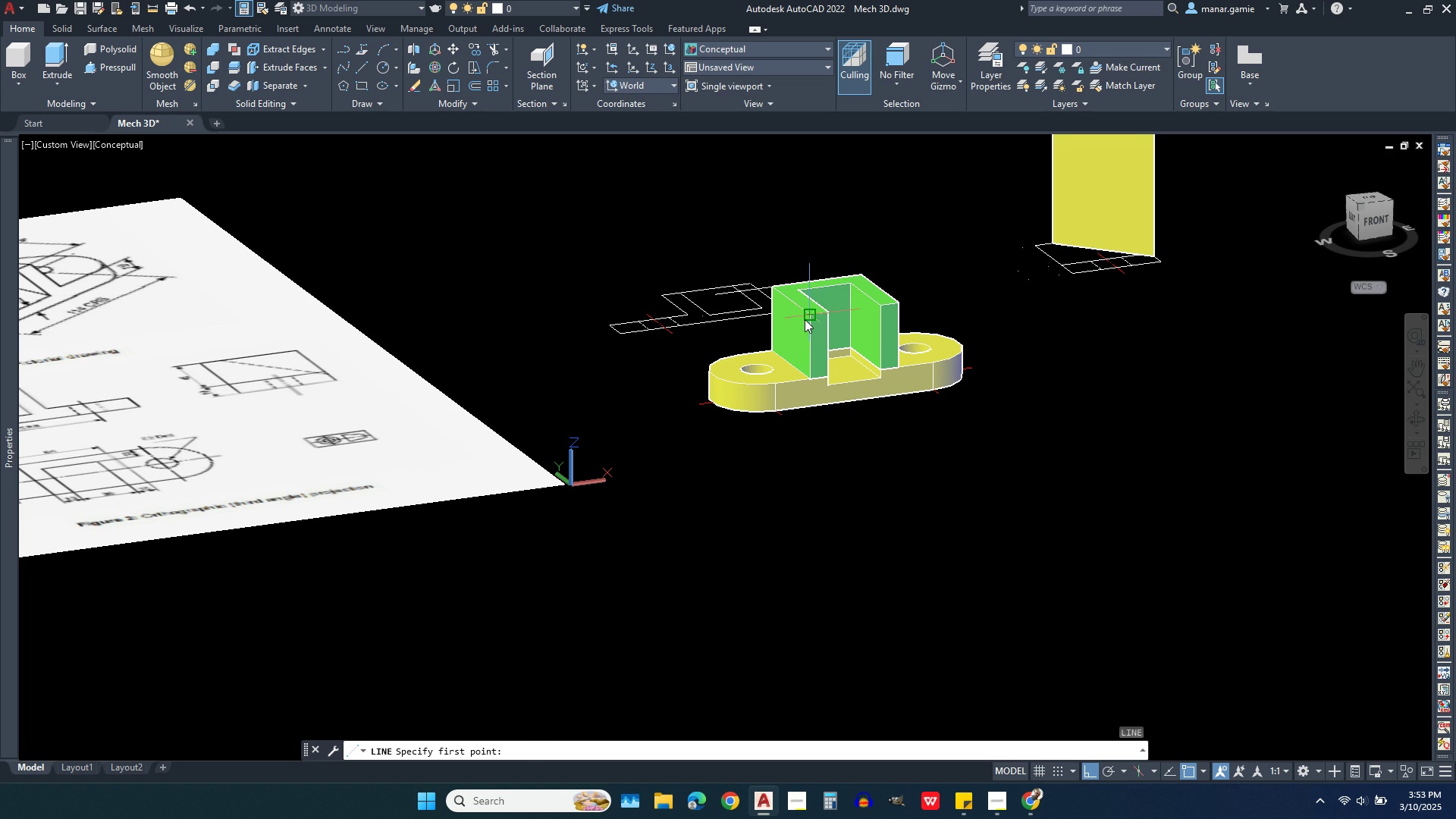 
left_click([805, 319])
 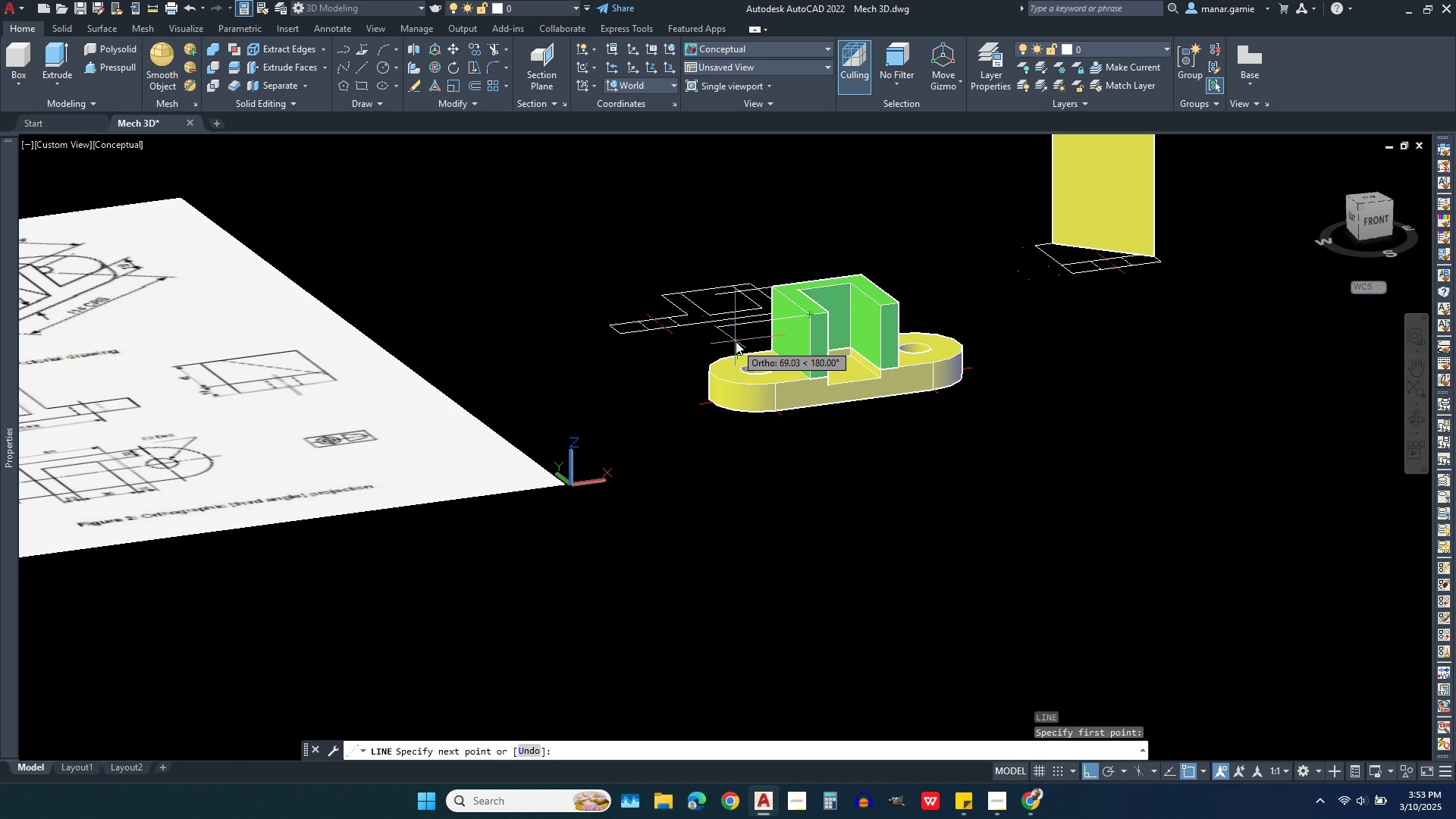 
scroll: coordinate [736, 338], scroll_direction: up, amount: 3.0
 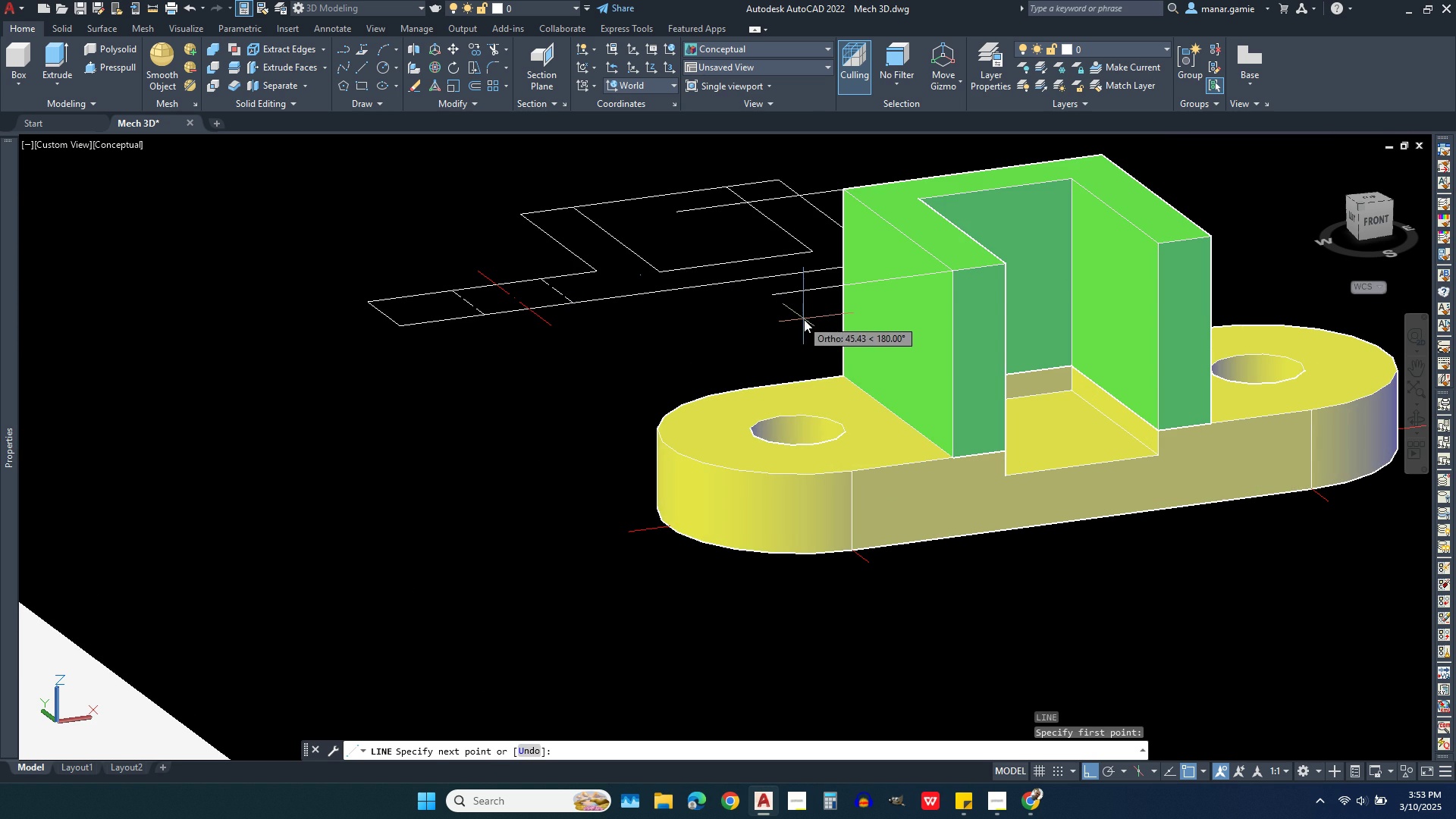 
left_click([804, 319])
 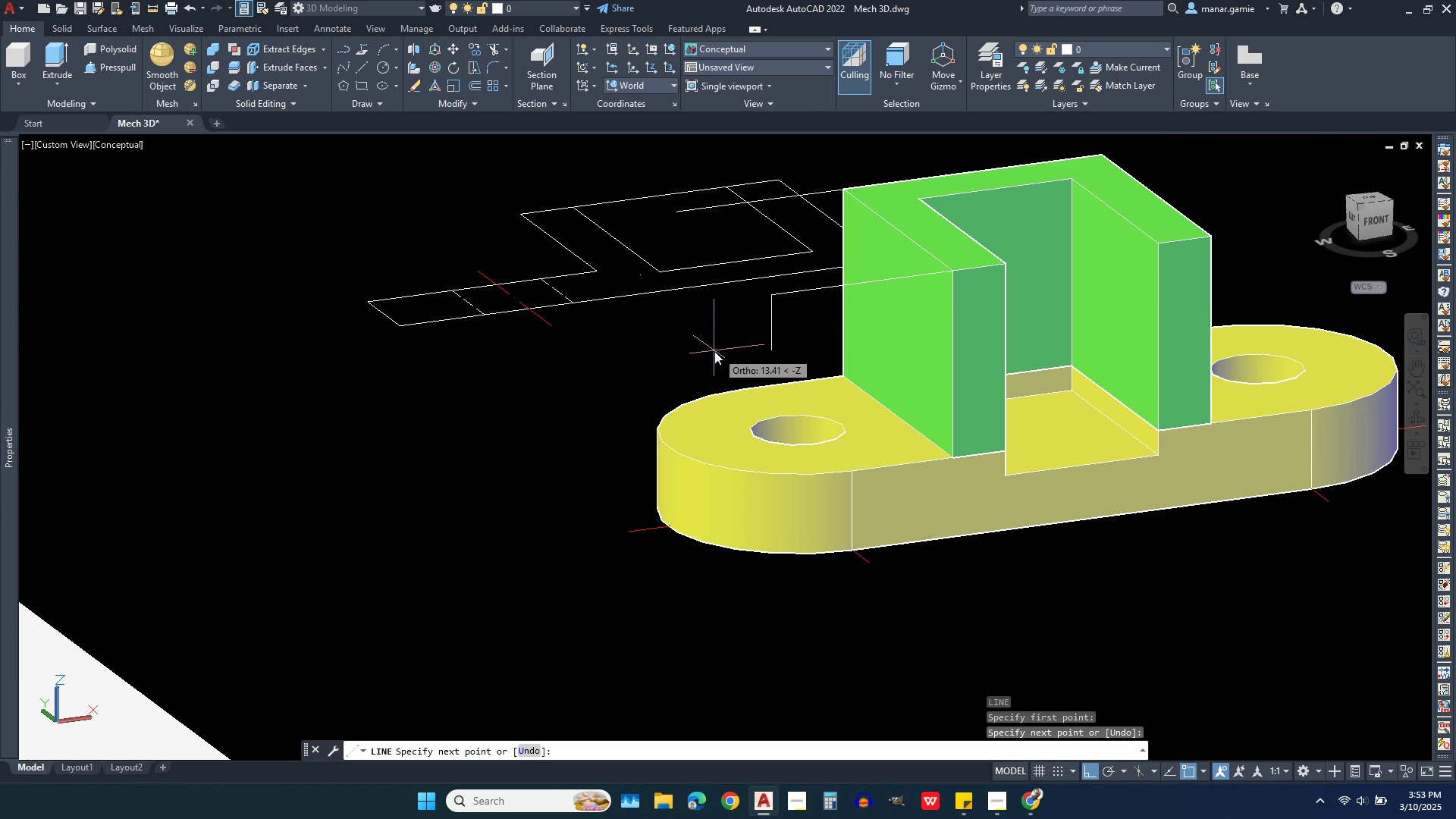 
right_click([714, 351])
 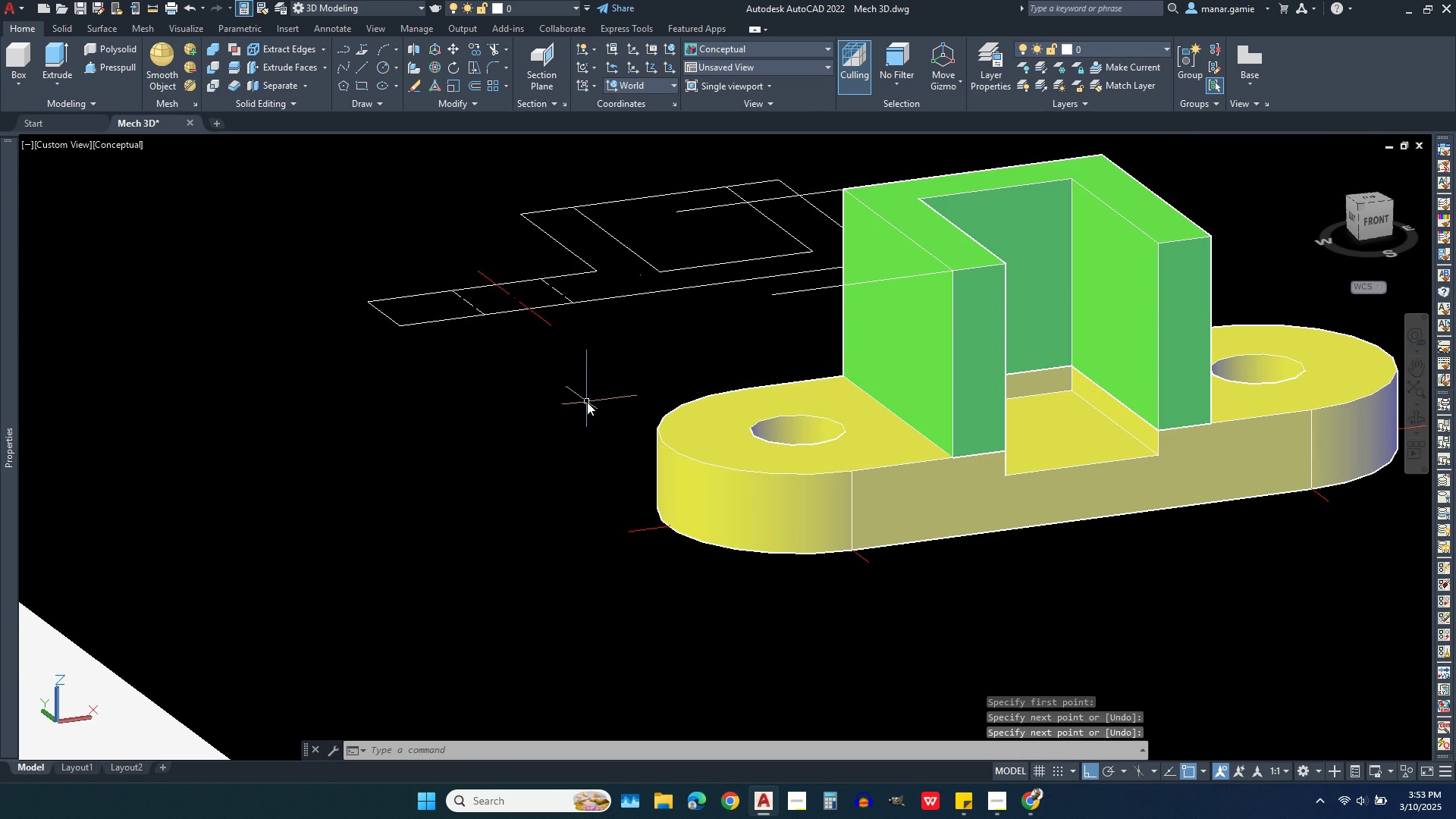 
scroll: coordinate [586, 402], scroll_direction: down, amount: 2.0
 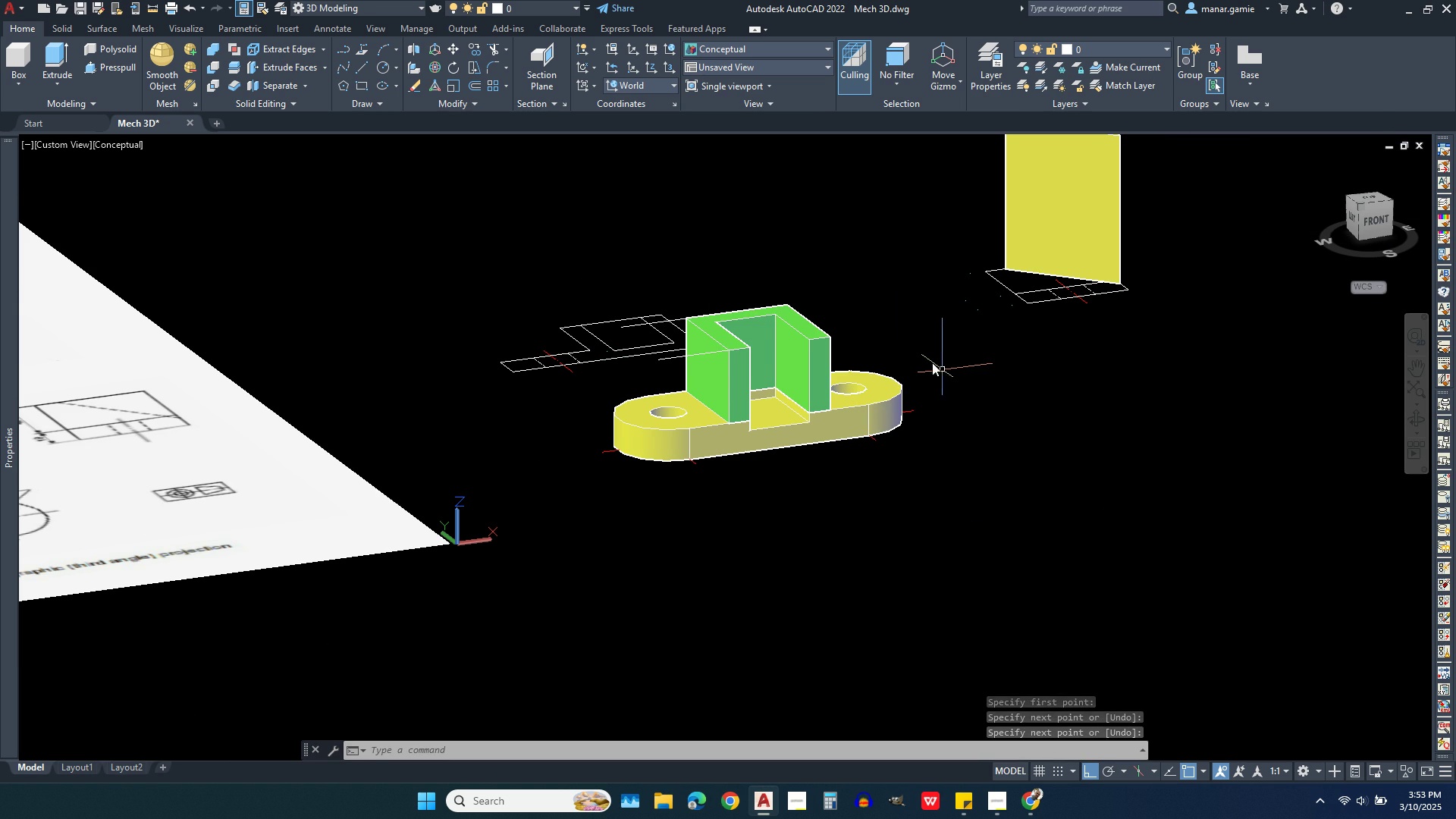 
scroll: coordinate [669, 314], scroll_direction: up, amount: 3.0
 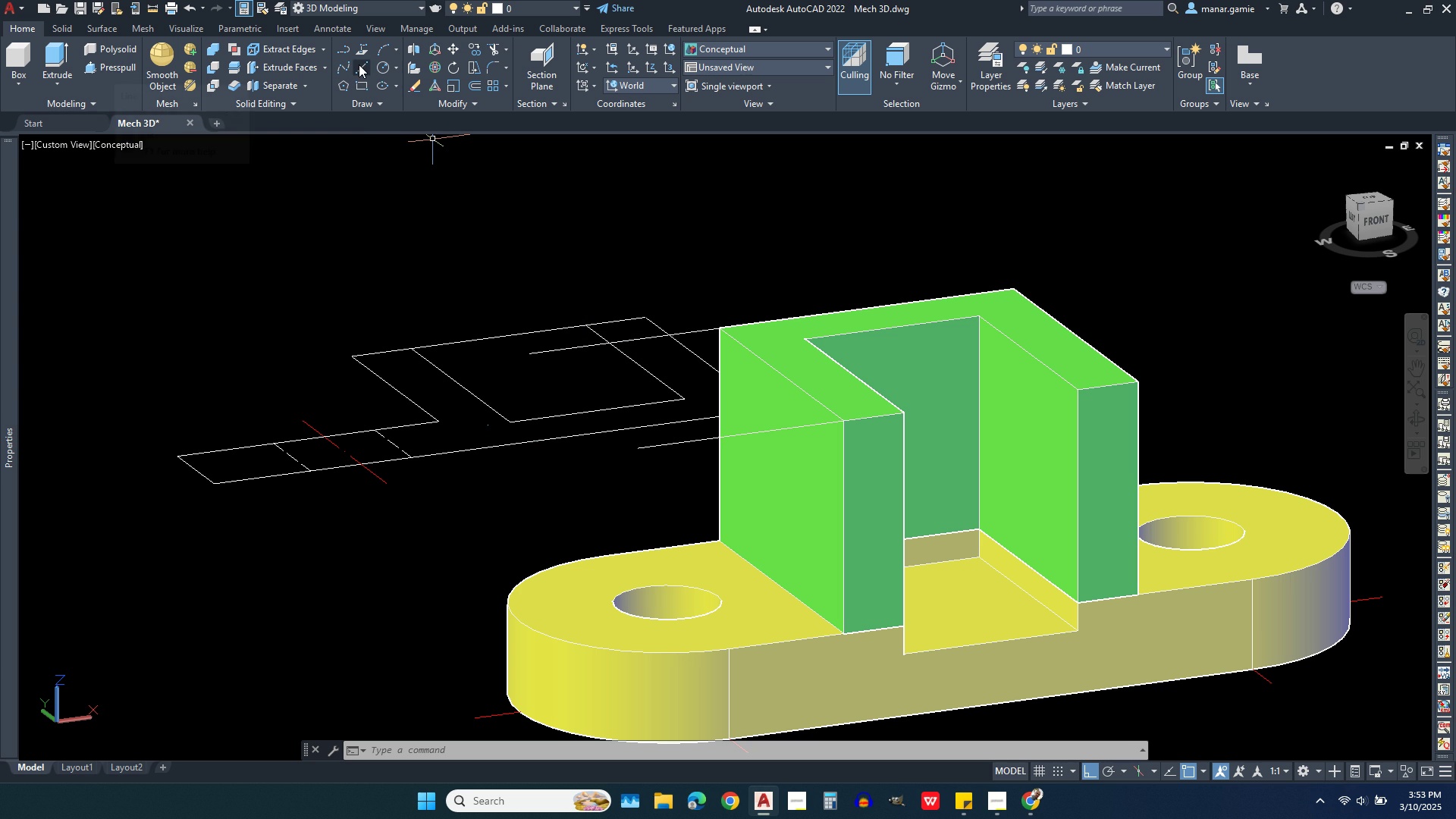 
left_click([359, 67])
 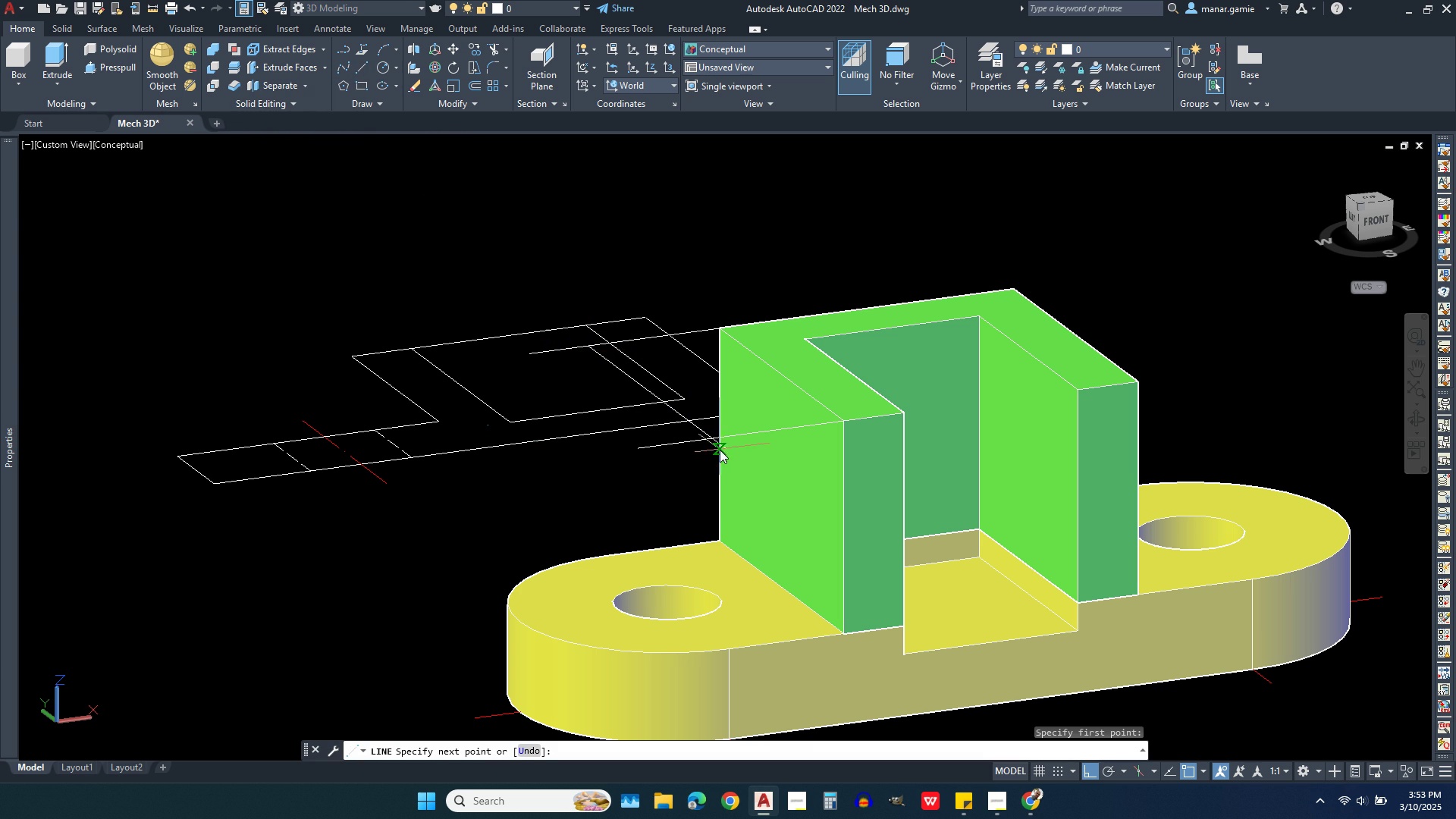 
wait(5.31)
 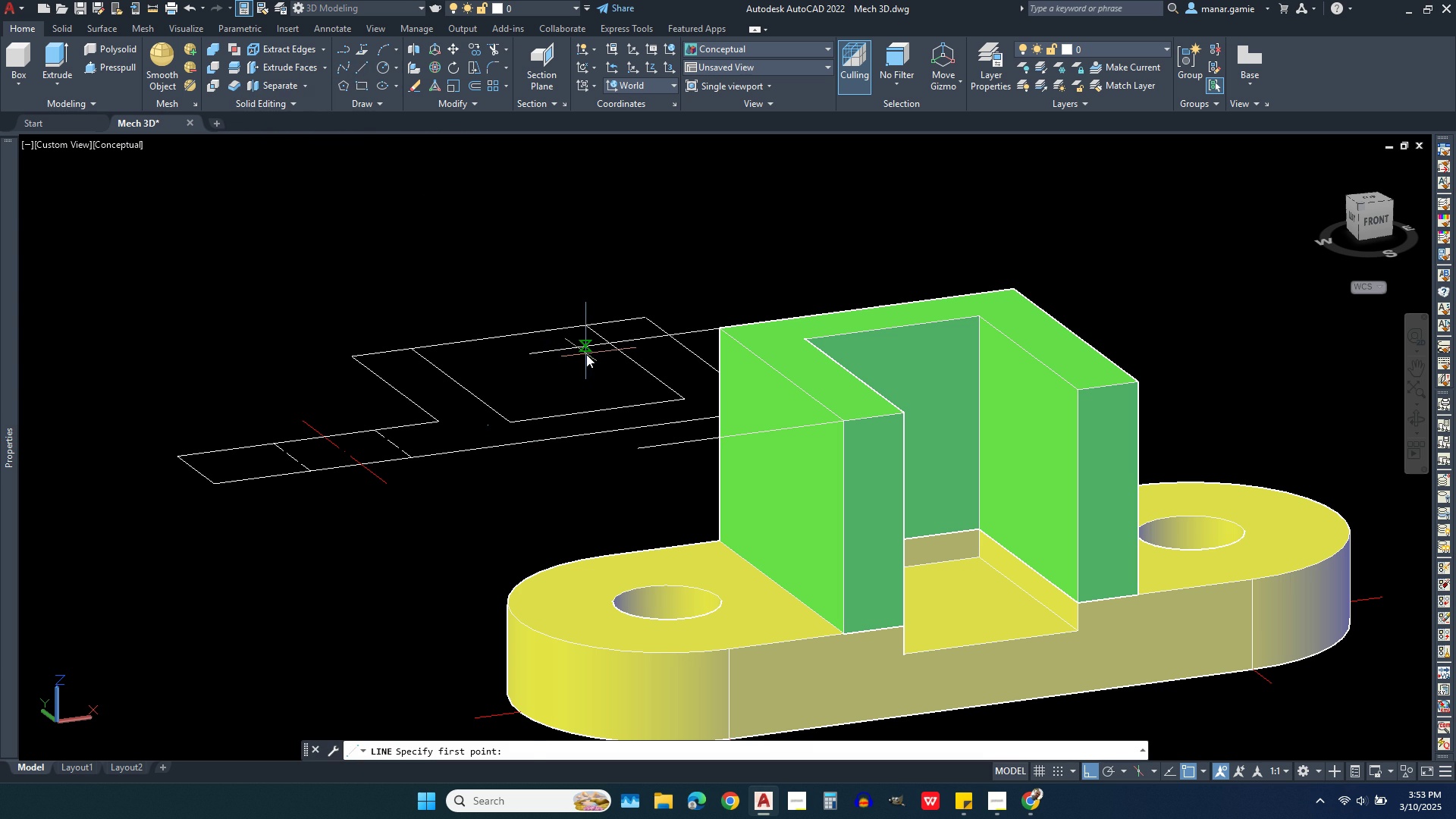 
left_click([711, 439])
 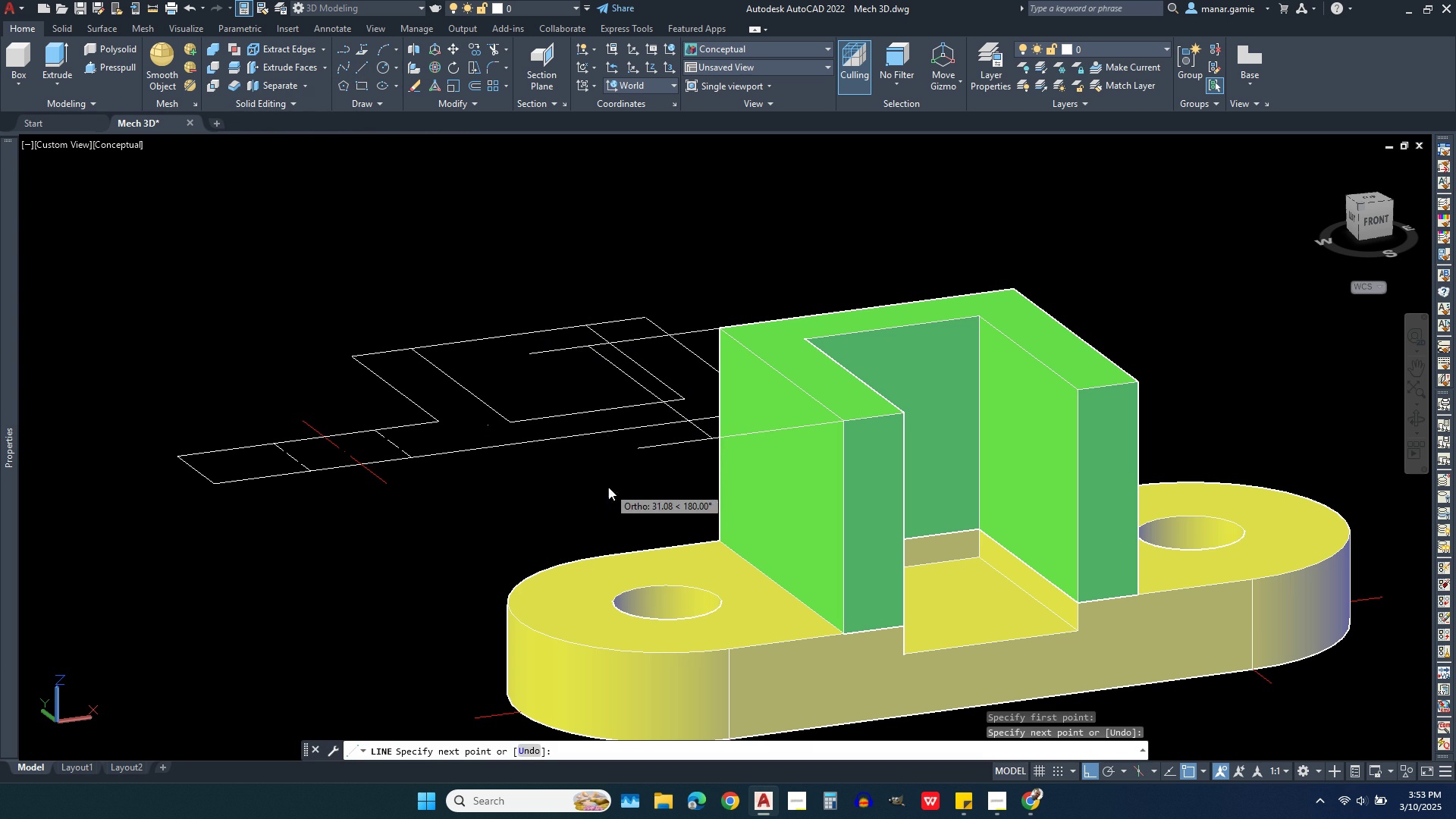 
right_click([608, 487])
 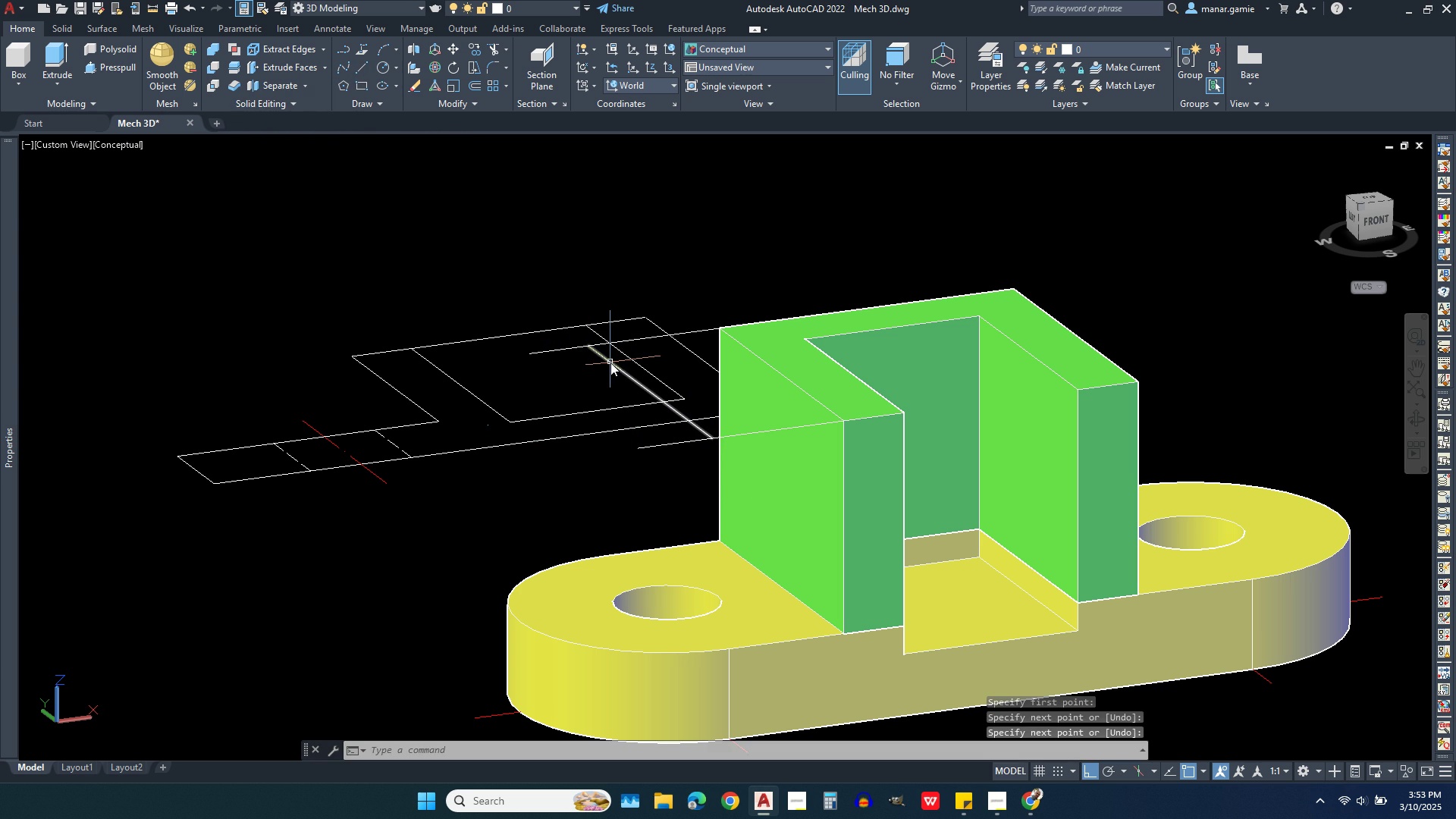 
left_click([613, 362])
 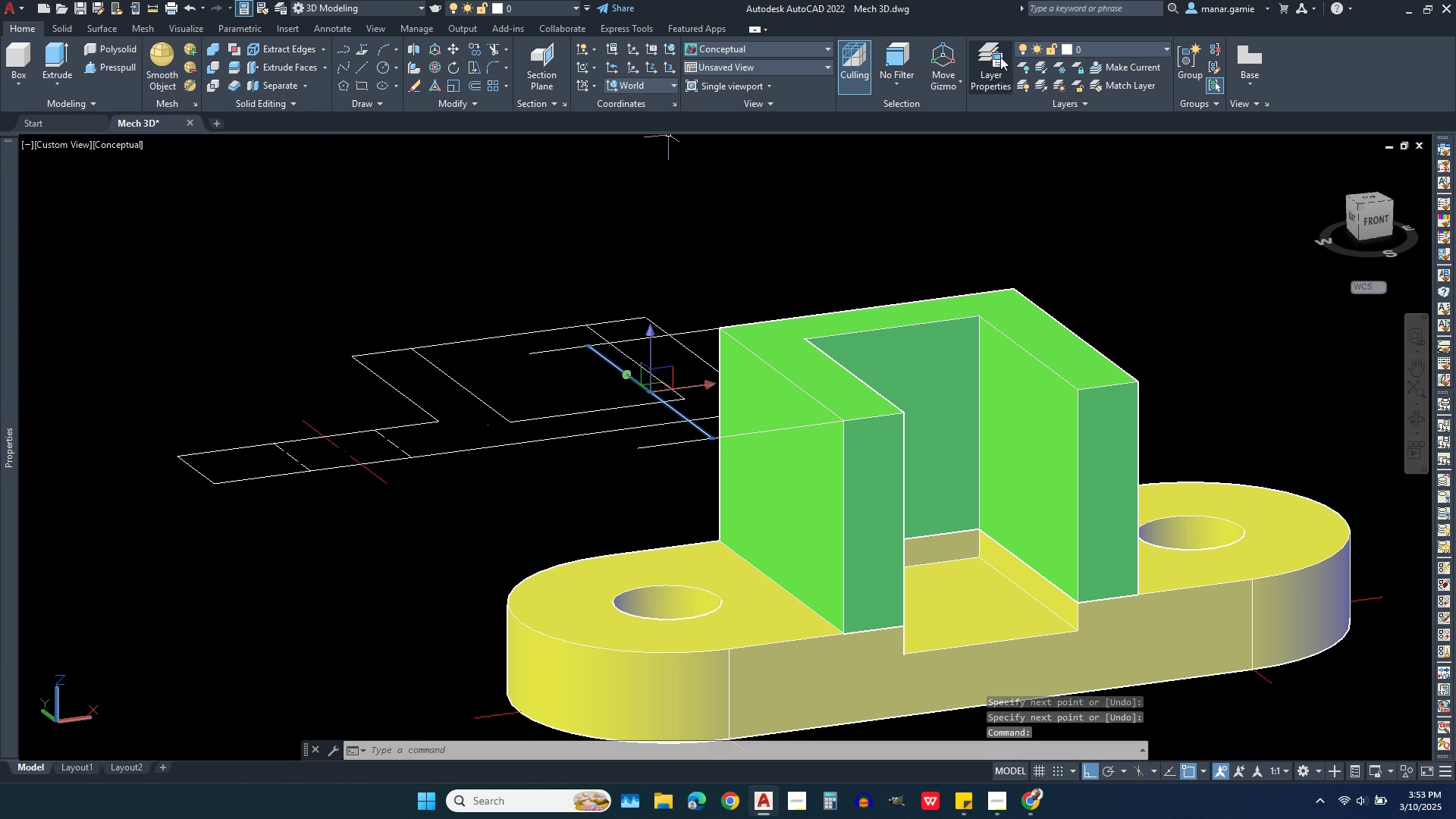 
left_click([1090, 44])
 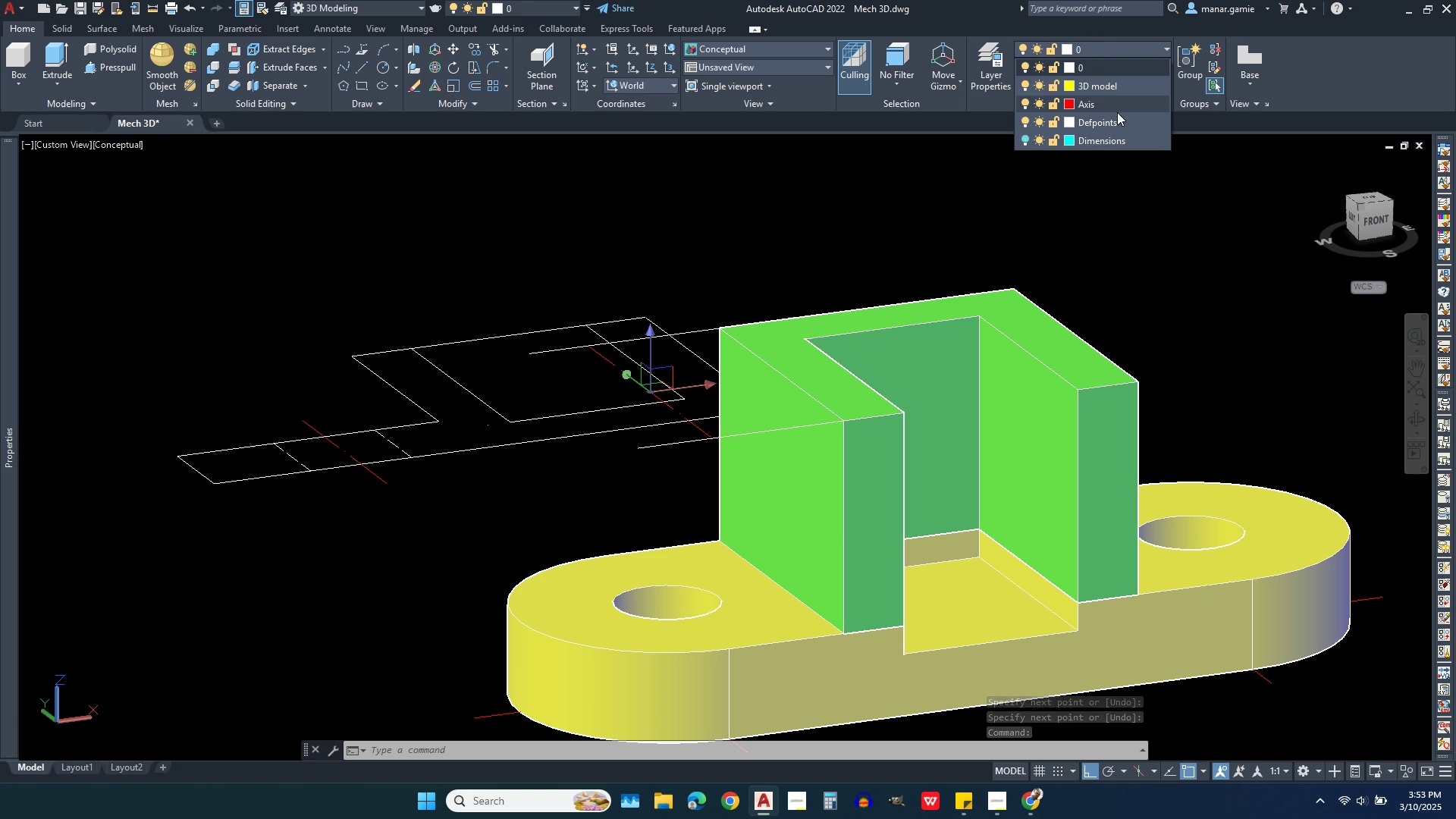 
left_click([1120, 108])
 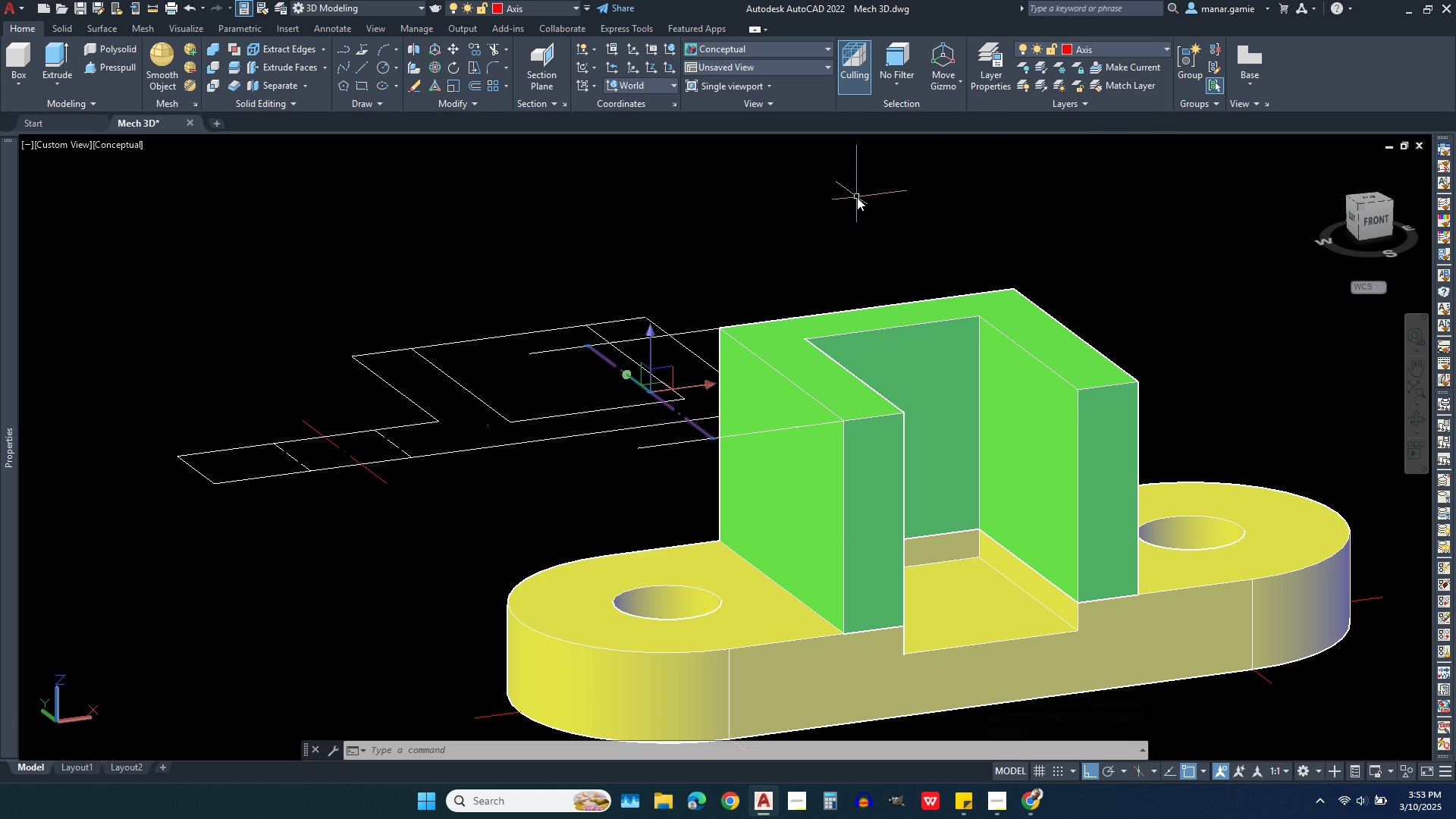 
key(Escape)
 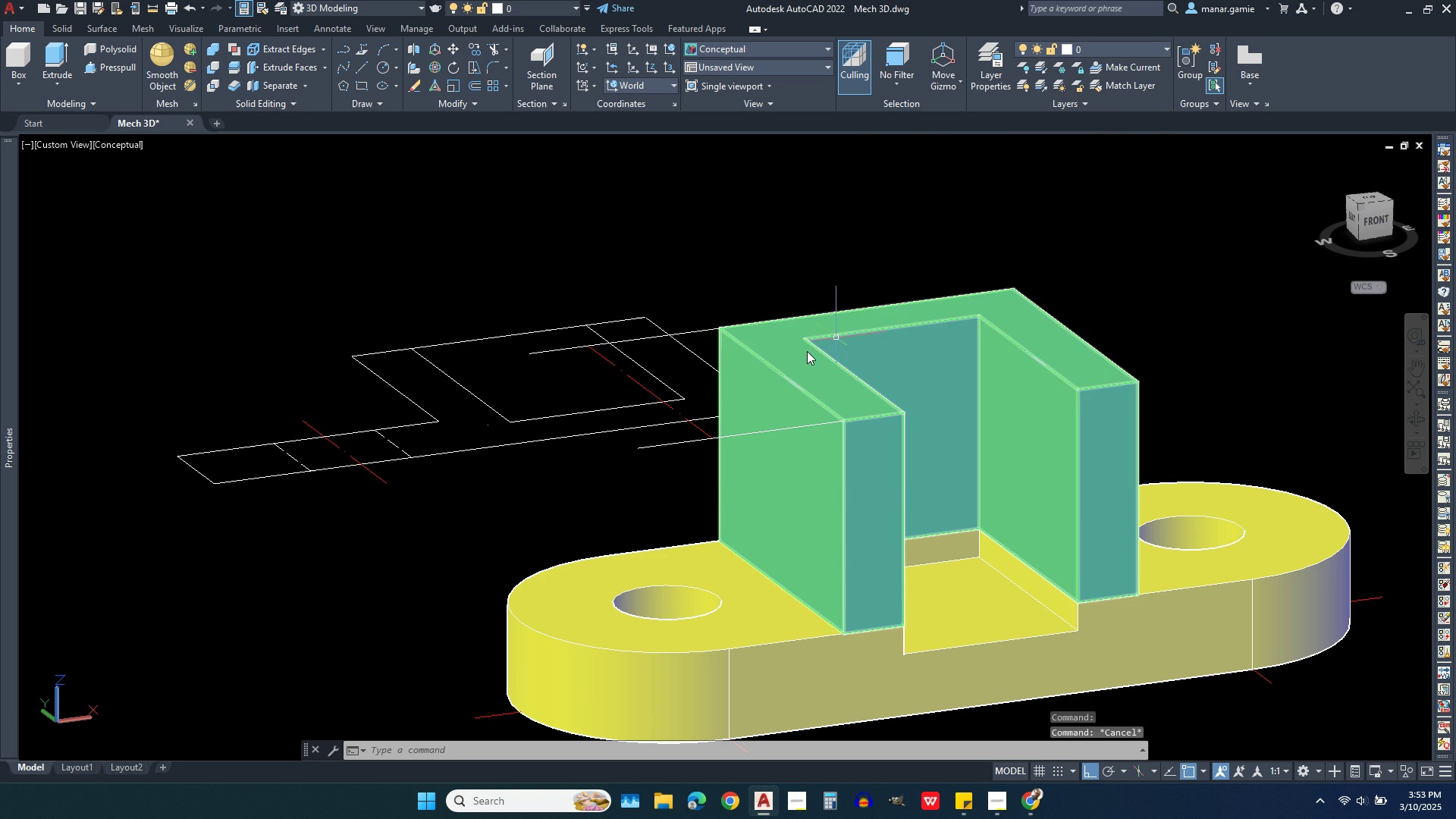 
scroll: coordinate [623, 434], scroll_direction: down, amount: 2.0
 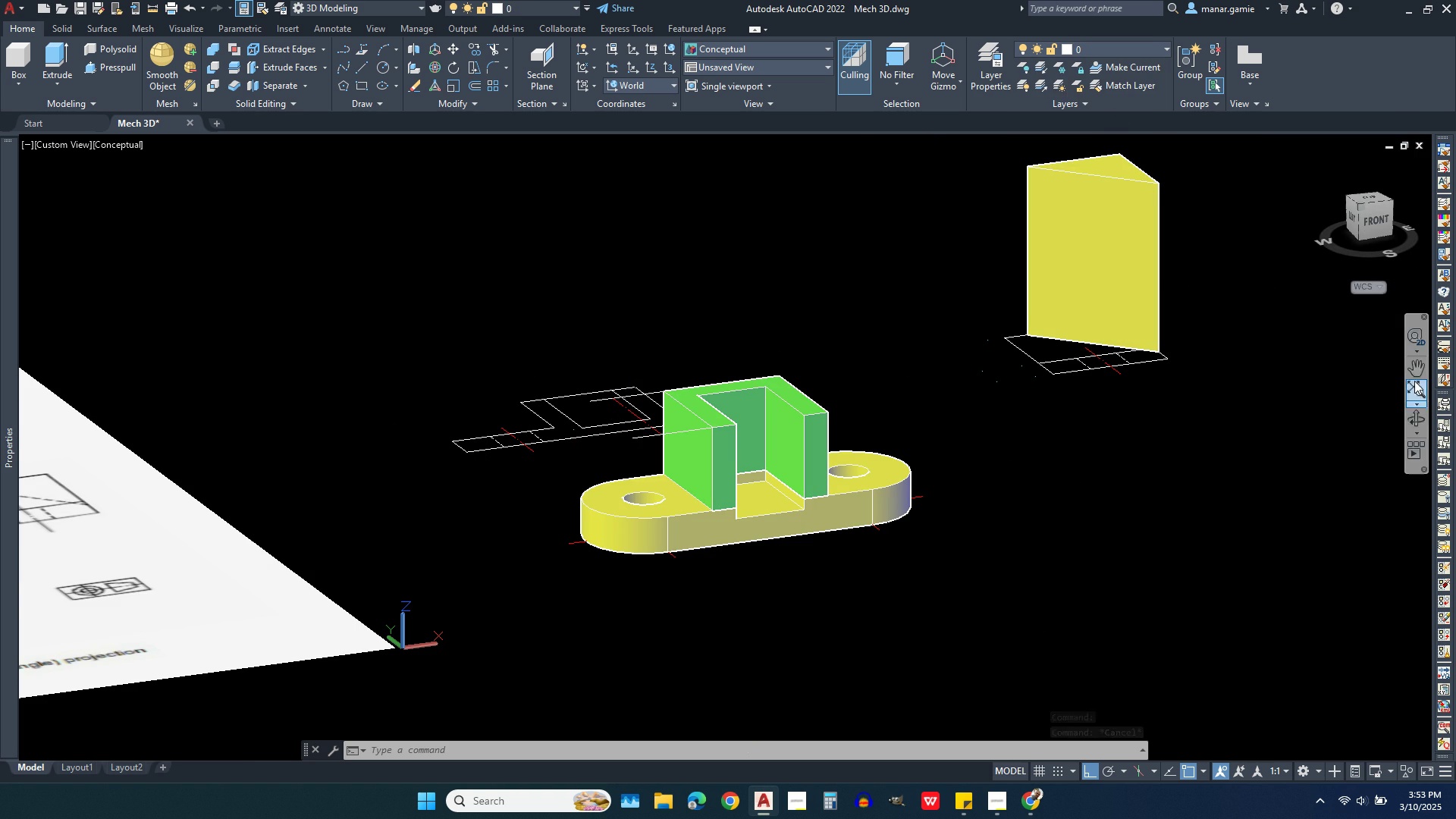 
left_click([1423, 418])
 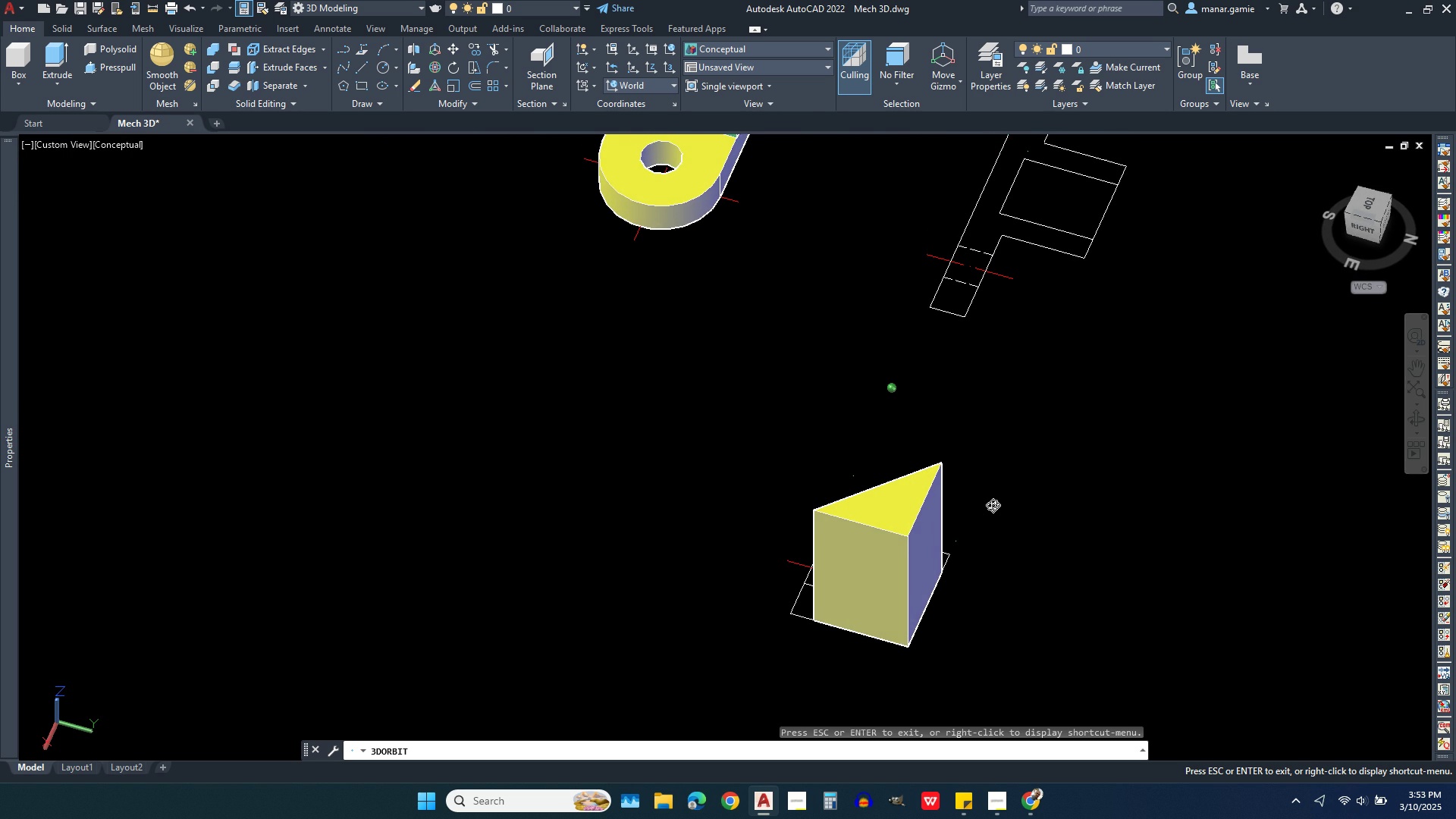 
wait(13.71)
 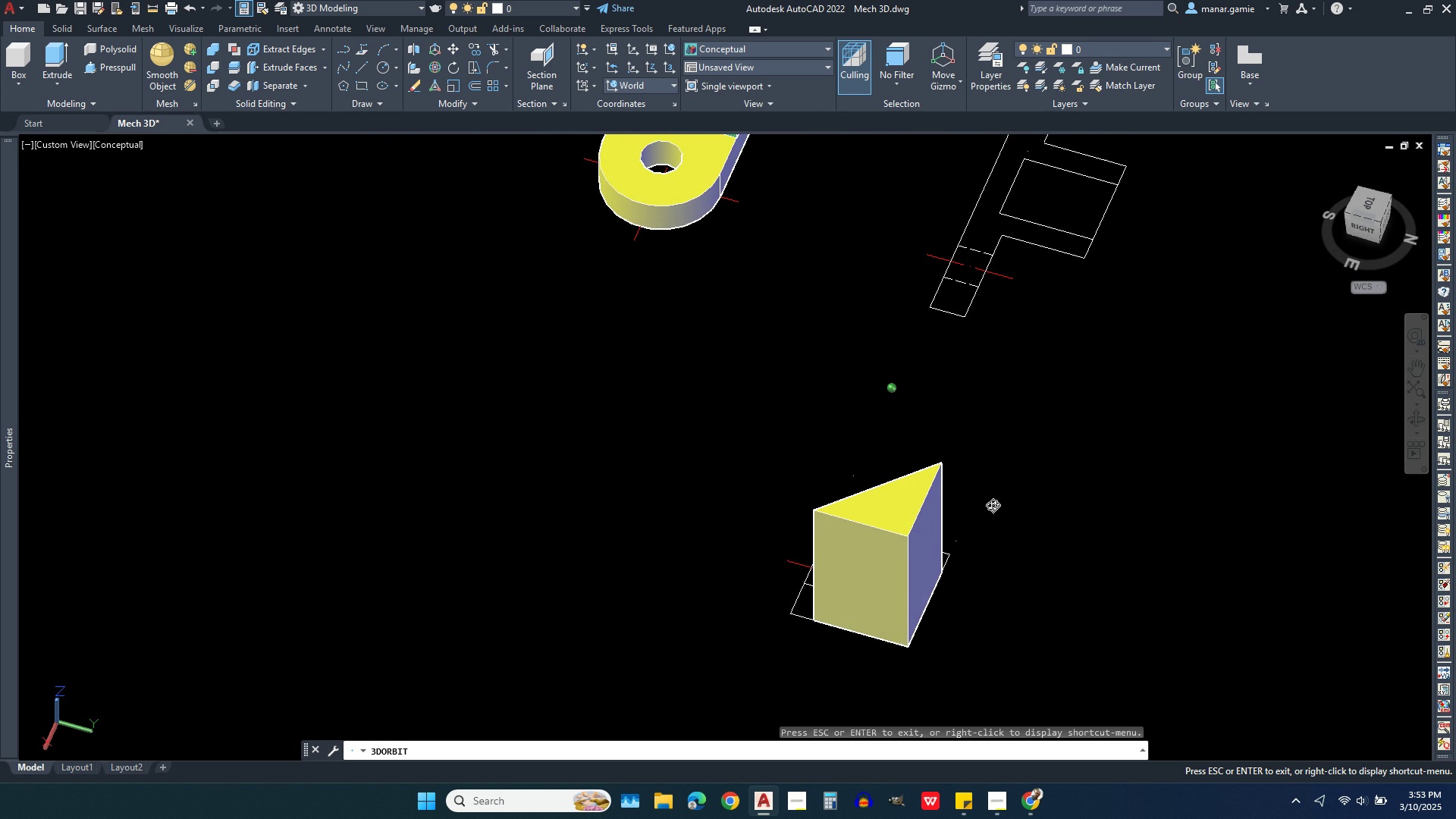 
right_click([512, 163])
 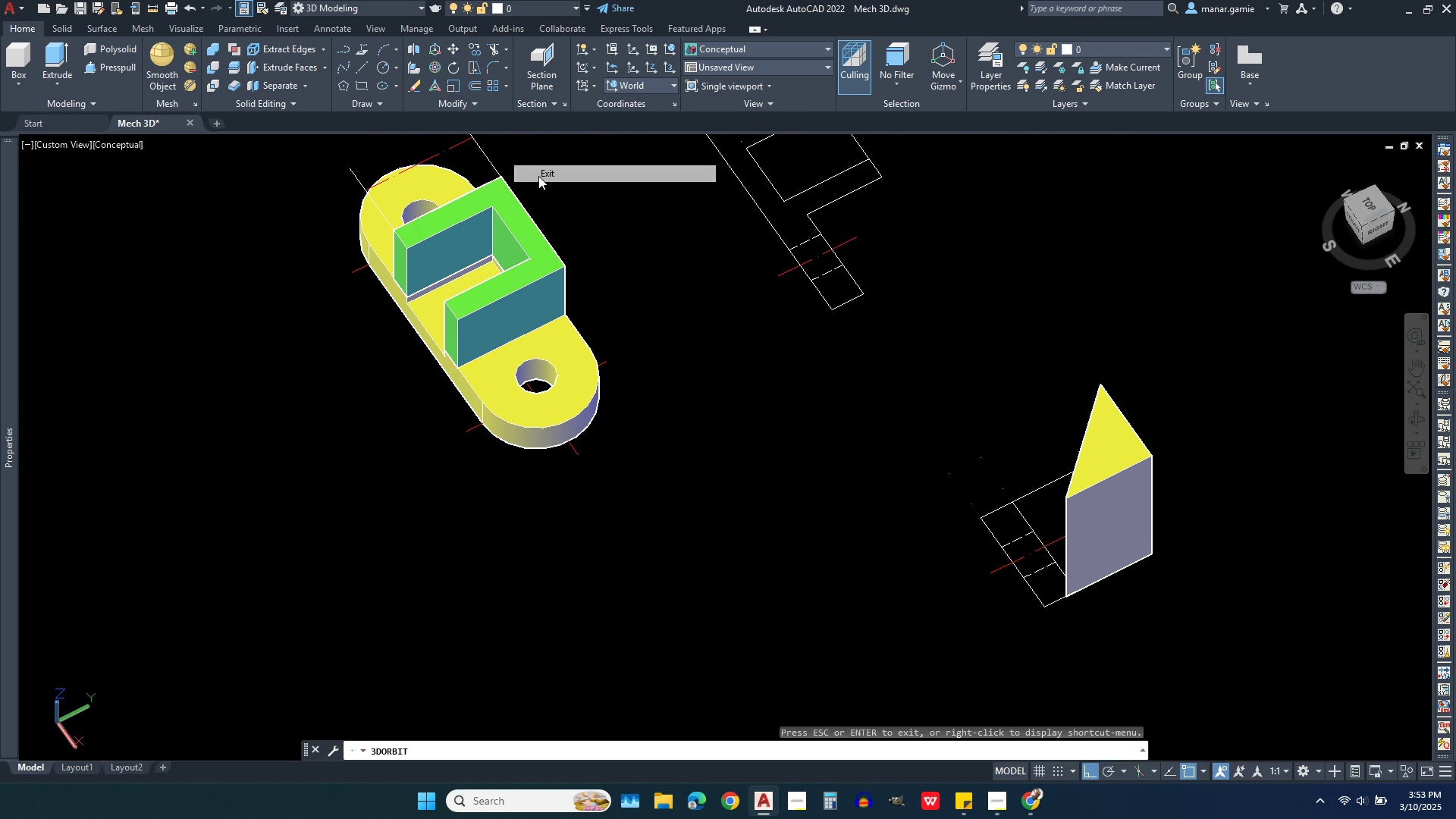 
left_click([538, 176])
 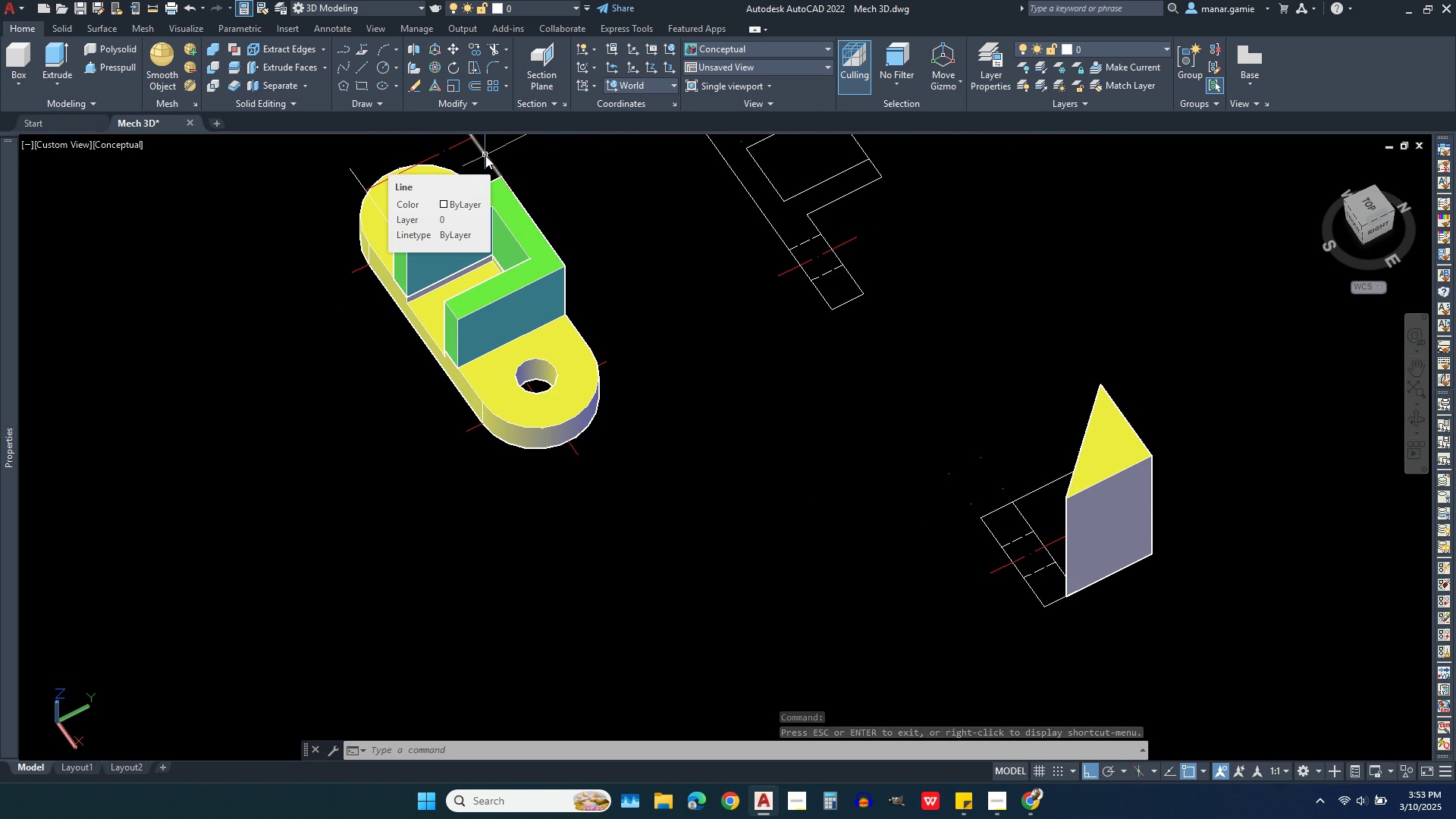 
wait(5.18)
 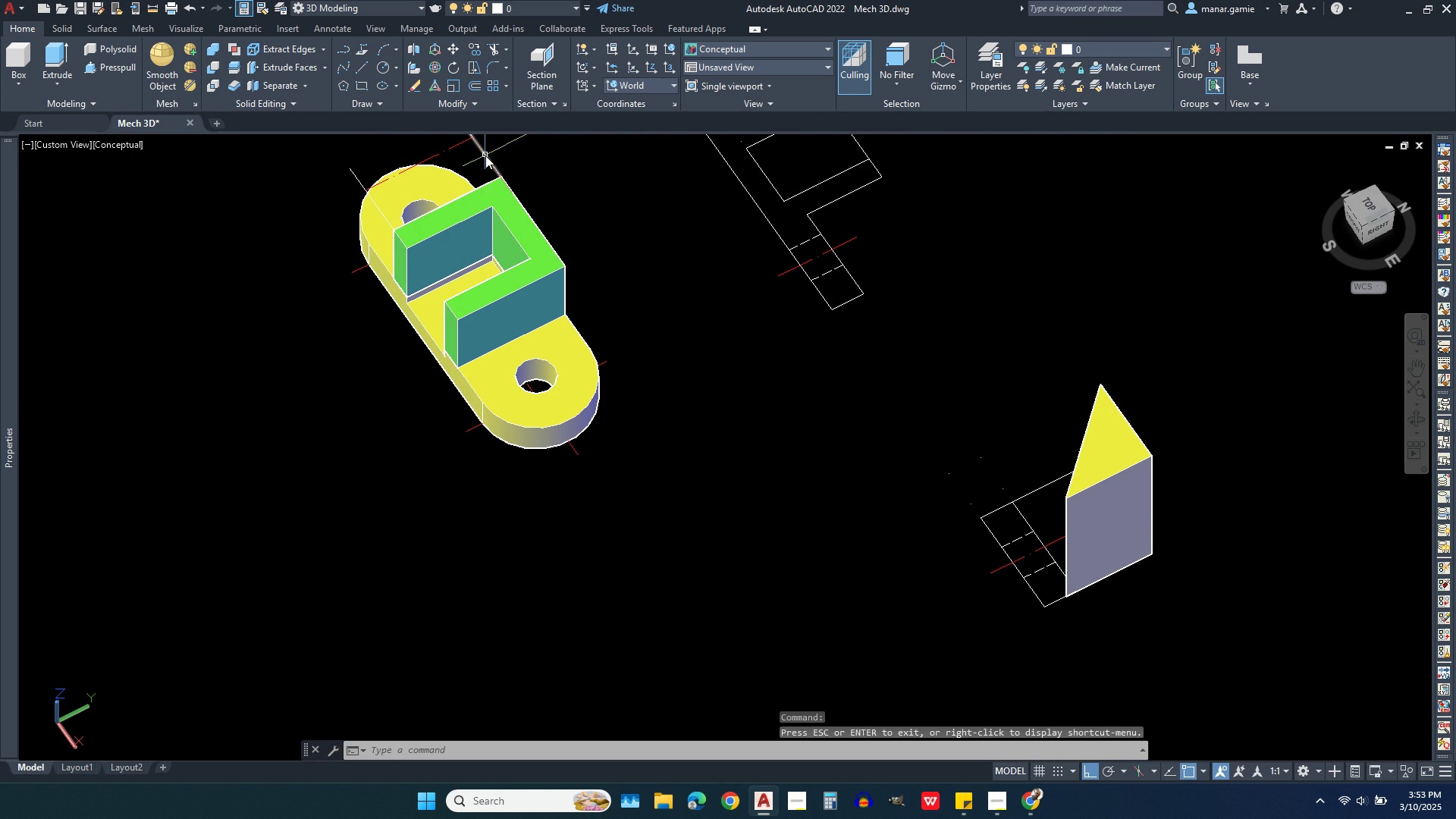 
left_click([485, 155])
 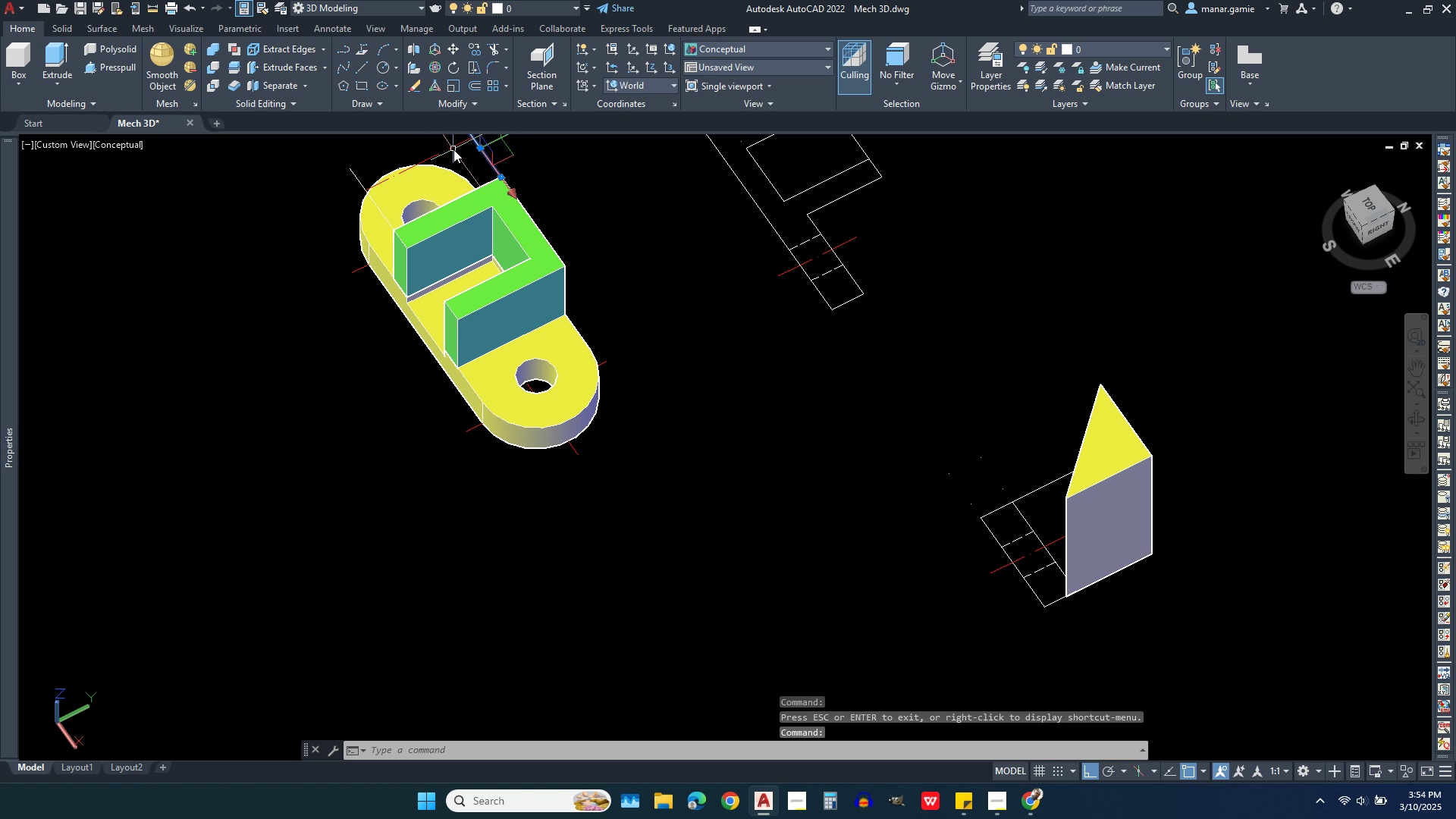 
left_click([453, 149])
 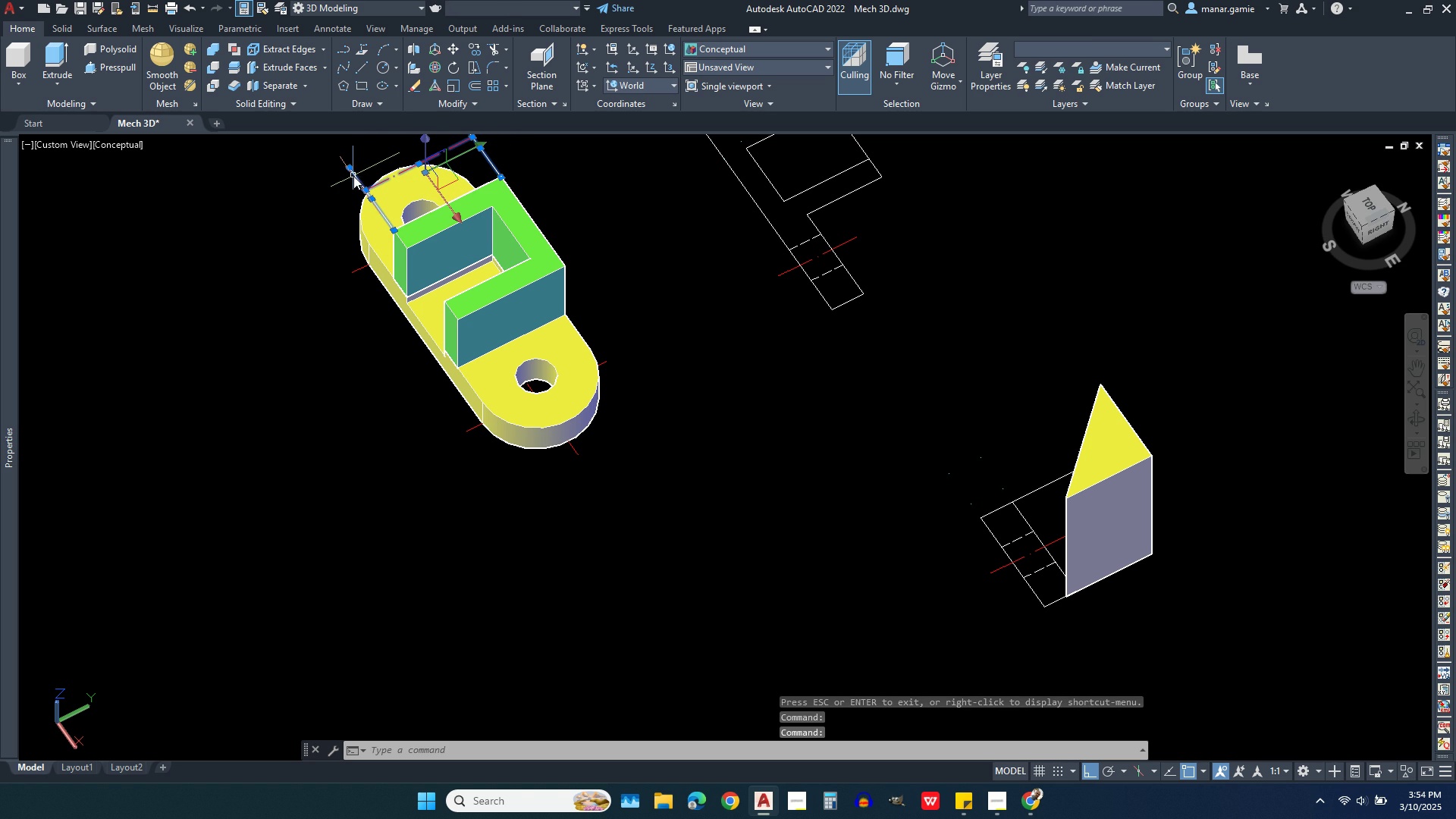 
left_click([353, 176])
 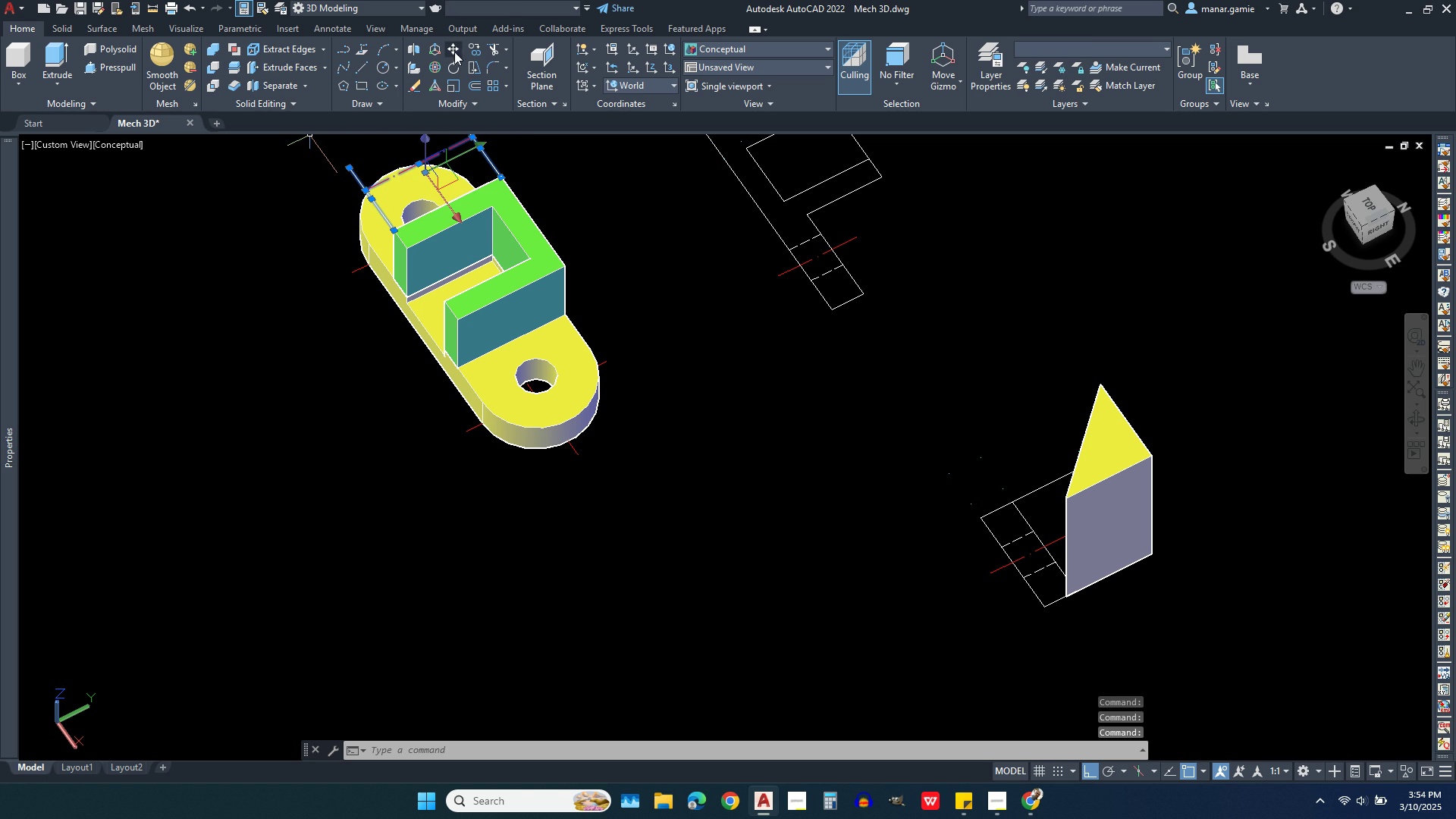 
left_click([457, 44])
 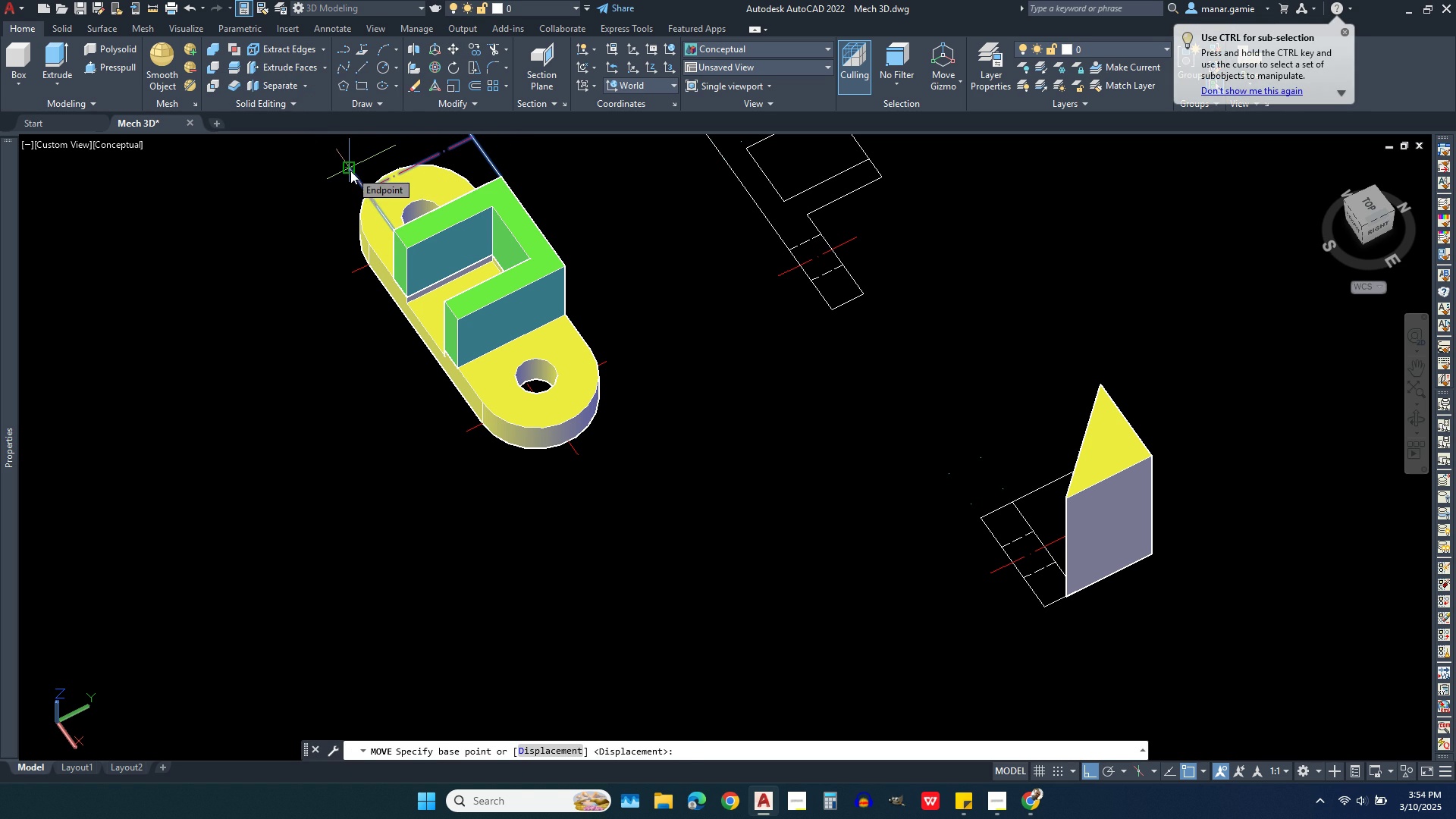 
left_click([350, 171])
 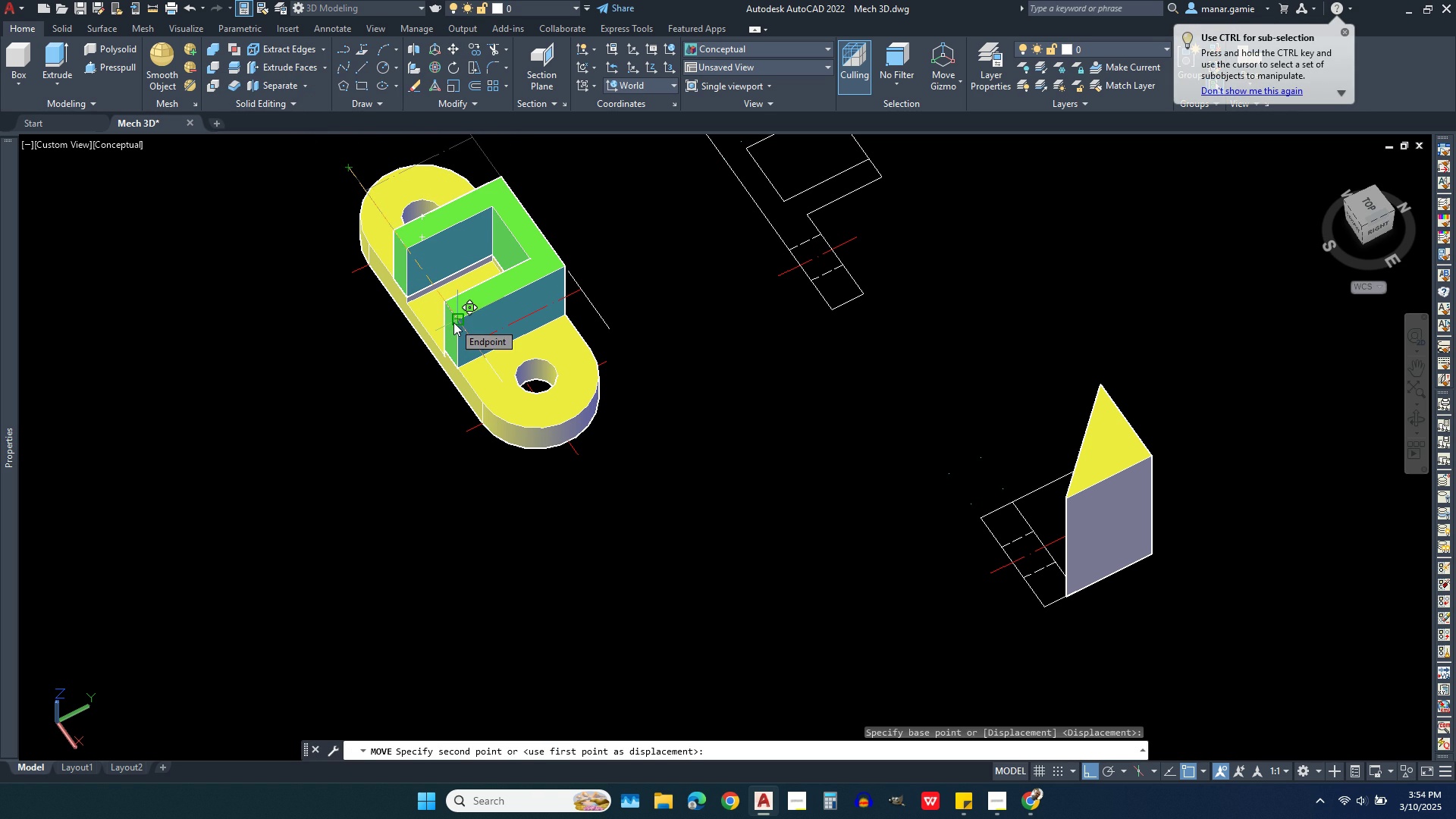 
left_click([453, 322])
 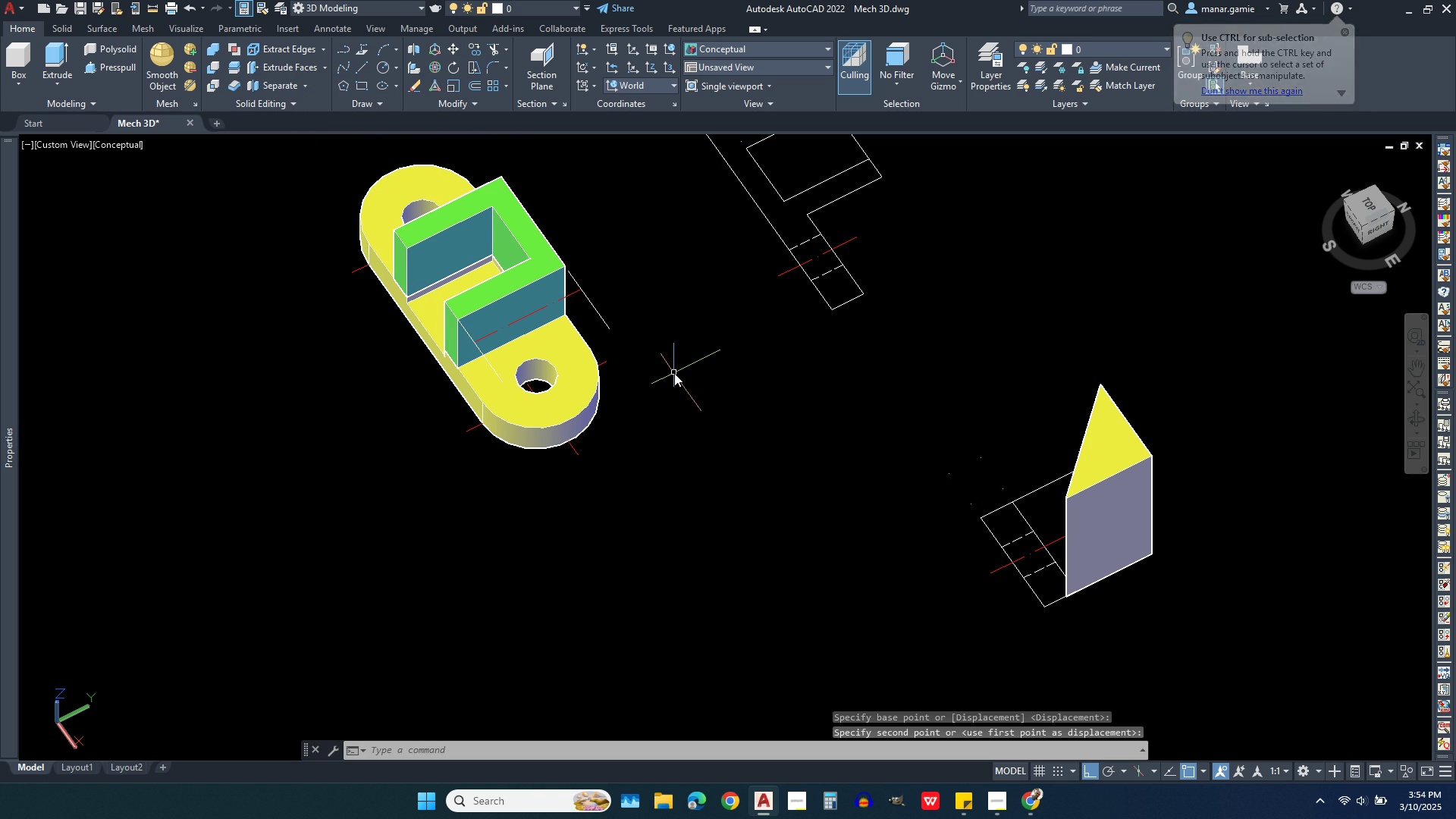 
scroll: coordinate [674, 373], scroll_direction: down, amount: 1.0
 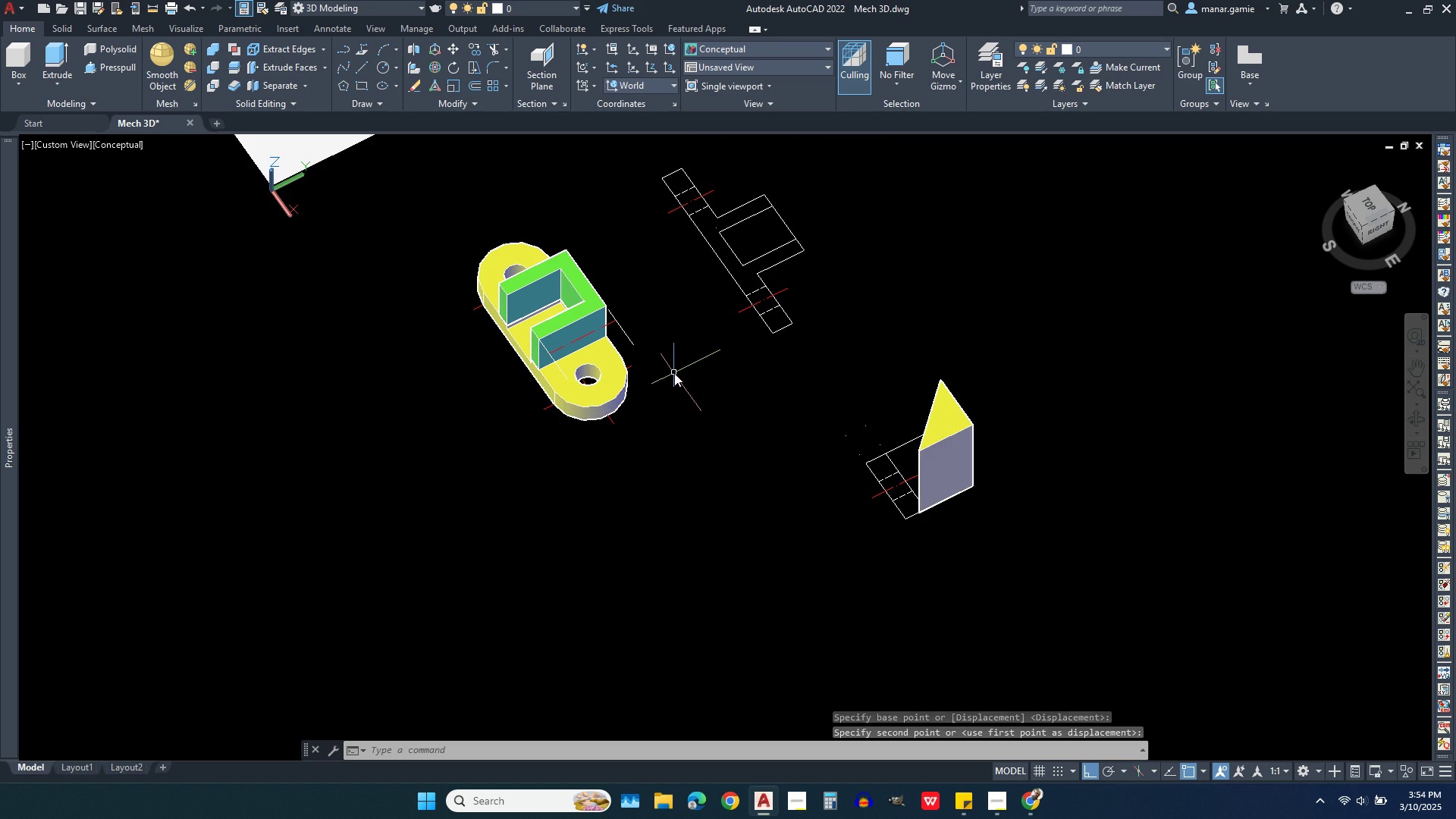 
scroll: coordinate [674, 373], scroll_direction: up, amount: 1.0
 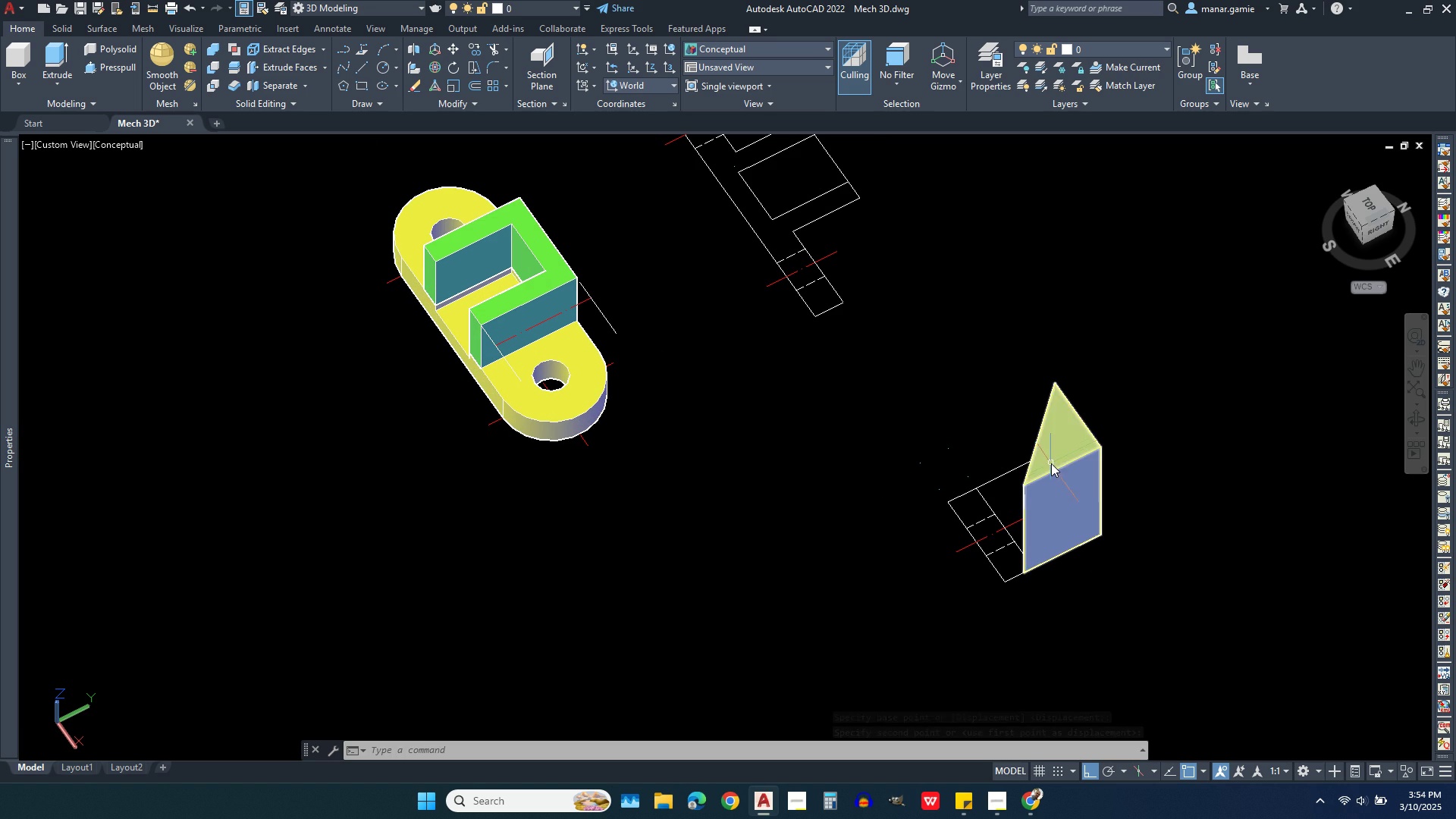 
left_click([1067, 437])
 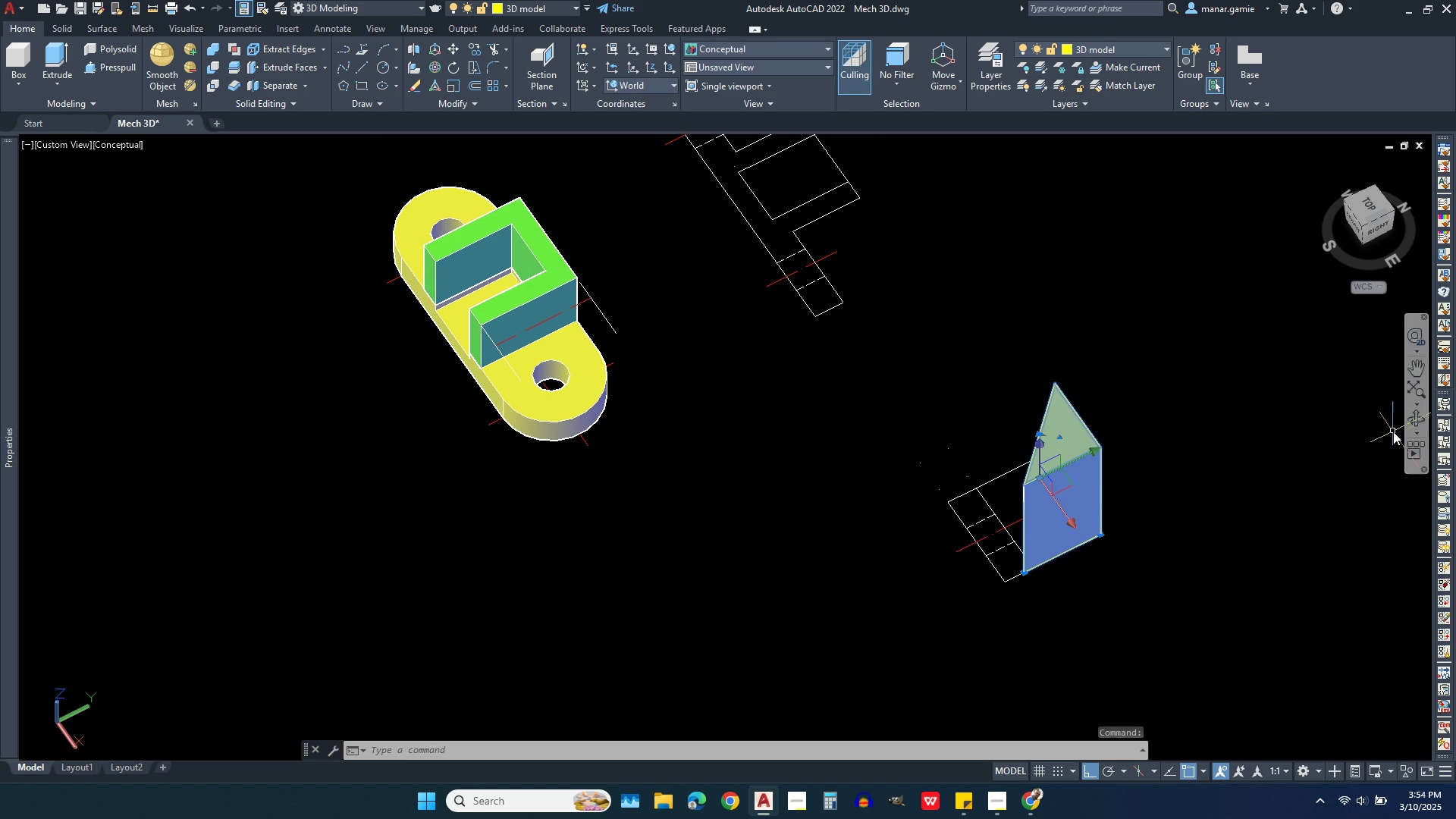 
left_click([1417, 416])
 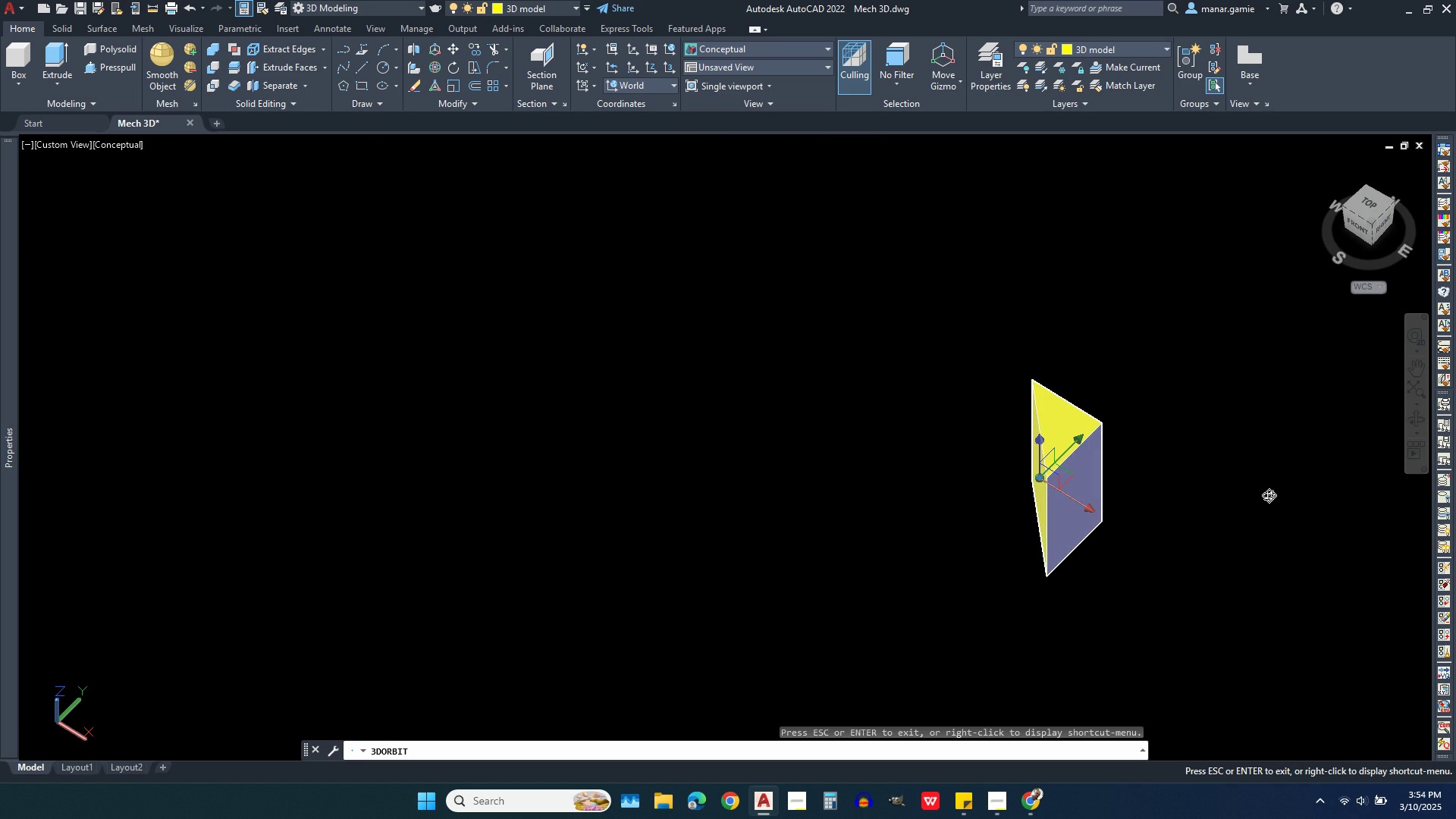 
right_click([1263, 495])
 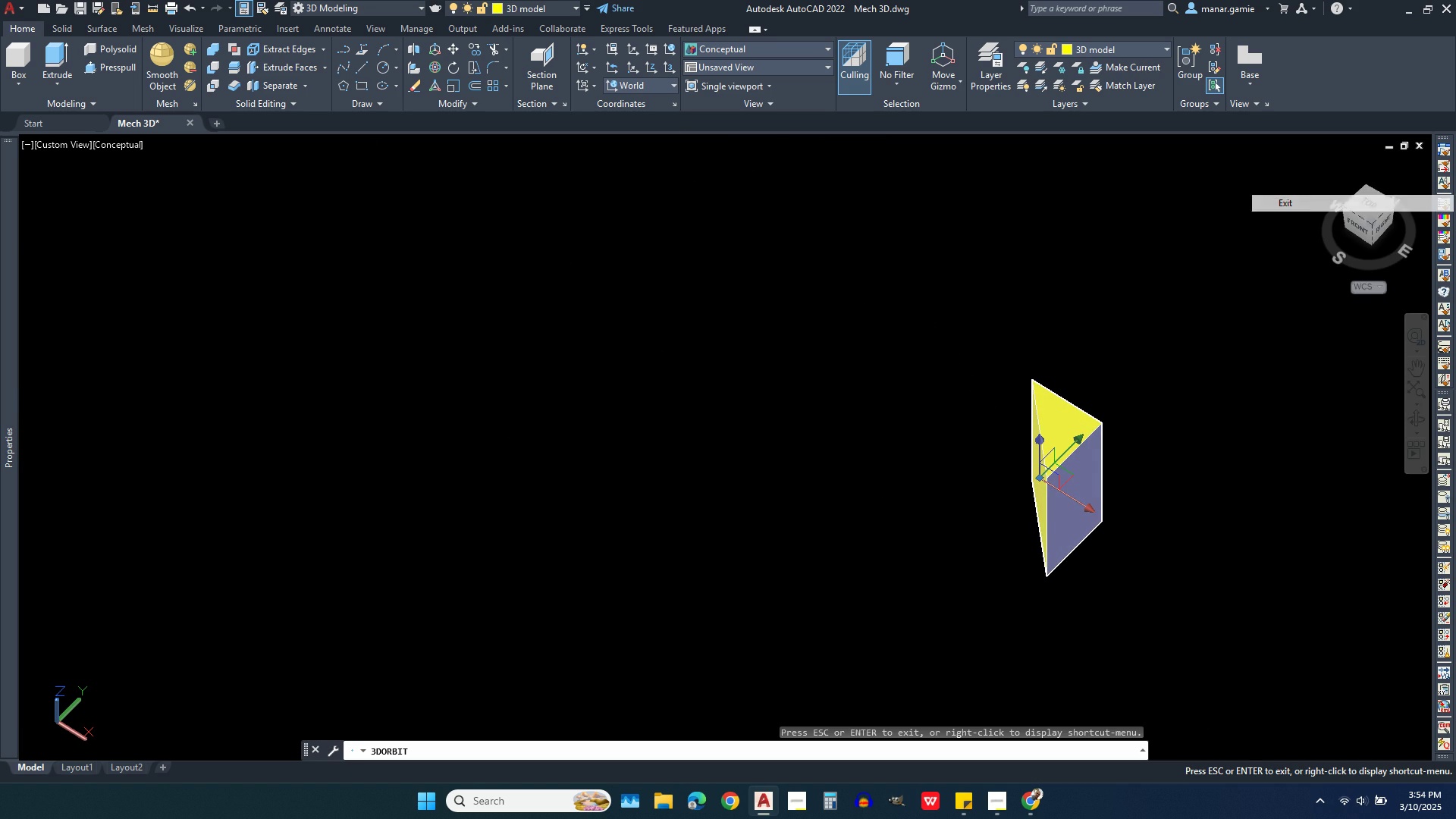 
left_click([1306, 203])
 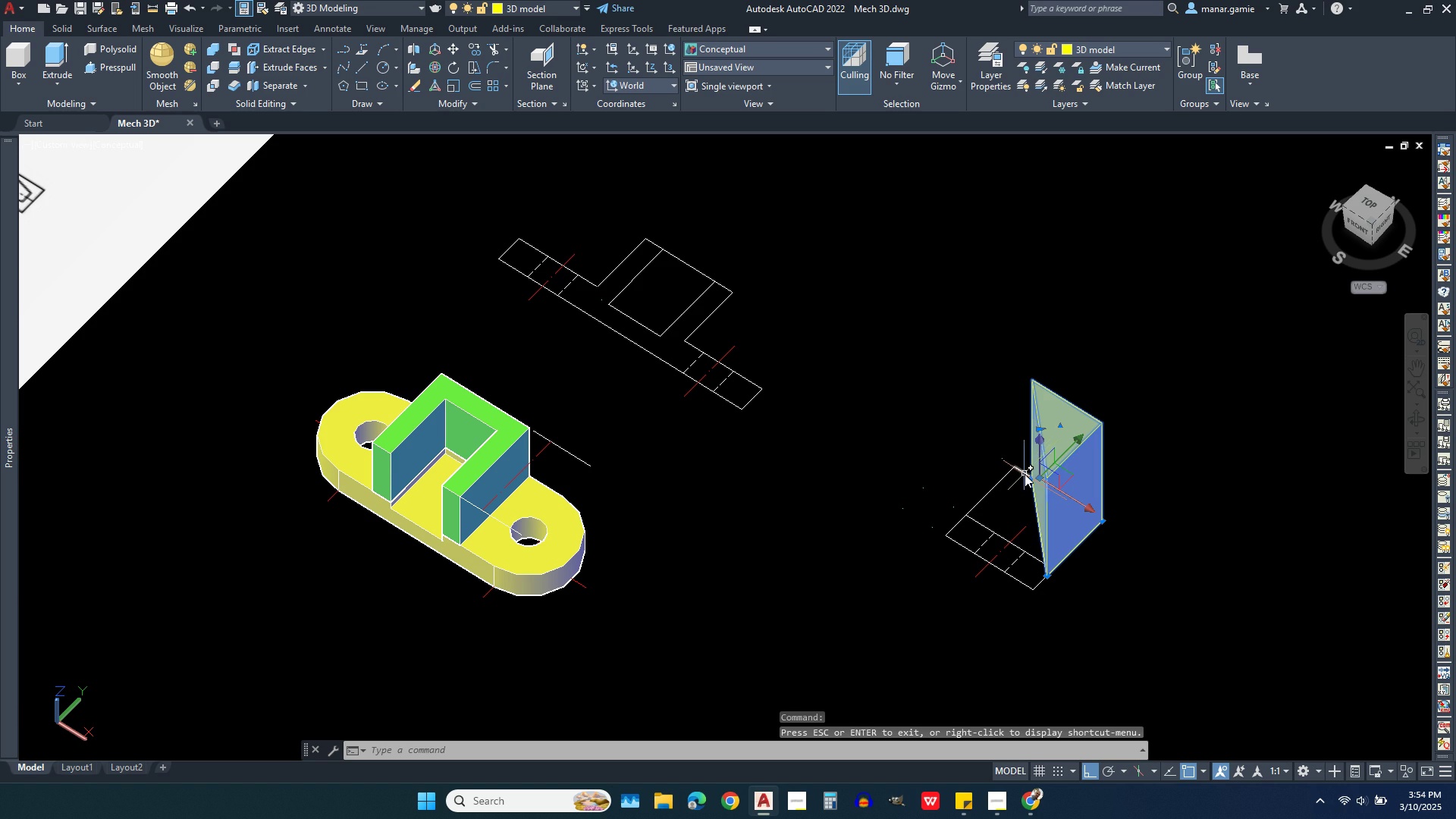 
left_click([1025, 474])
 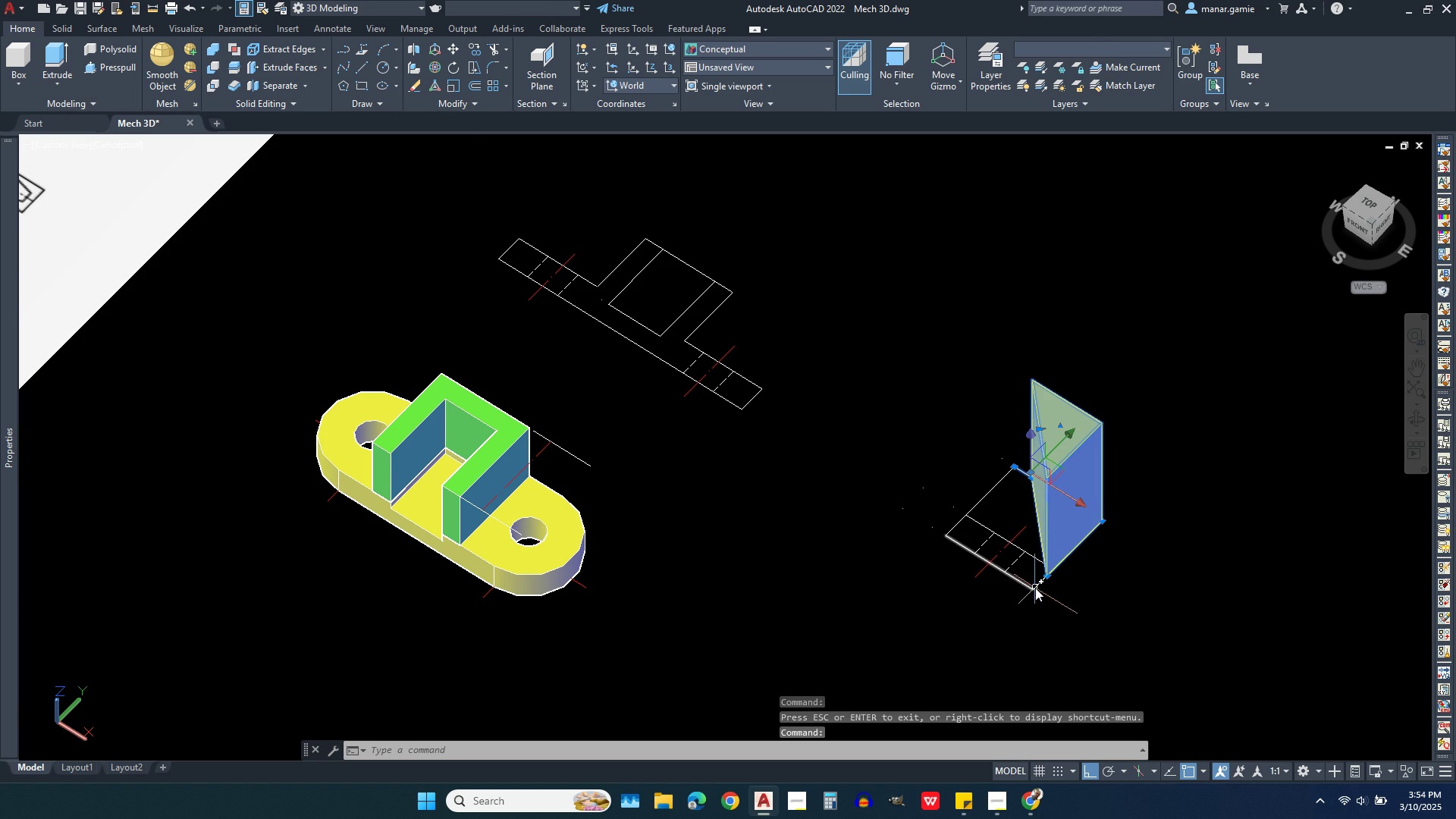 
left_click([1035, 588])
 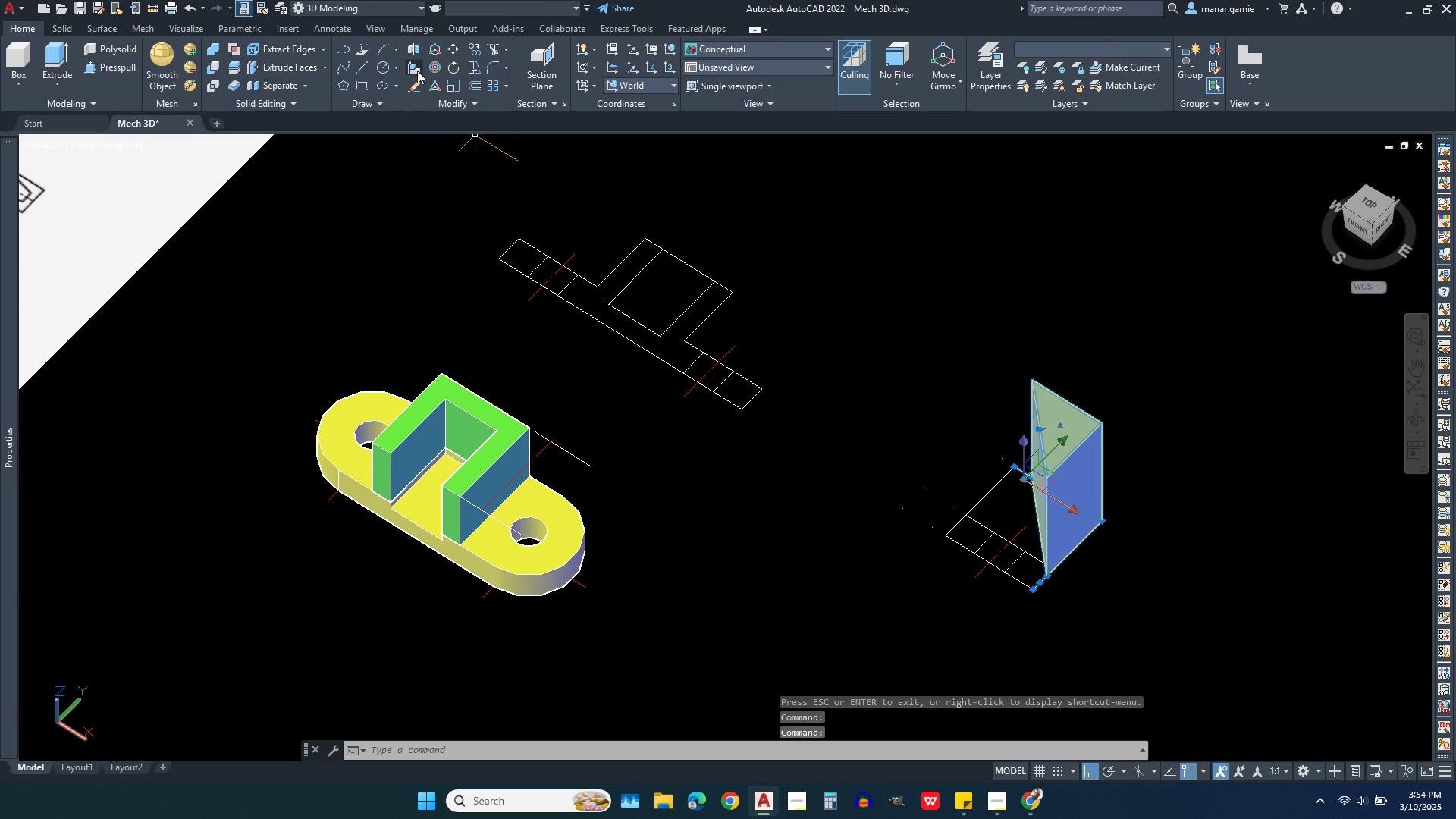 
left_click([412, 71])
 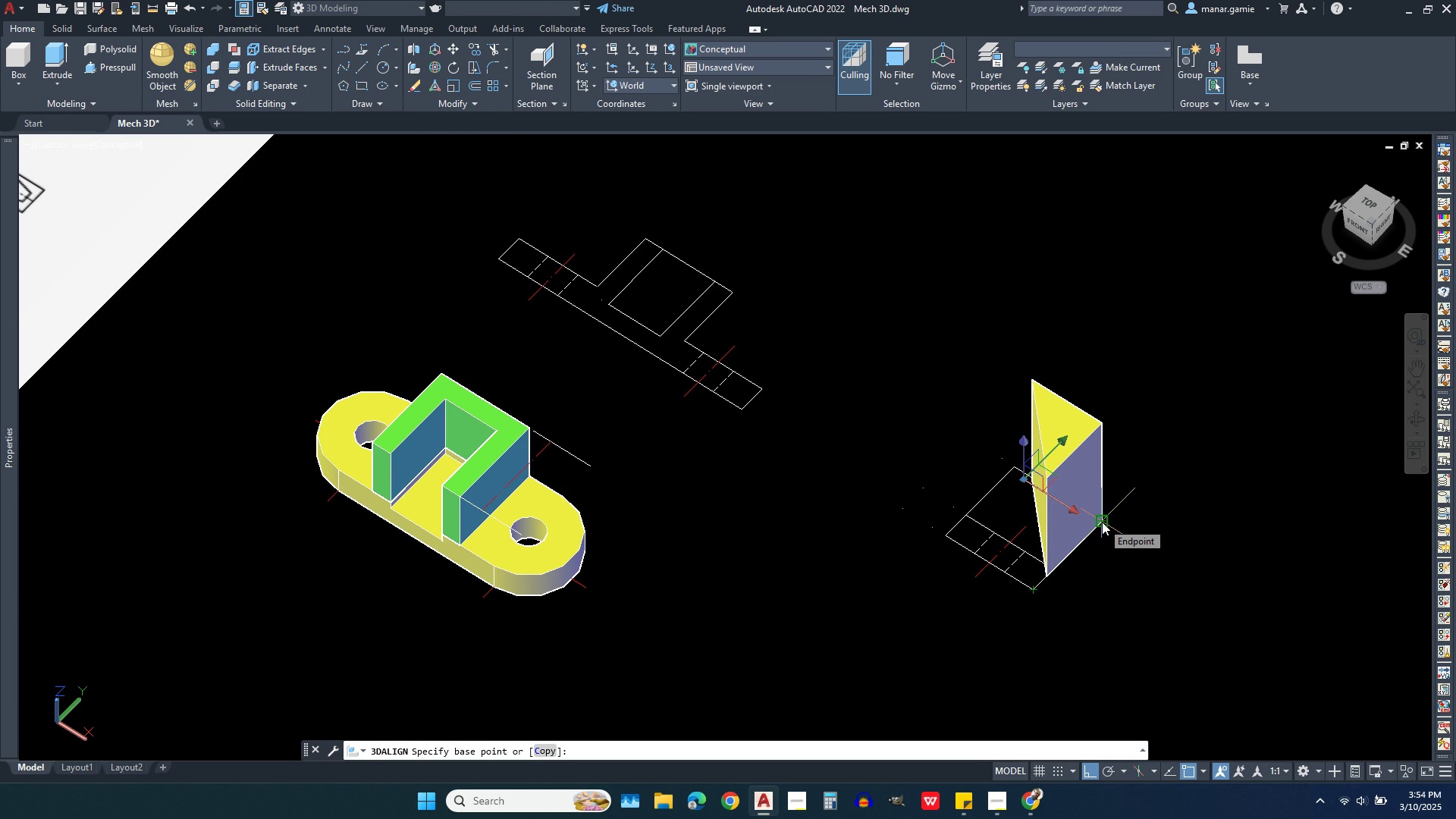 
wait(13.81)
 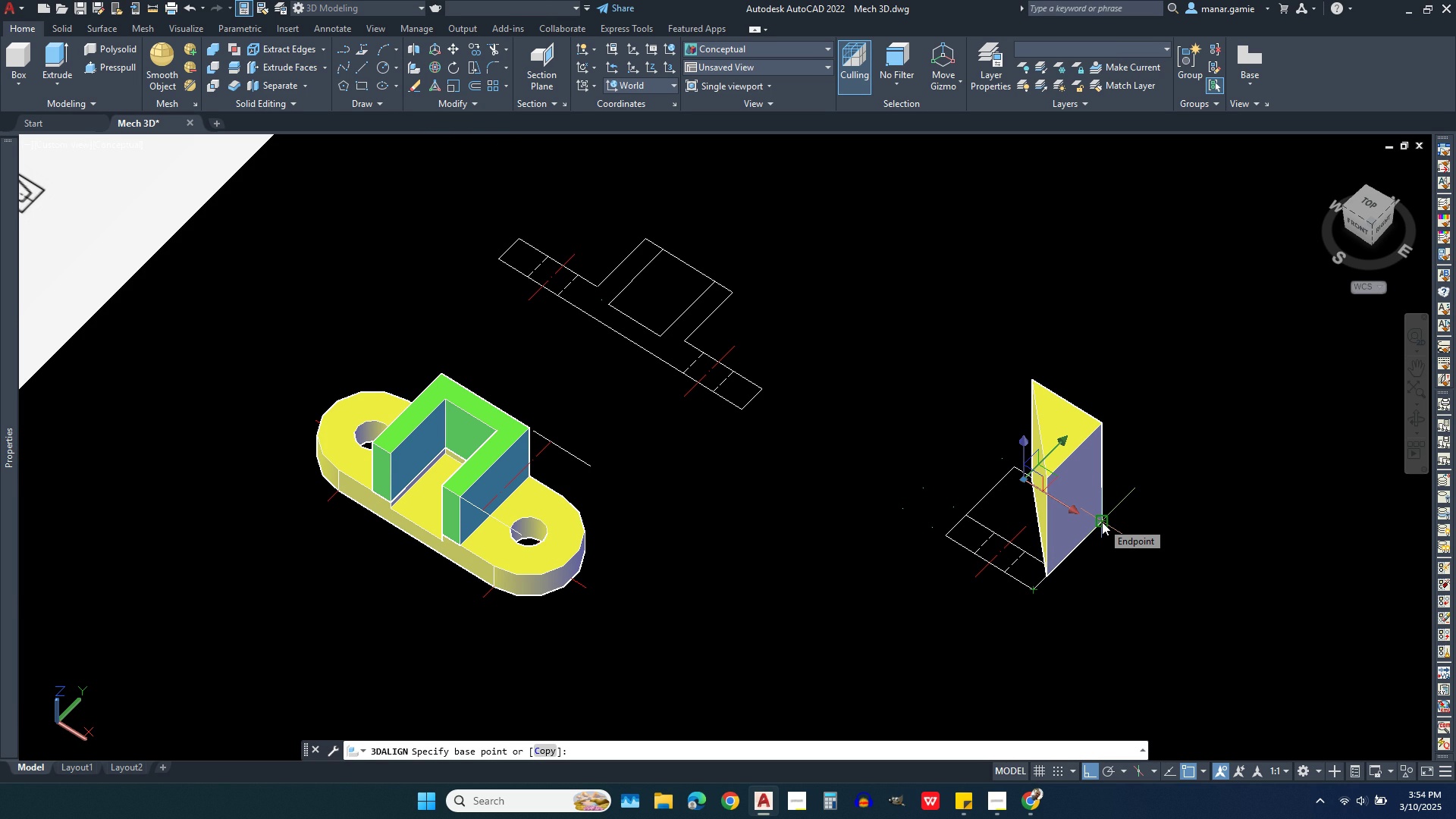 
scroll: coordinate [1099, 566], scroll_direction: down, amount: 1.0
 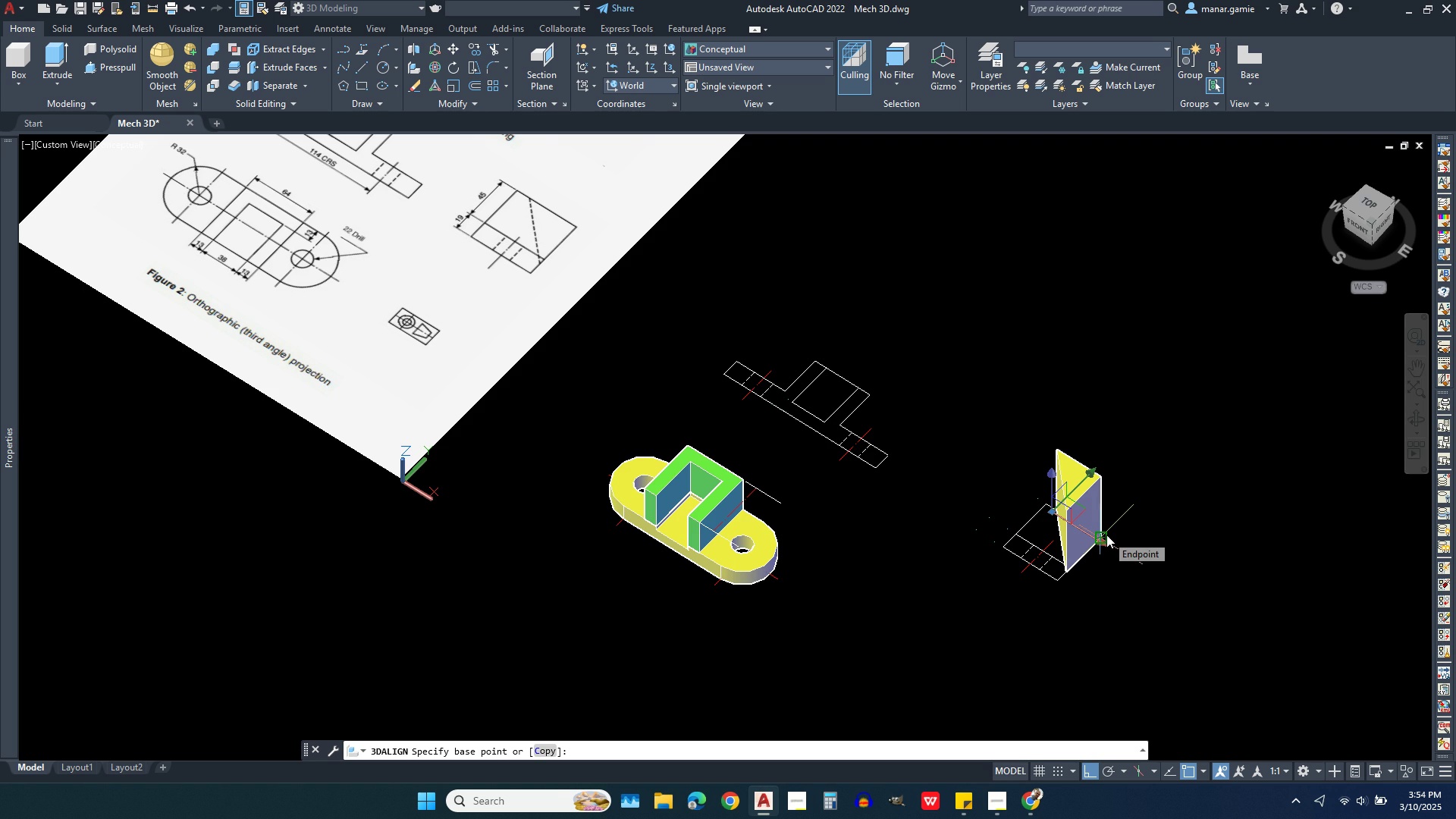 
scroll: coordinate [1106, 535], scroll_direction: up, amount: 1.0
 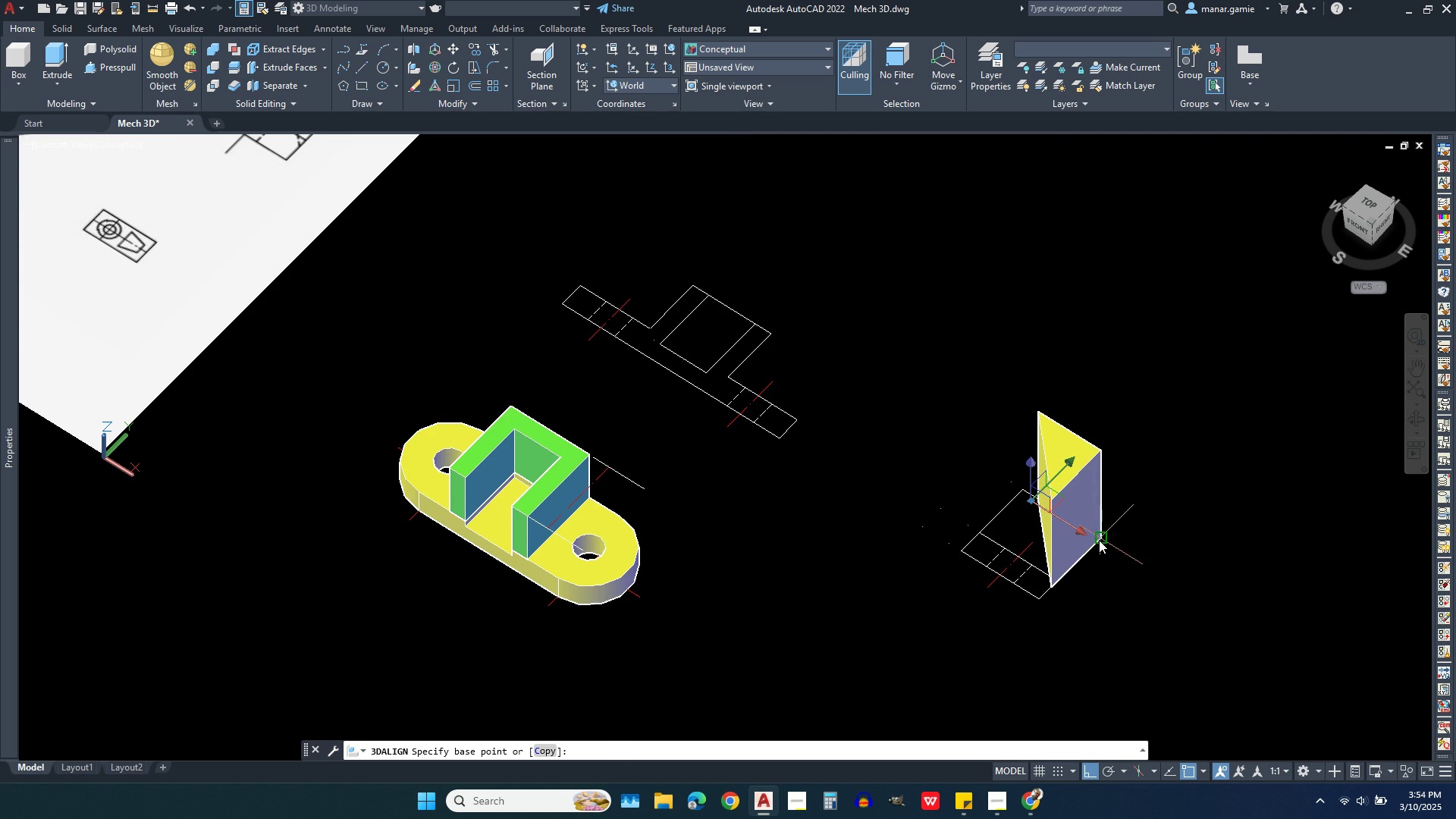 
left_click([1099, 540])
 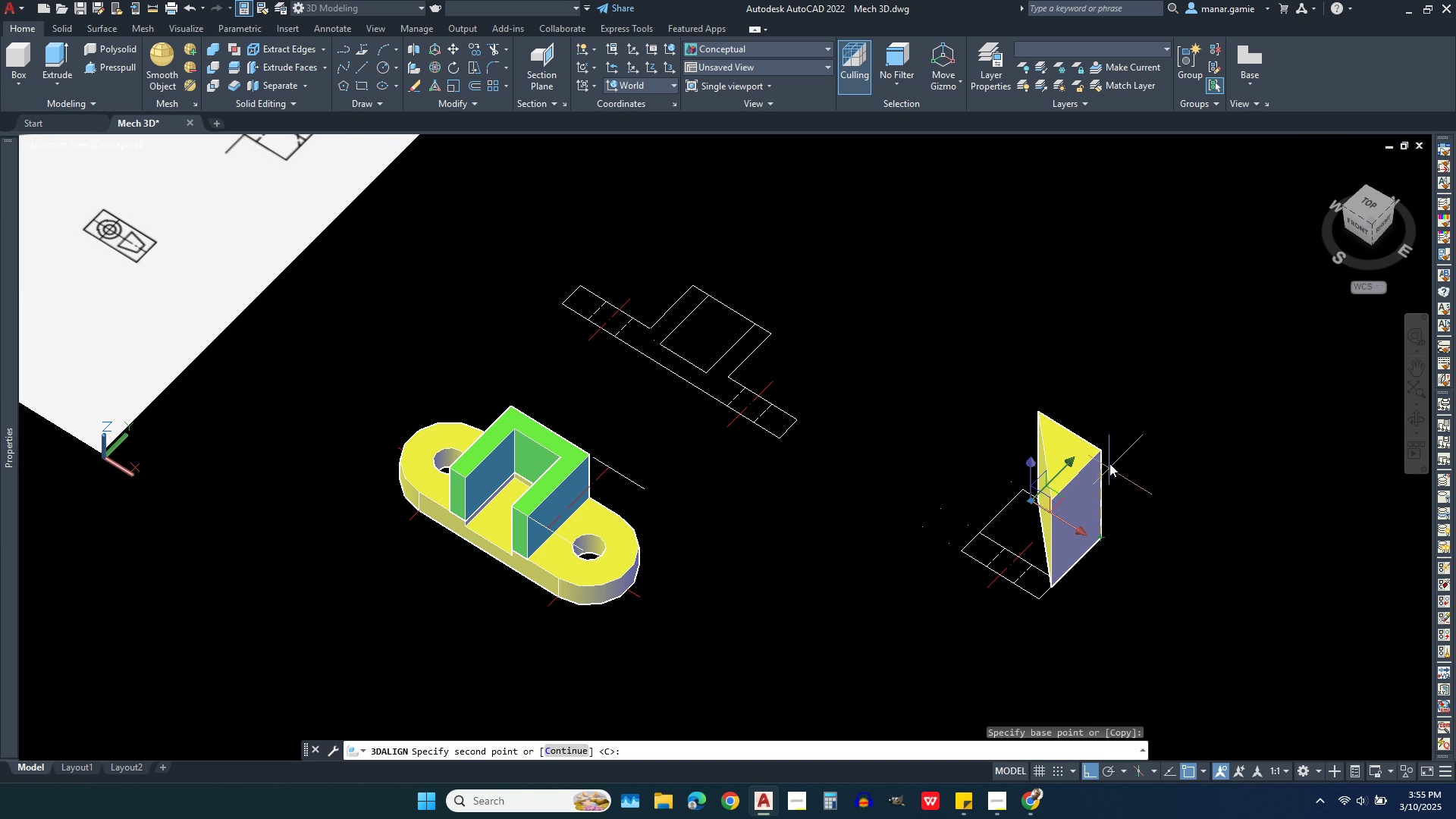 
wait(21.42)
 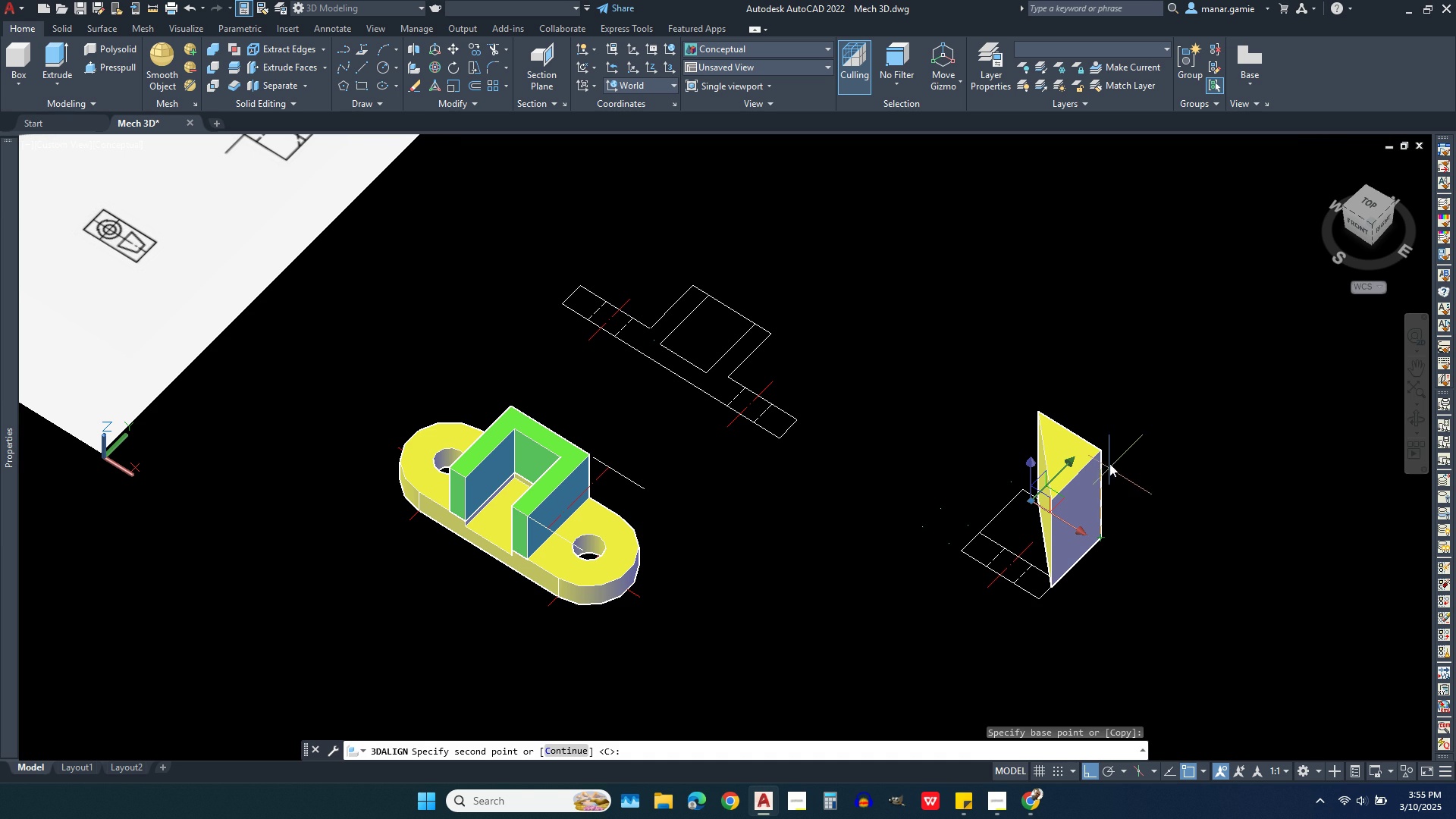 
left_click([1099, 450])
 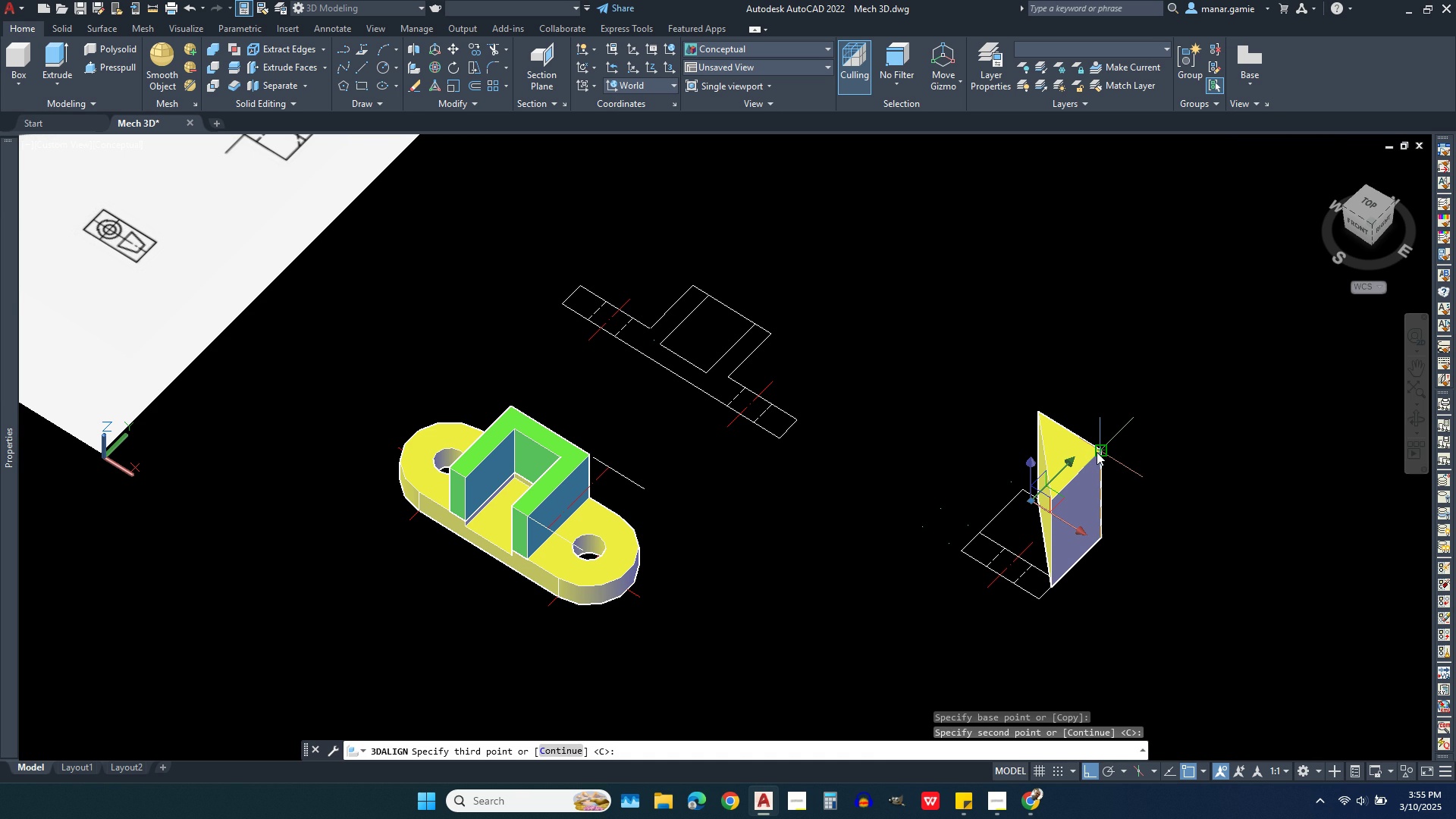 
wait(8.03)
 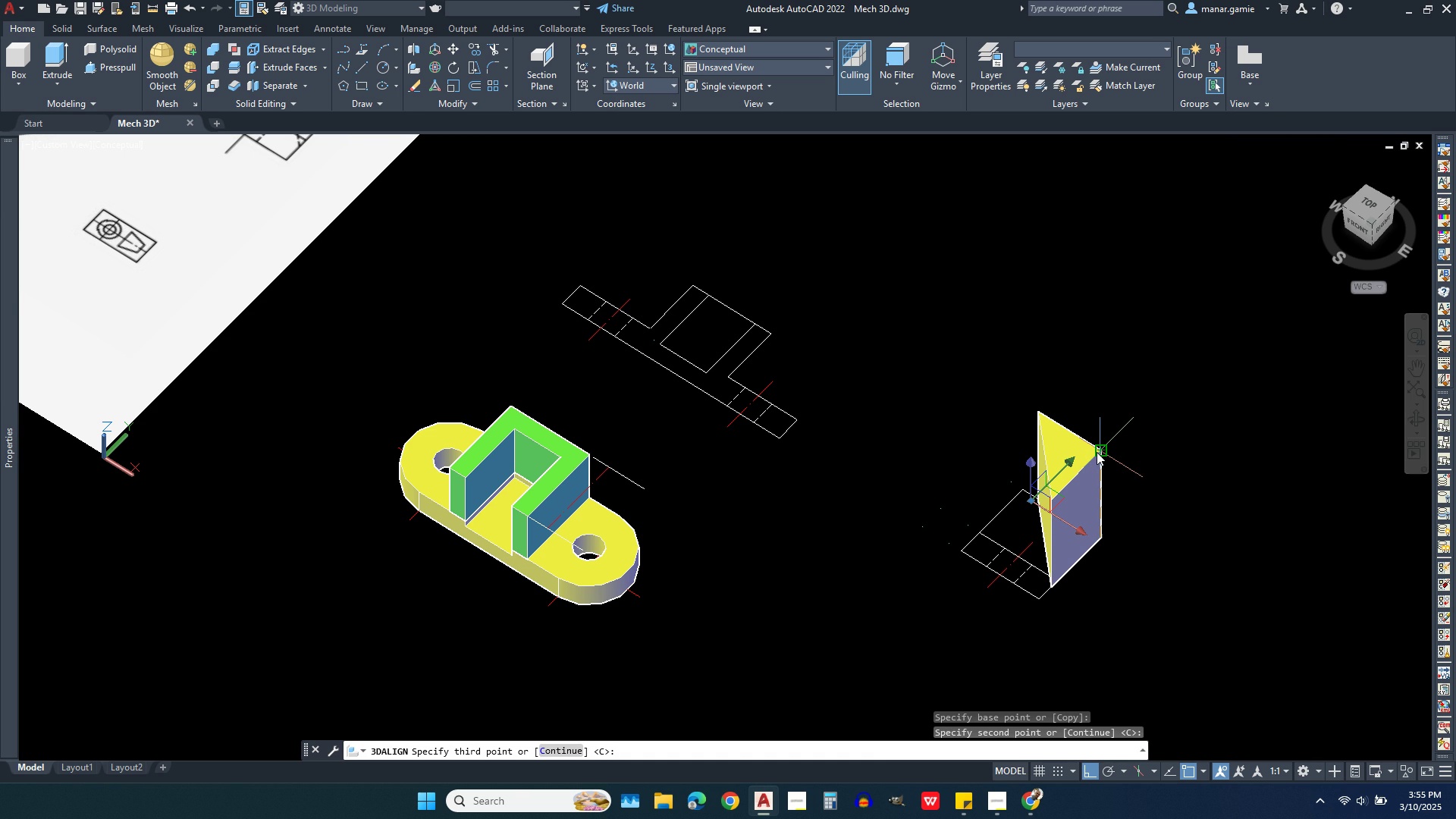 
left_click([1027, 494])
 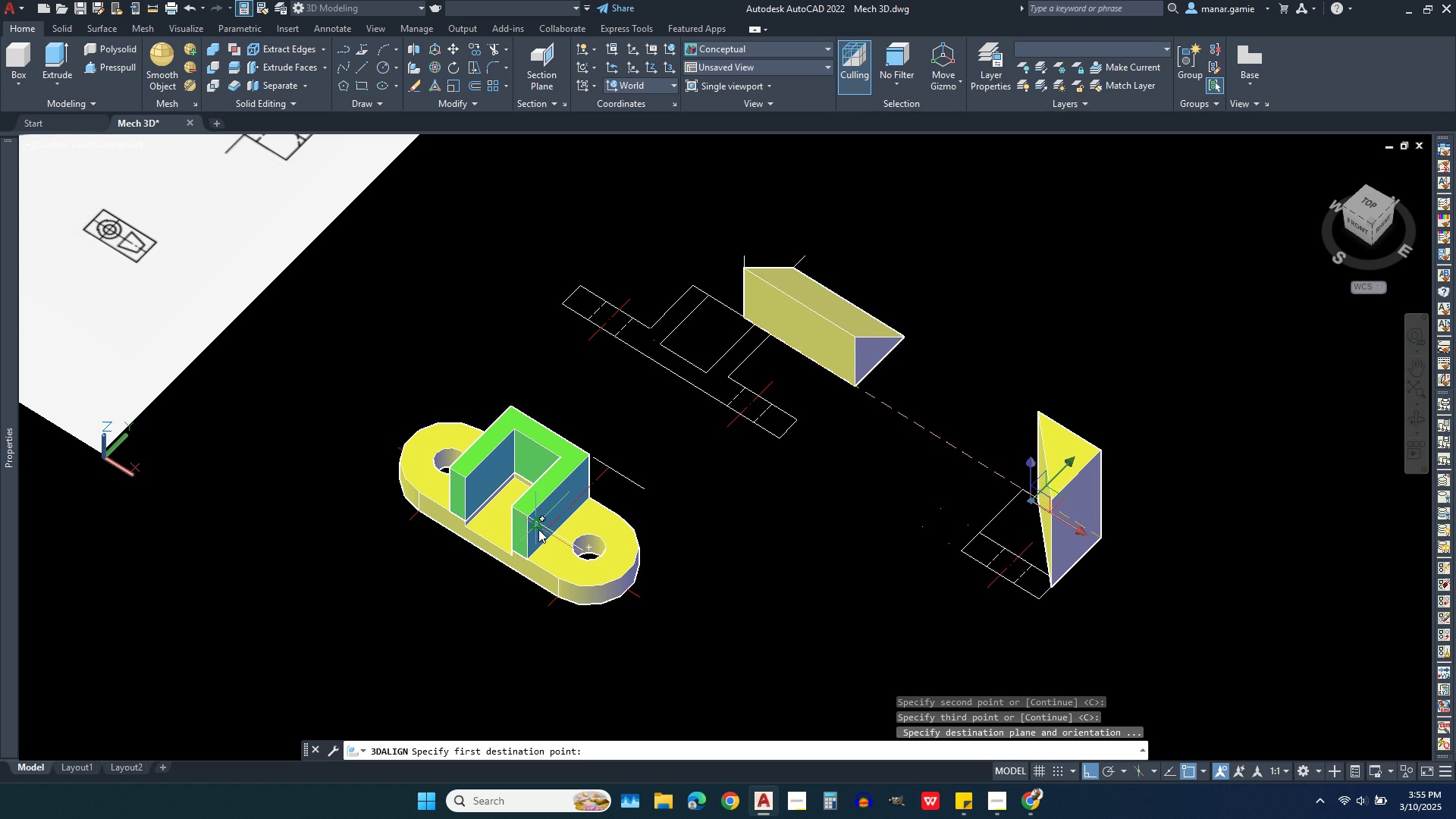 
wait(7.97)
 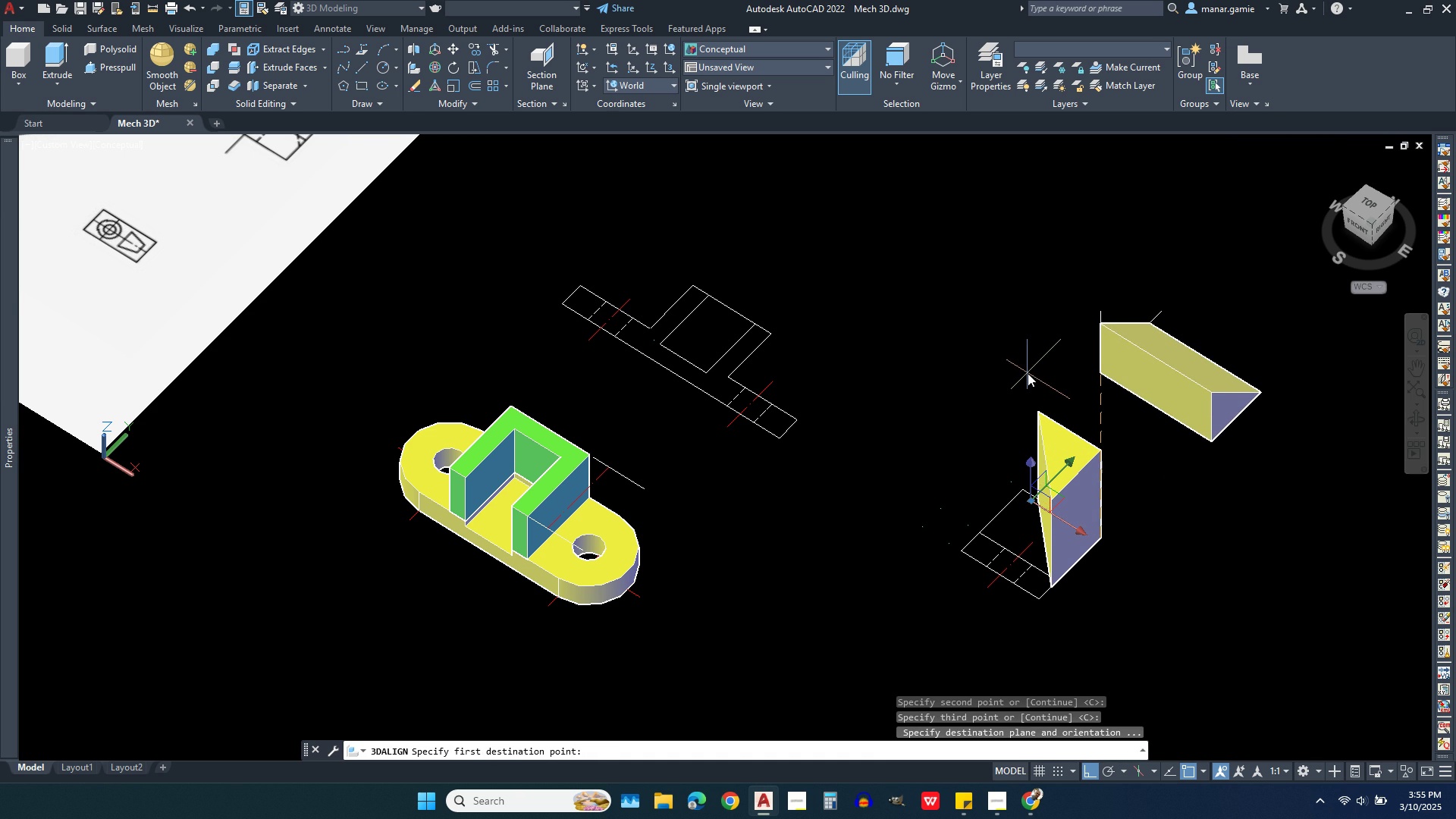 
scroll: coordinate [554, 524], scroll_direction: up, amount: 4.0
 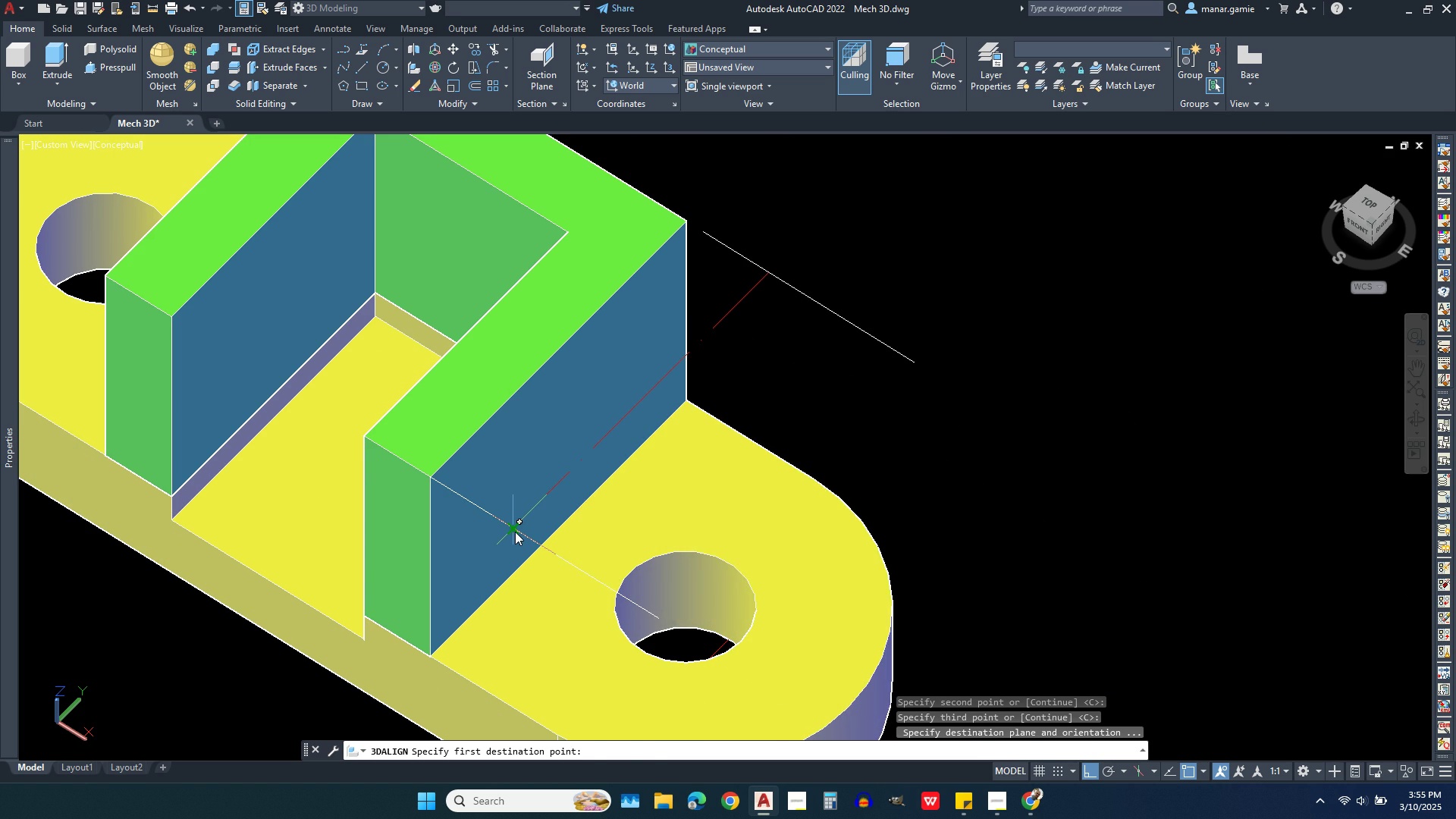 
left_click([515, 532])
 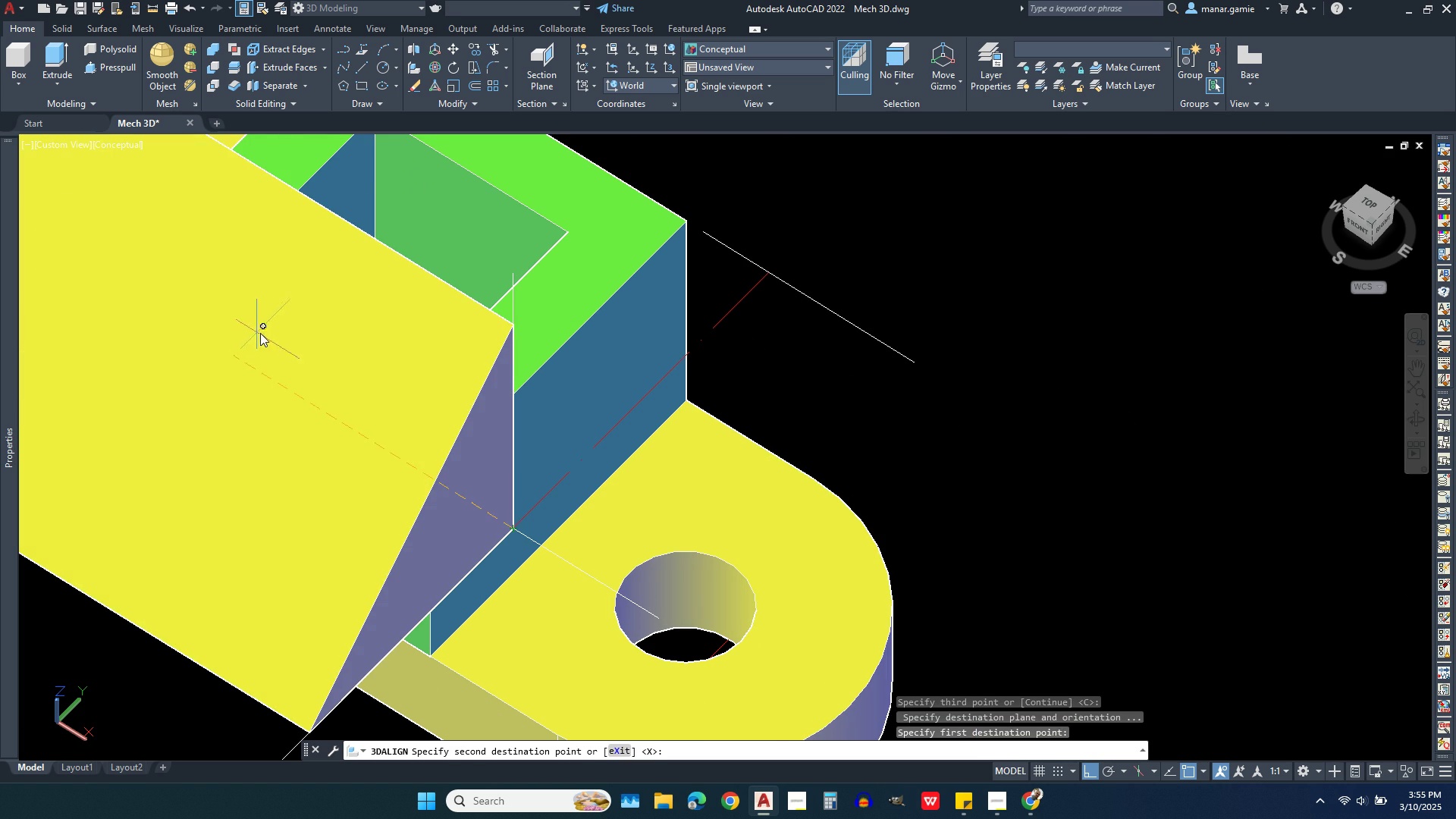 
scroll: coordinate [658, 497], scroll_direction: down, amount: 1.0
 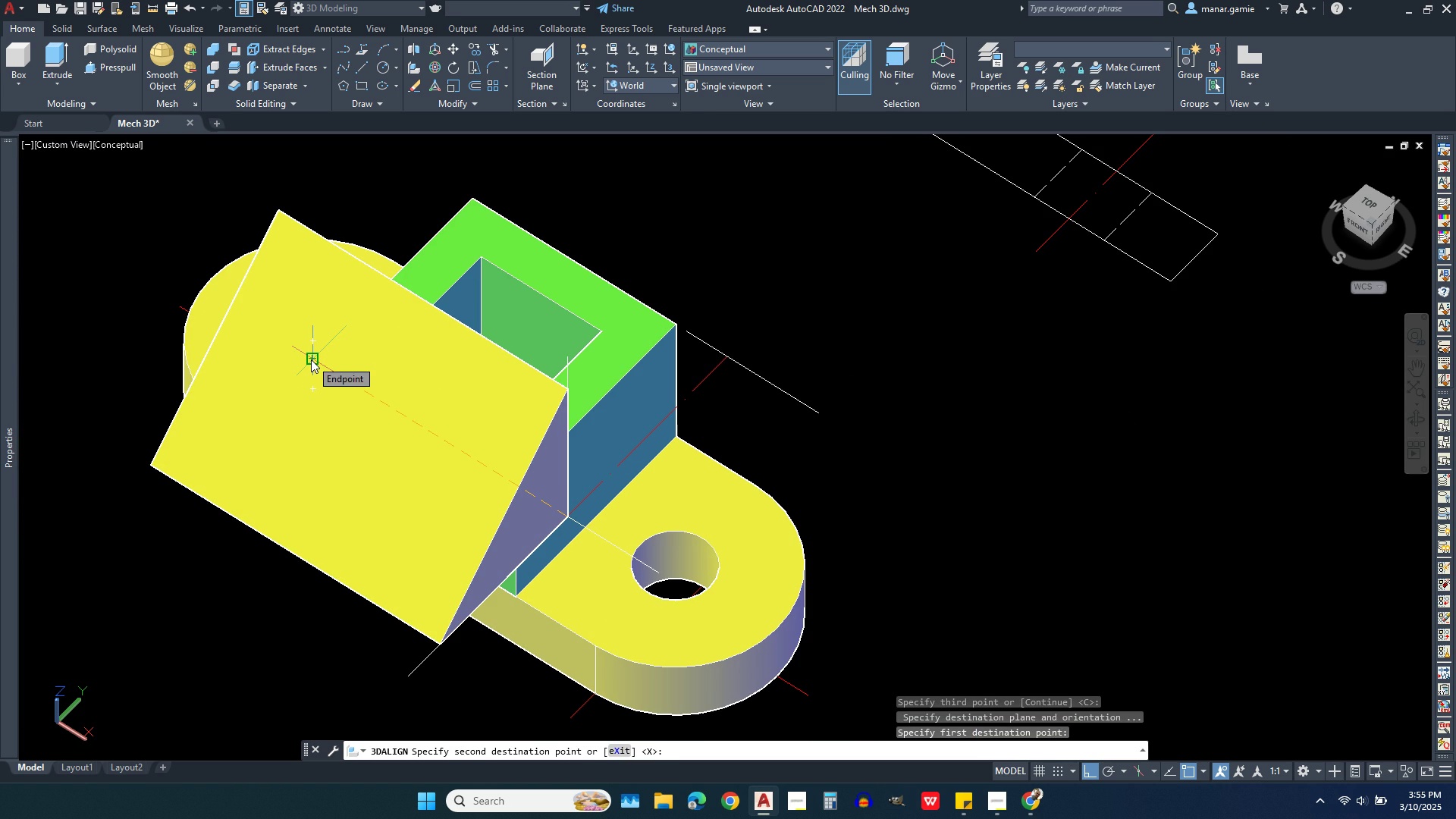 
left_click([311, 359])
 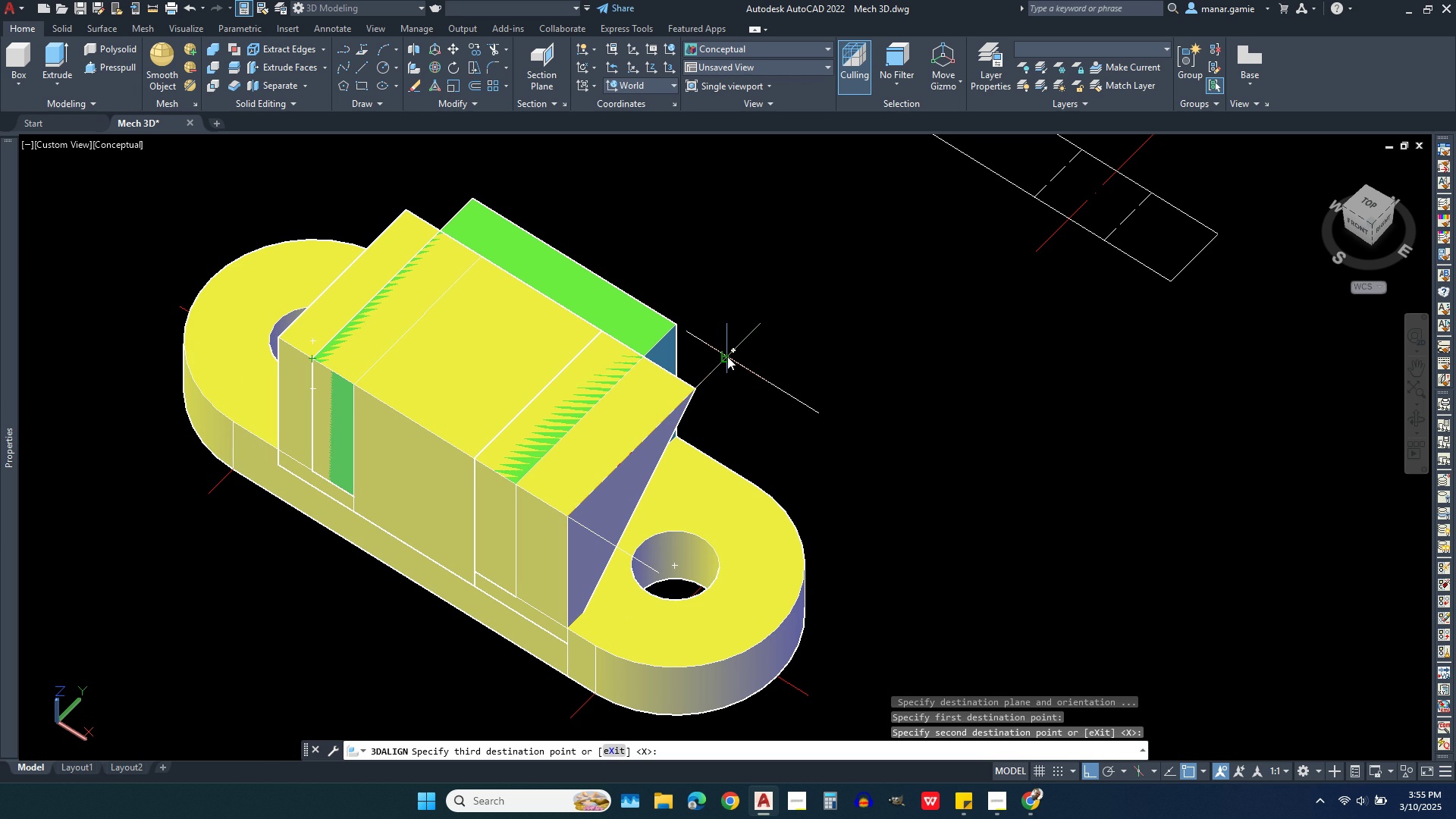 
wait(9.09)
 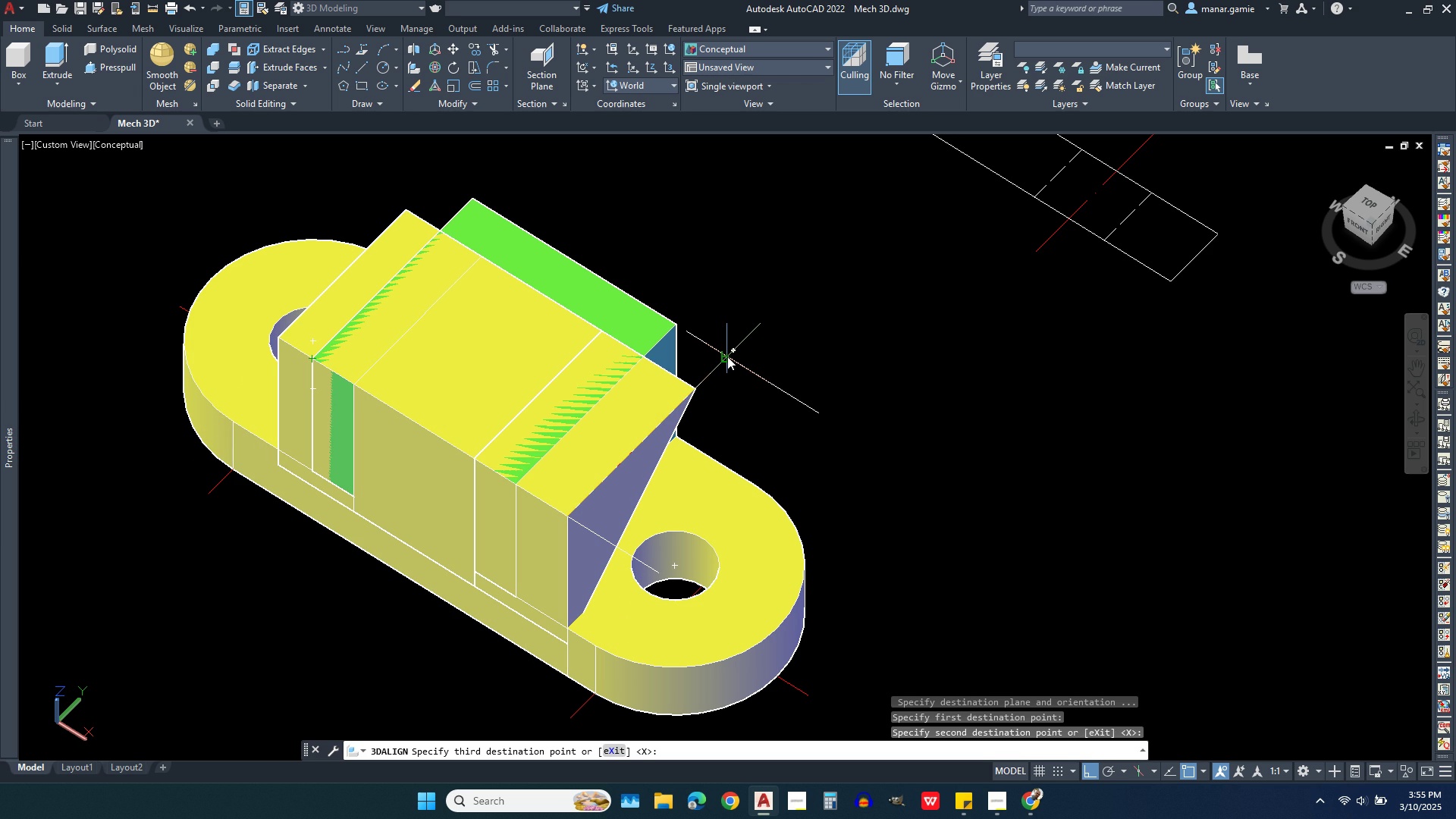 
left_click([727, 356])
 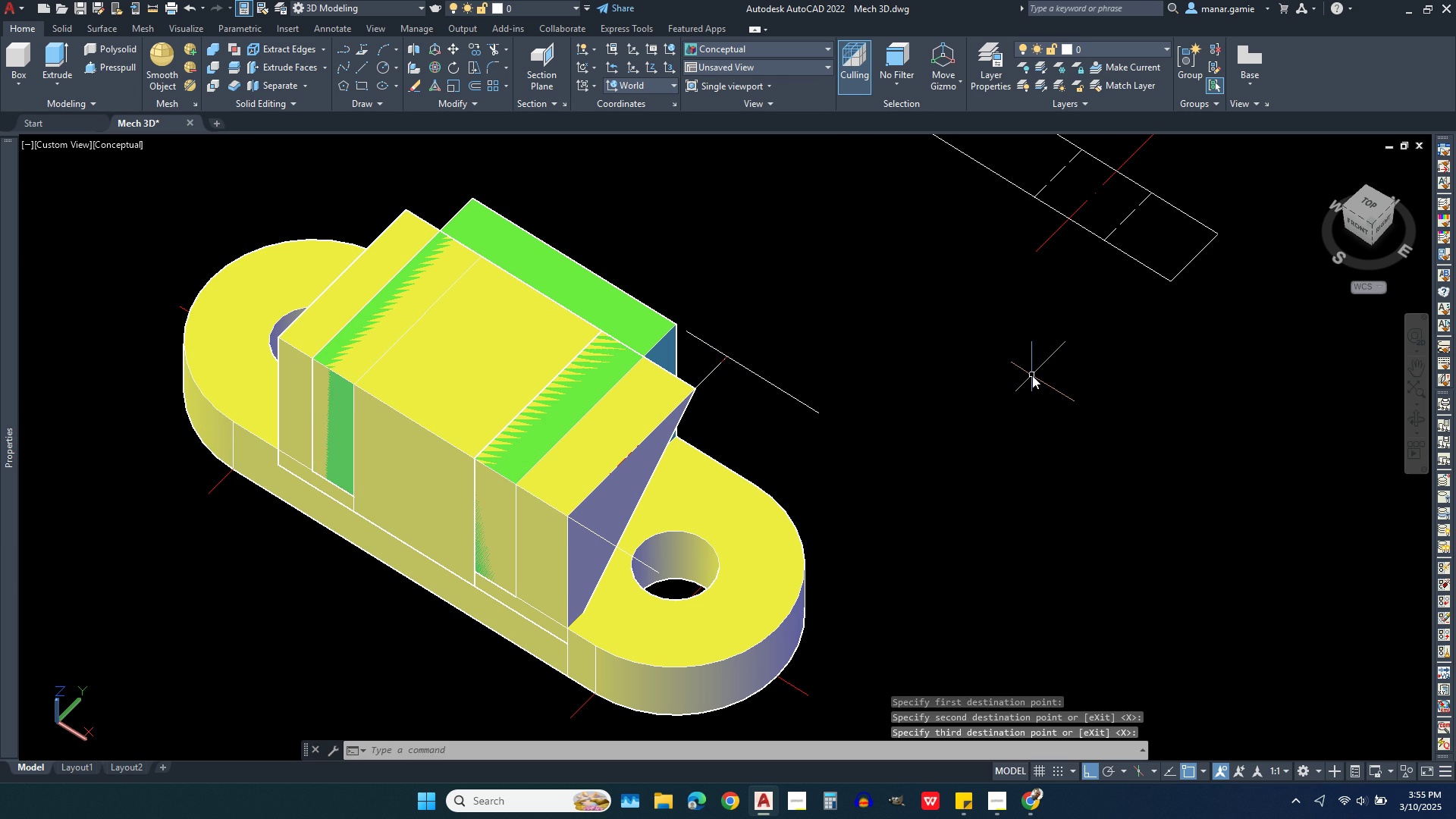 
scroll: coordinate [1086, 577], scroll_direction: down, amount: 4.0
 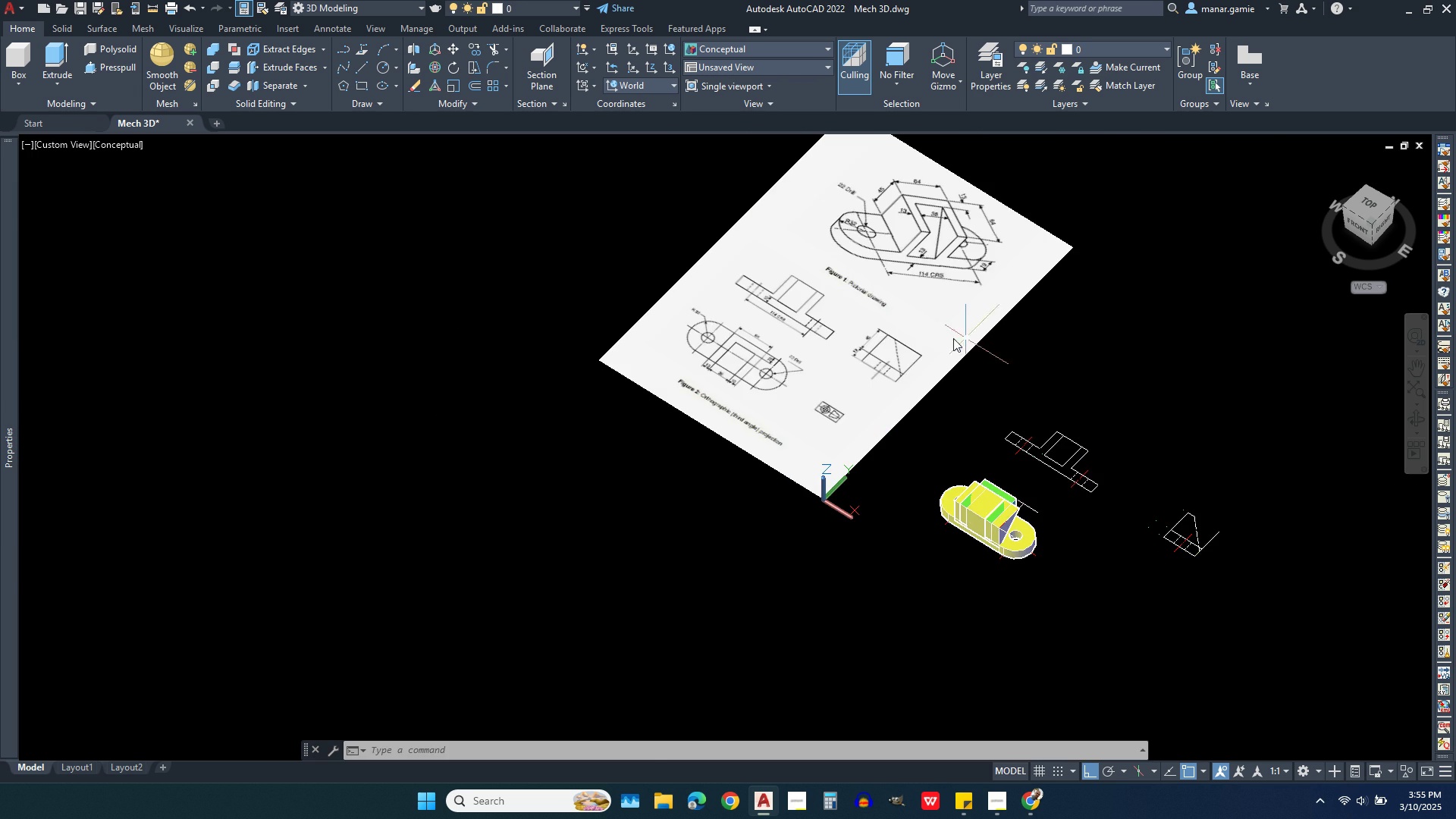 
scroll: coordinate [897, 359], scroll_direction: up, amount: 3.0
 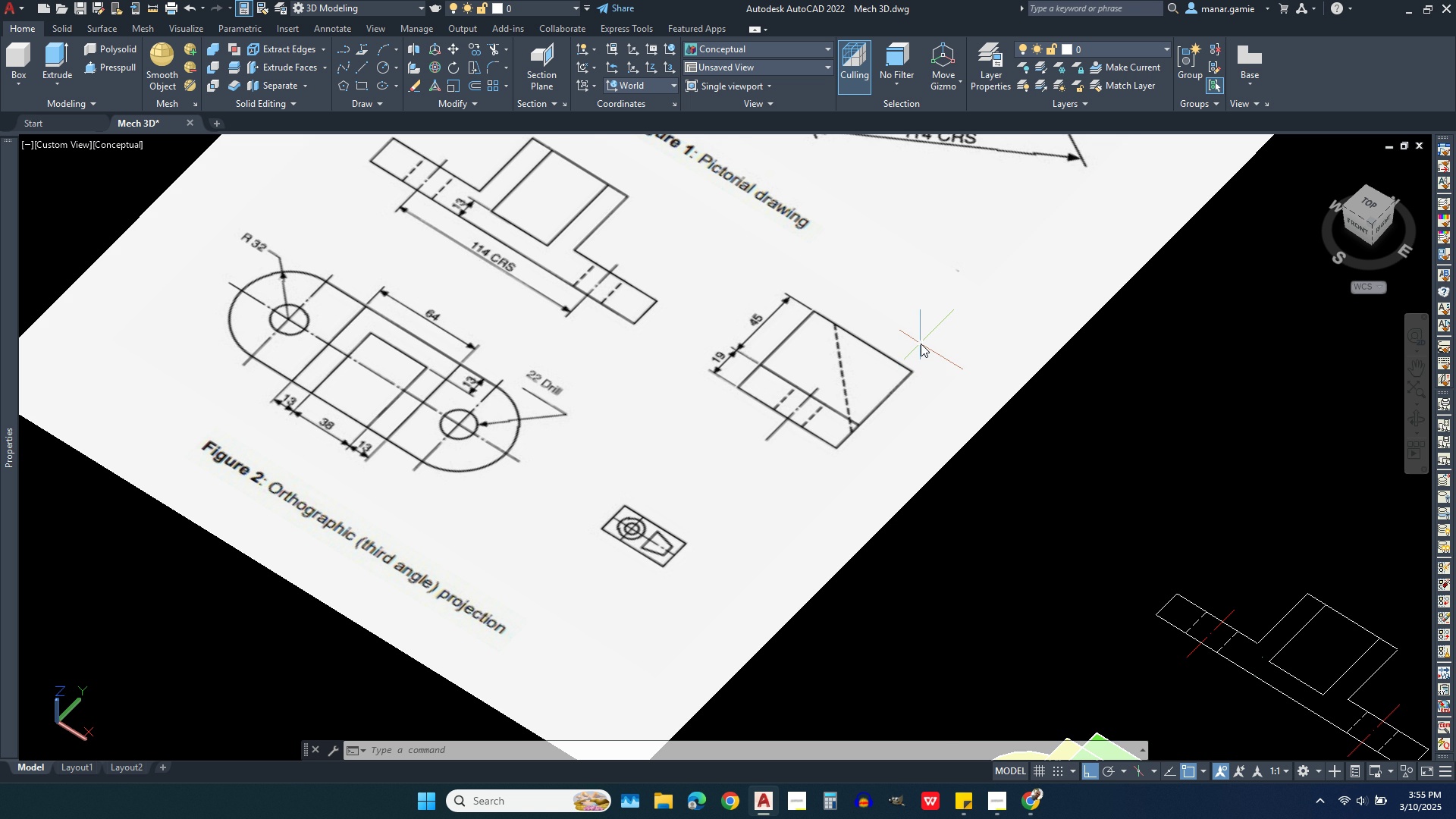 
scroll: coordinate [921, 344], scroll_direction: down, amount: 1.0
 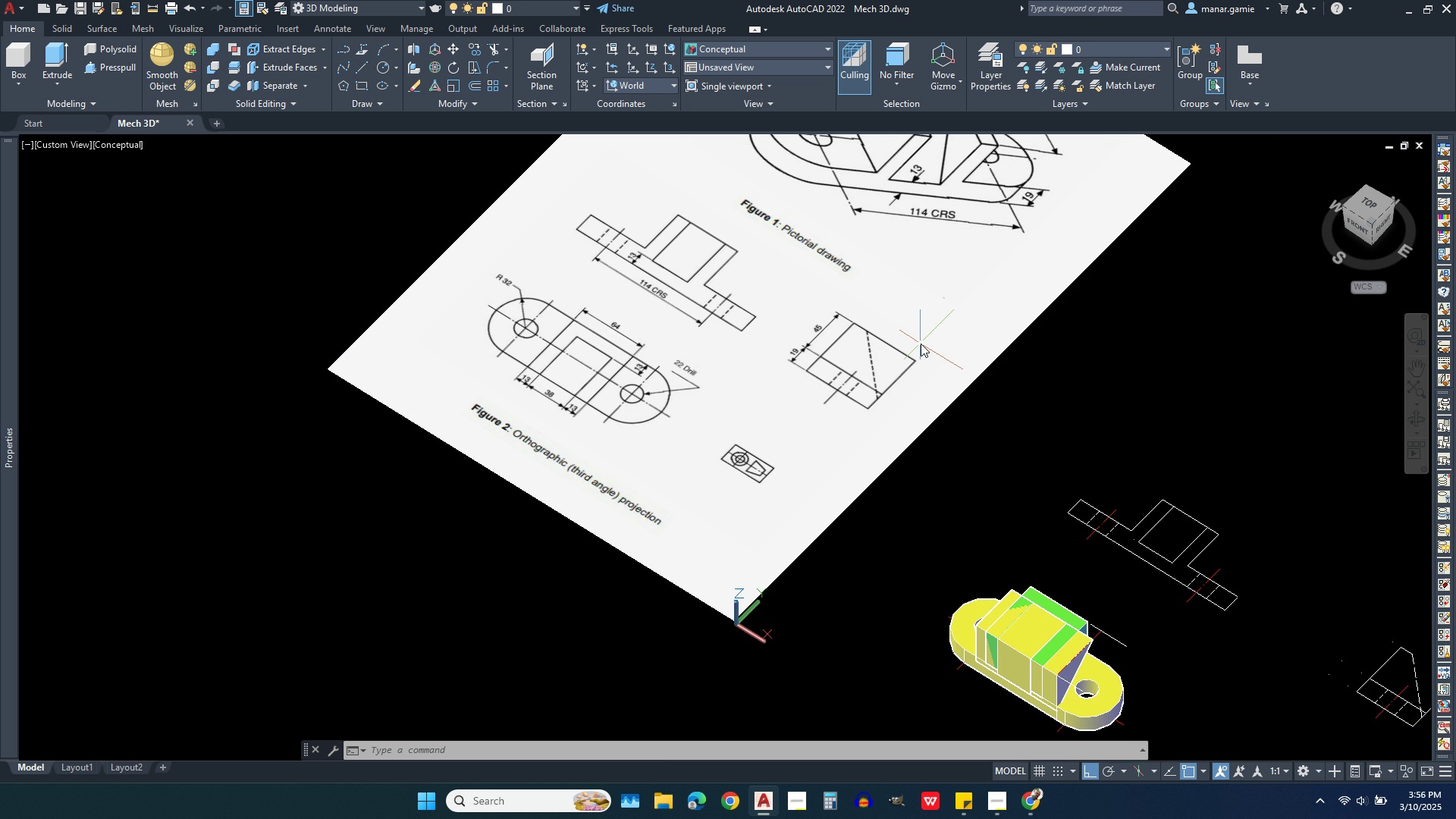 
wait(7.07)
 